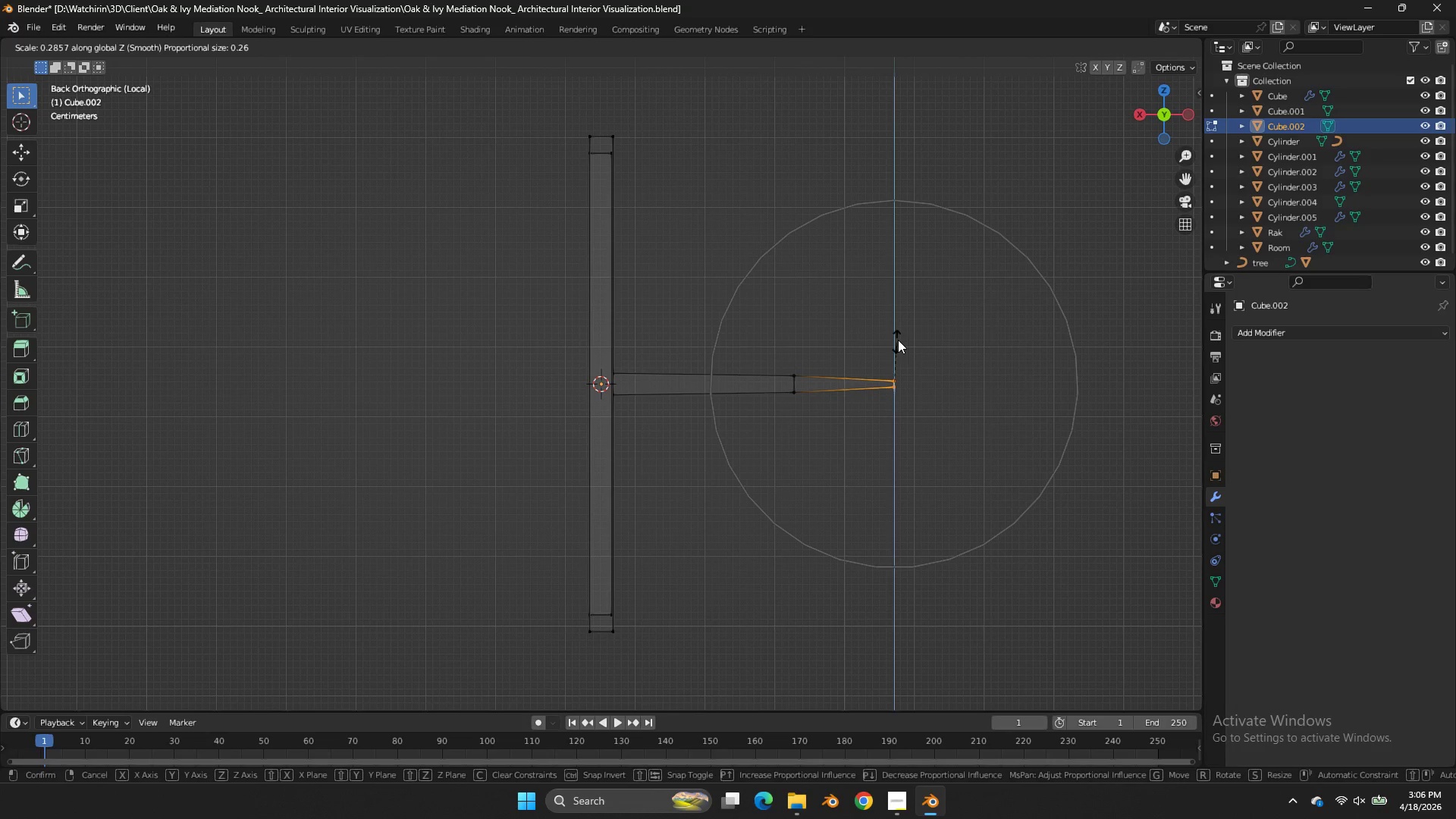 
hold_key(key=ShiftLeft, duration=5.53)
scroll: coordinate [874, 384], scroll_direction: down, amount: 37.0
 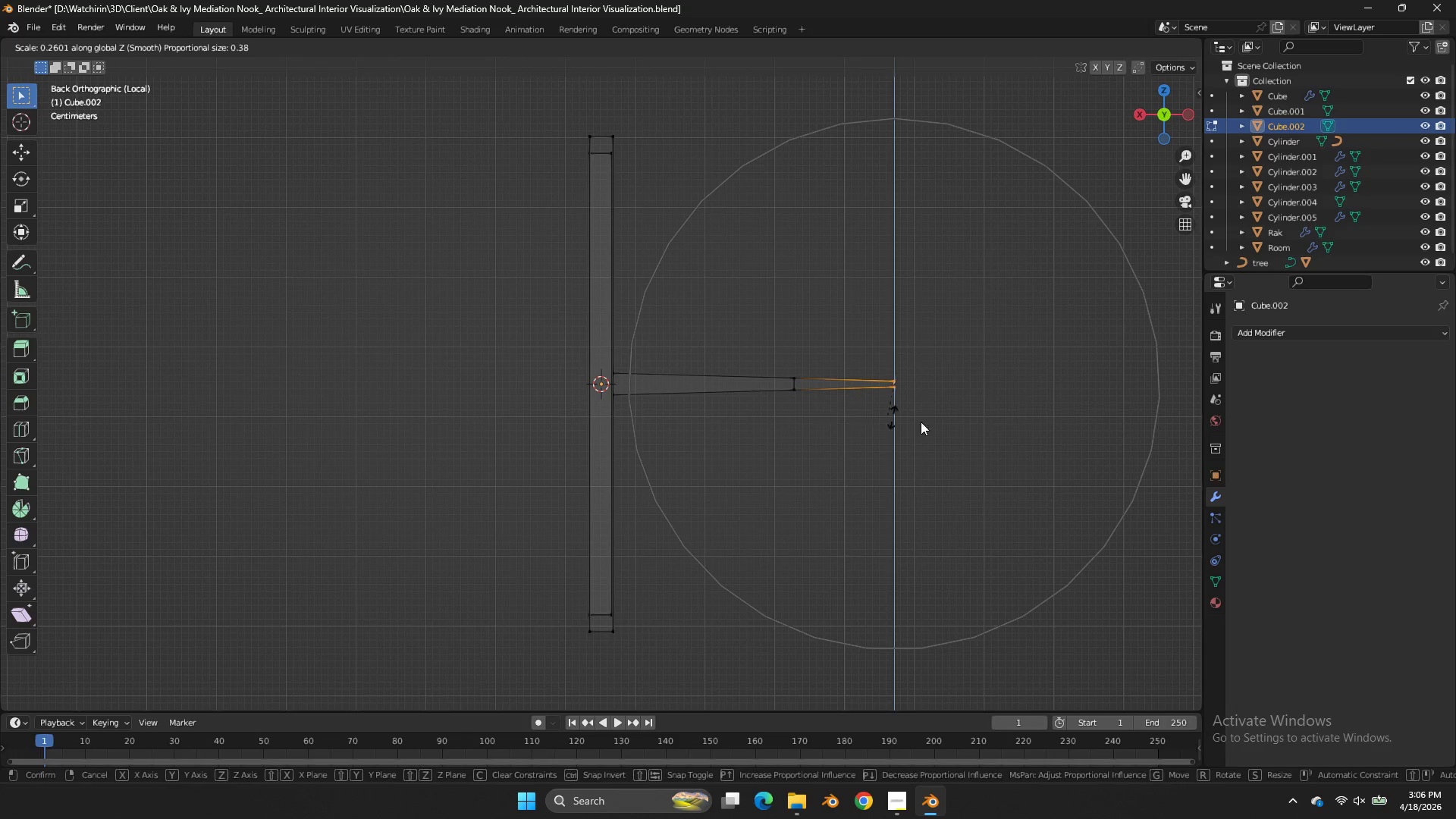 
left_click([943, 413])
 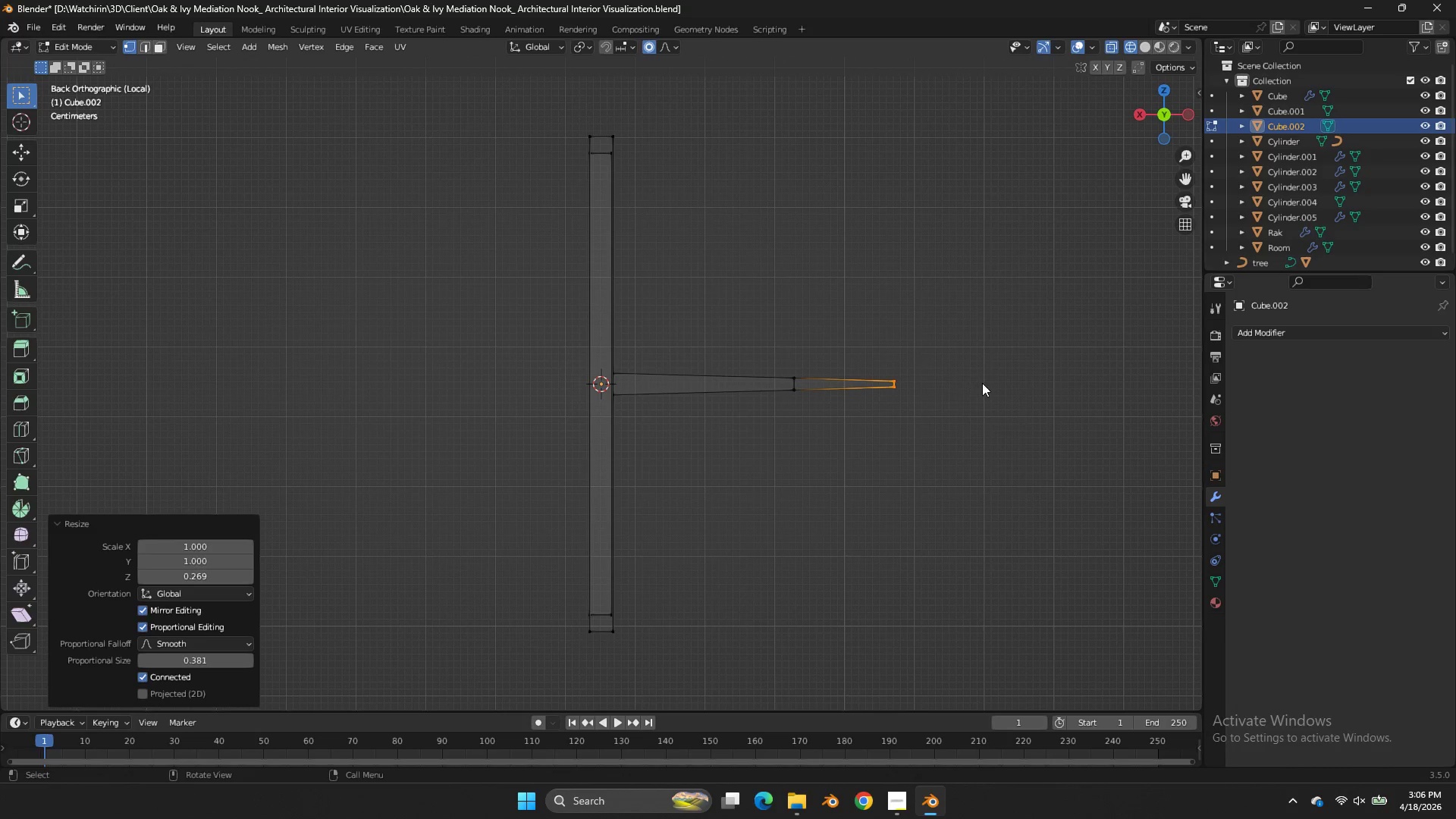 
key(Tab)
 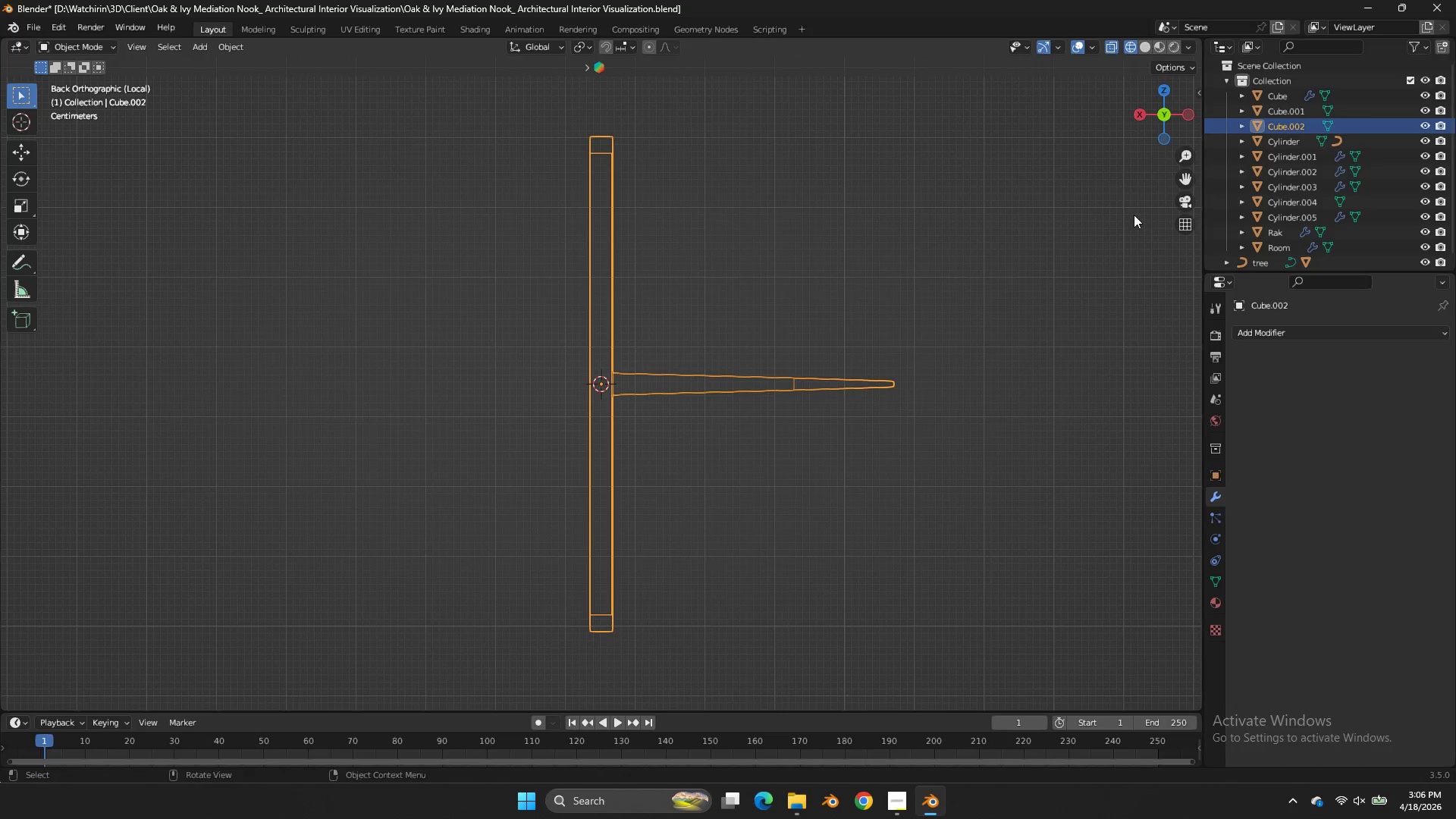 
key(Control+S)
 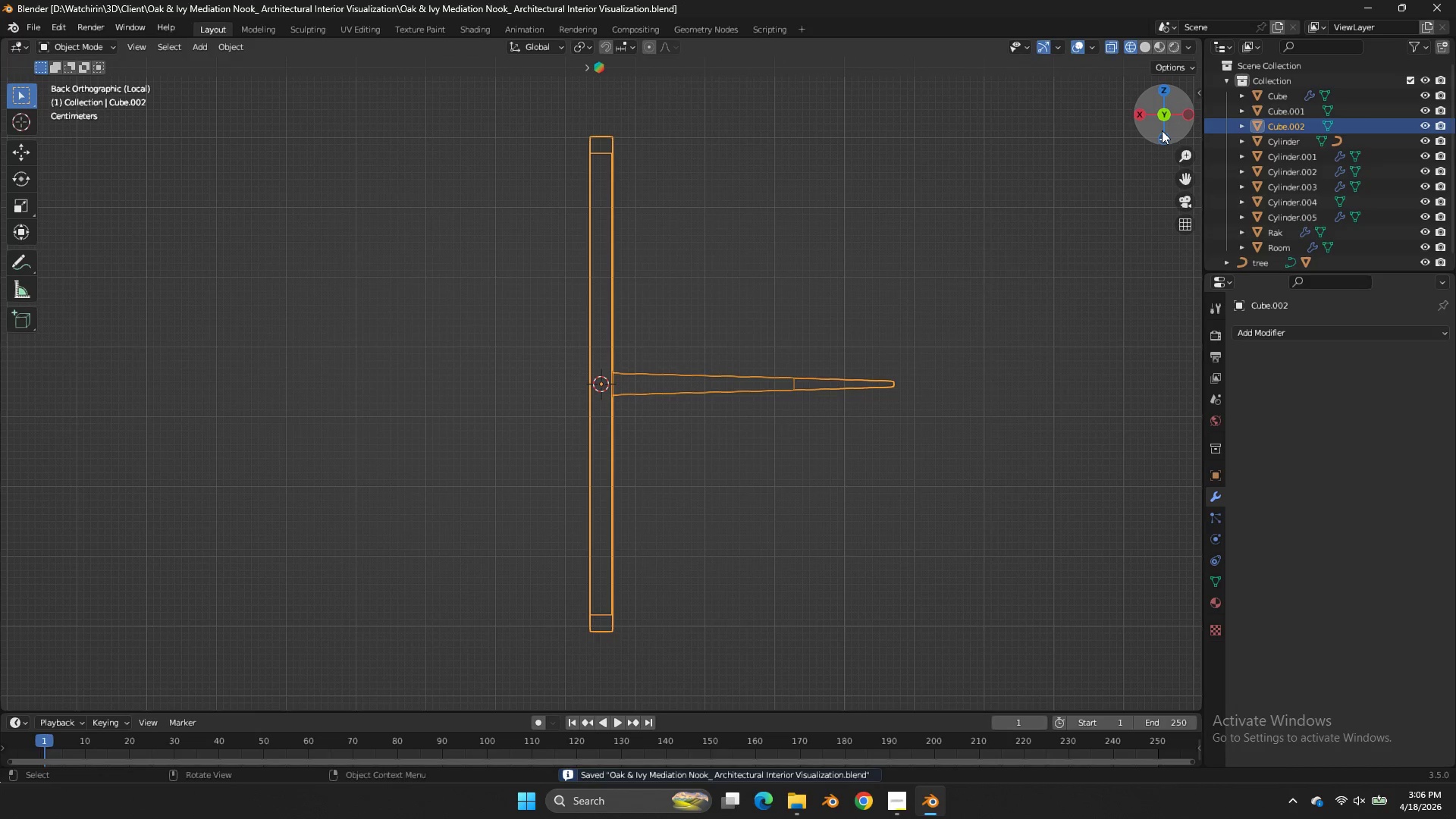 
left_click_drag(start_coordinate=[1162, 130], to_coordinate=[1059, 177])
 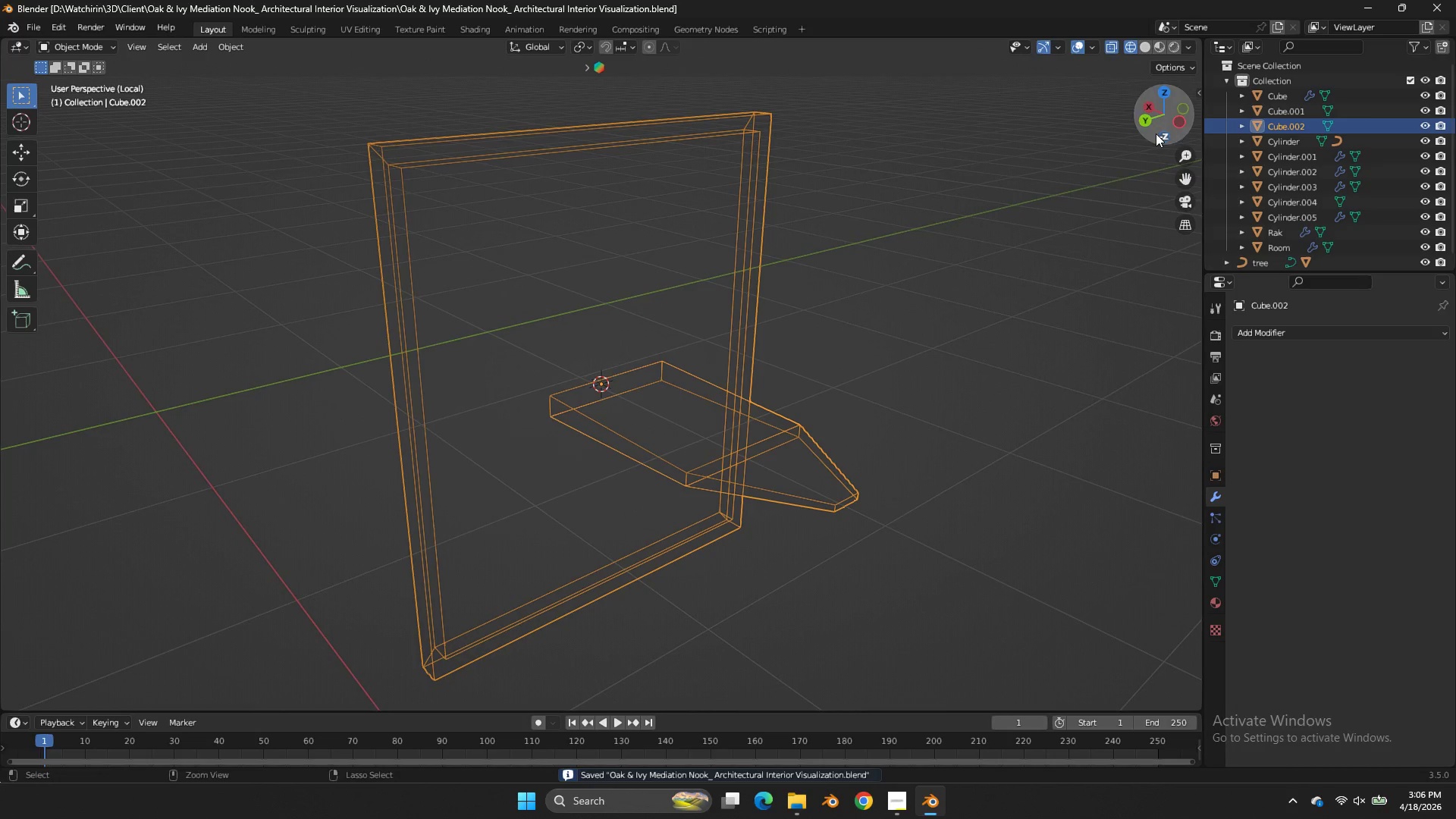 
key(Control+ControlLeft)
 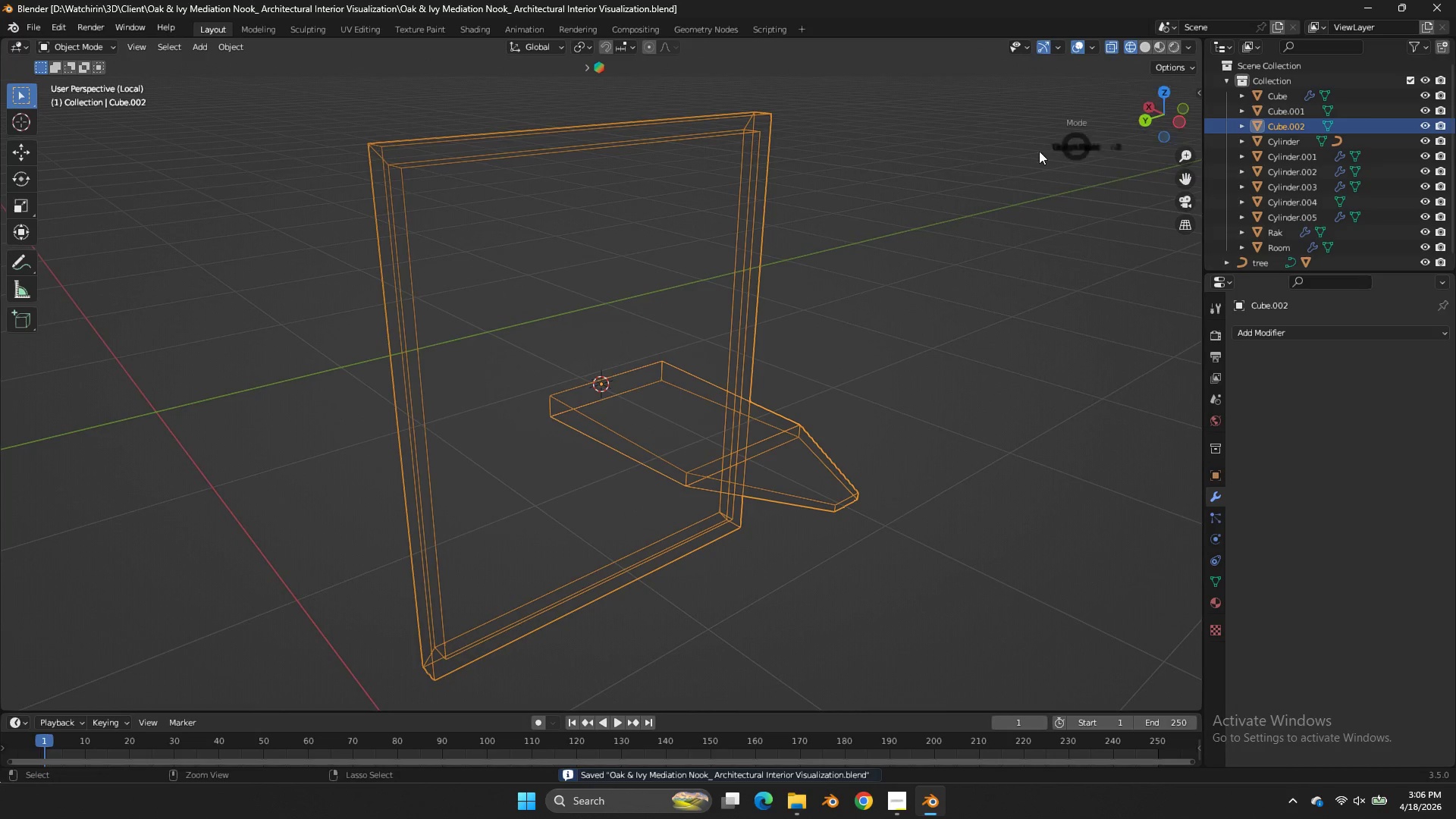 
key(Control+Tab)
 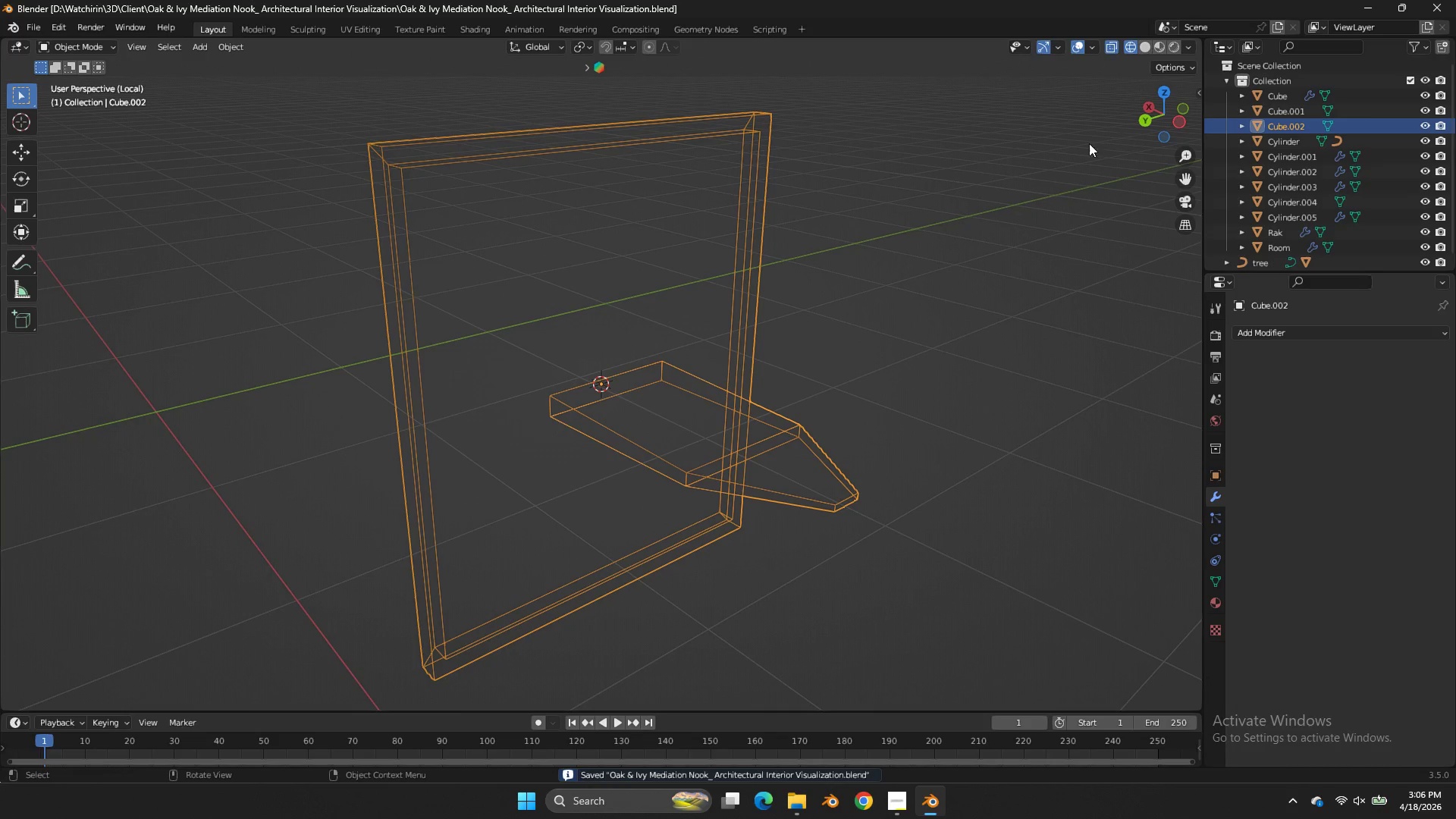 
key(Z)
 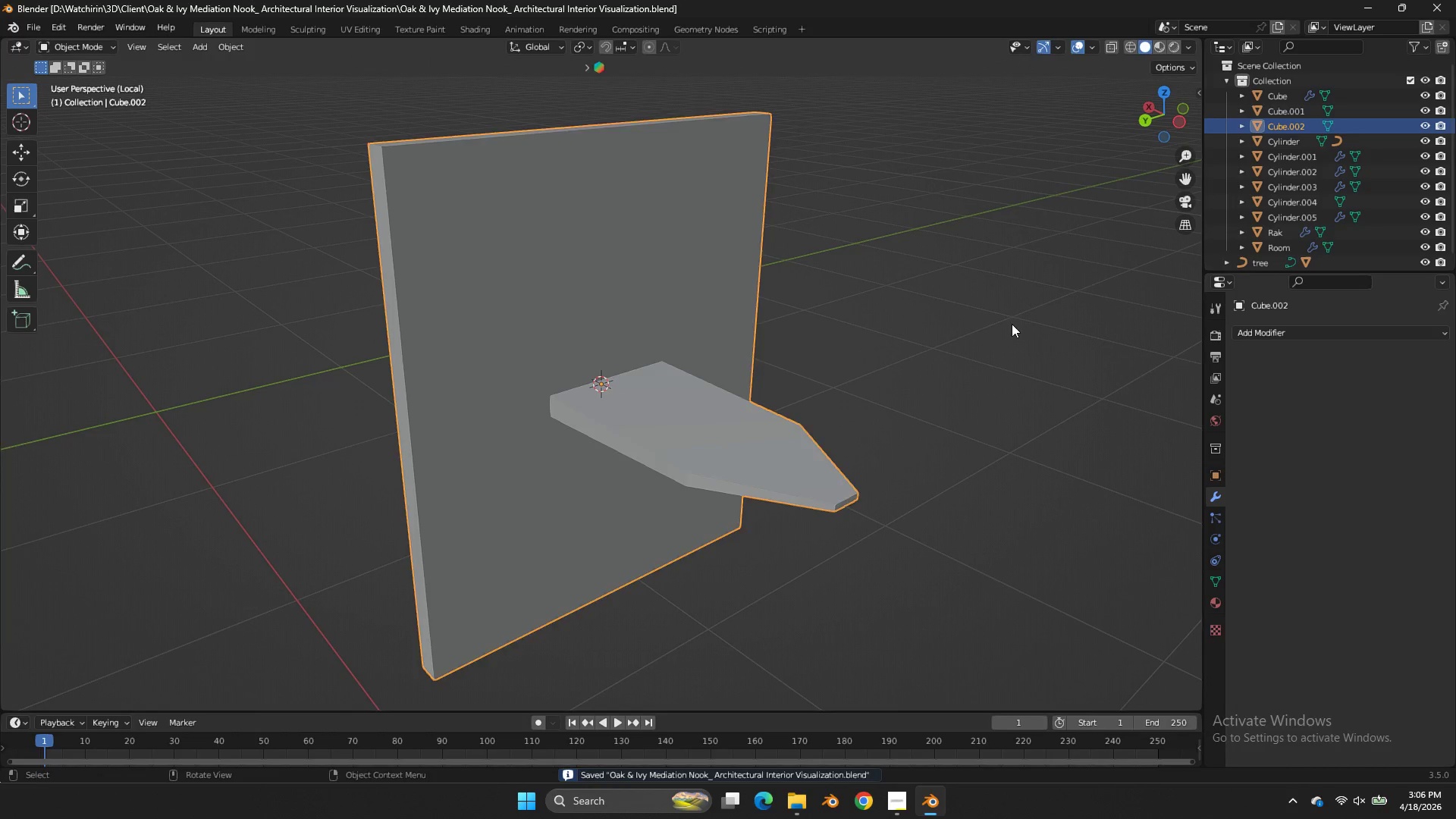 
key(Tab)
 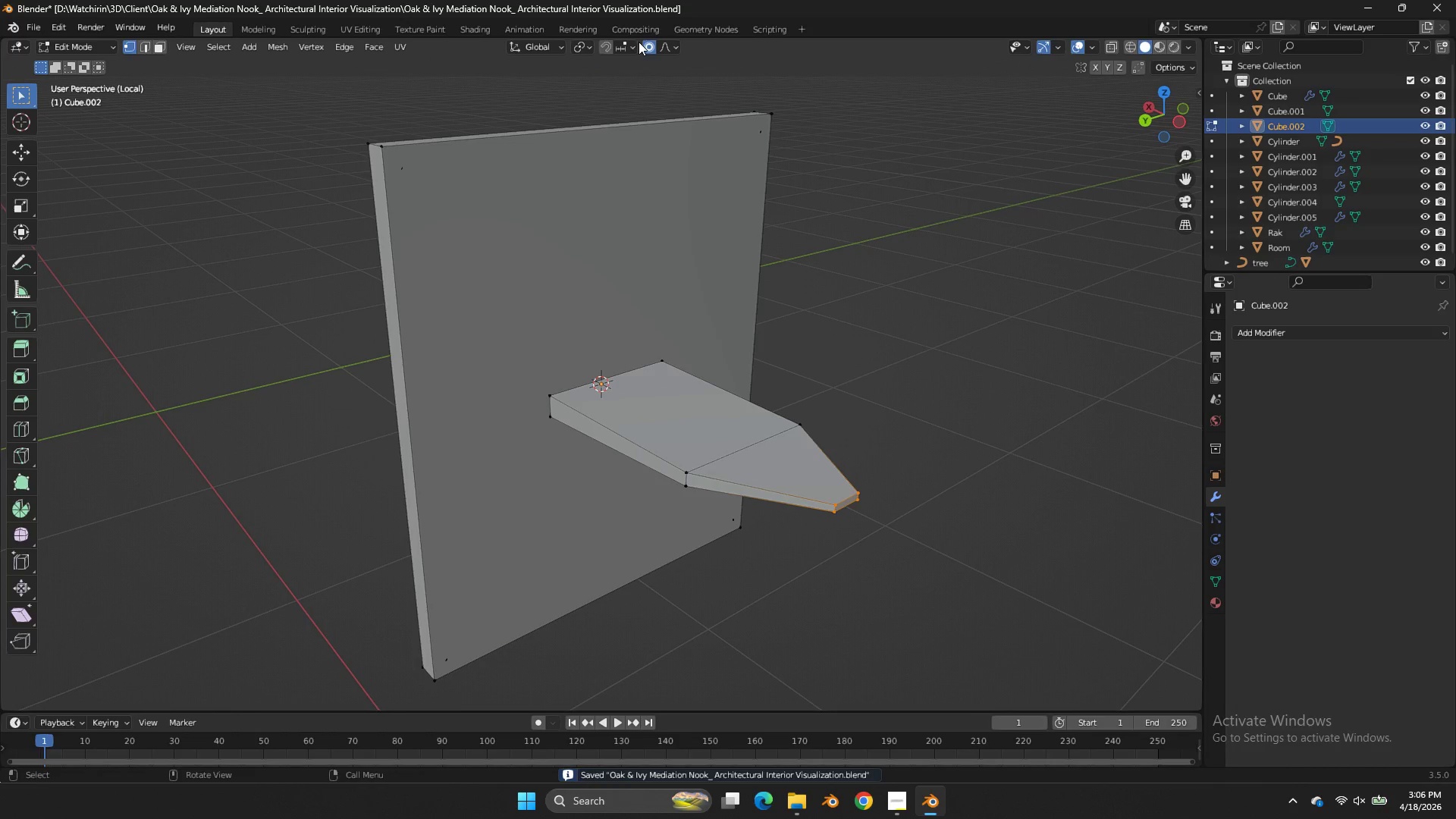 
left_click([646, 42])
 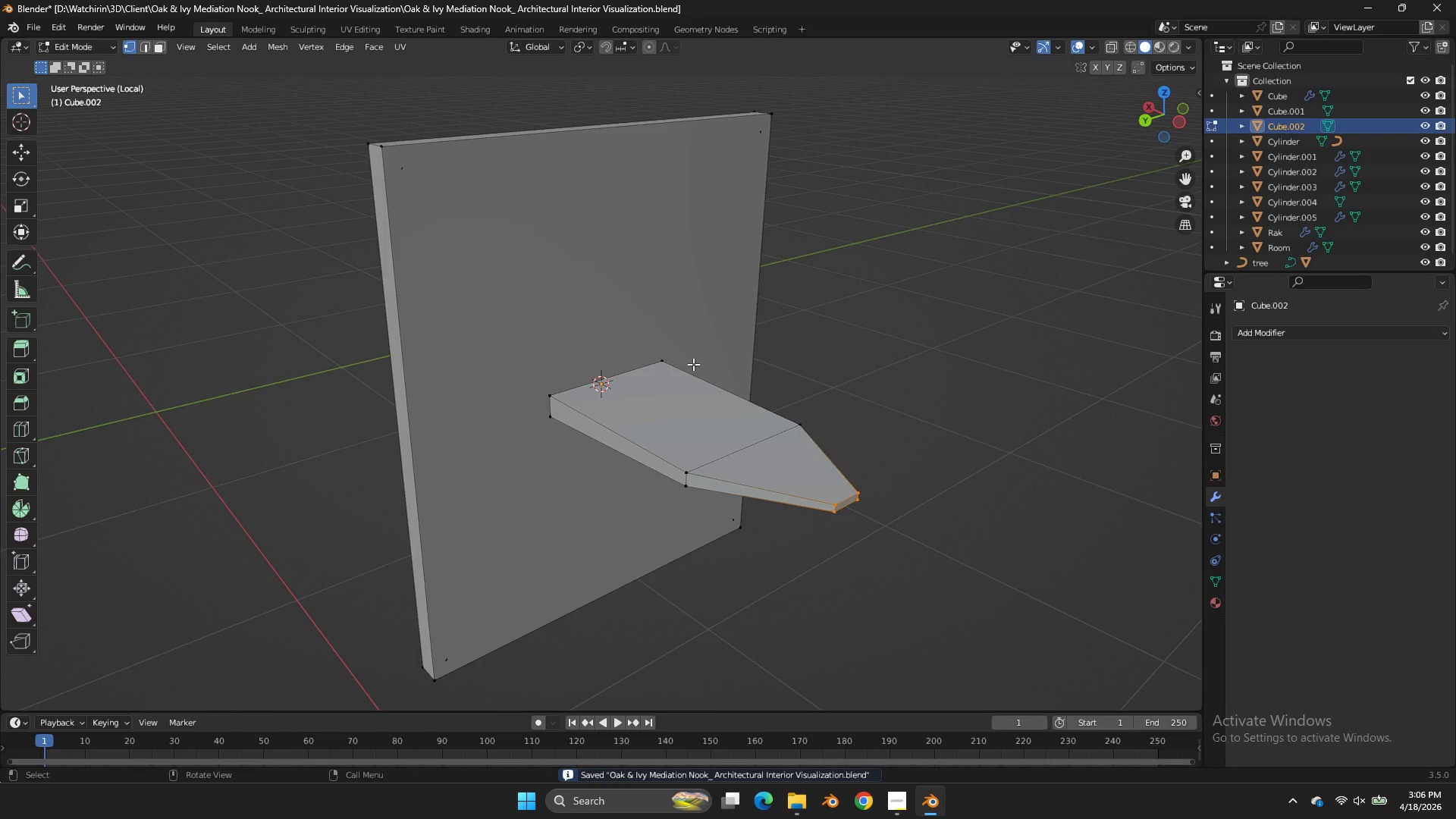 
left_click([664, 356])
 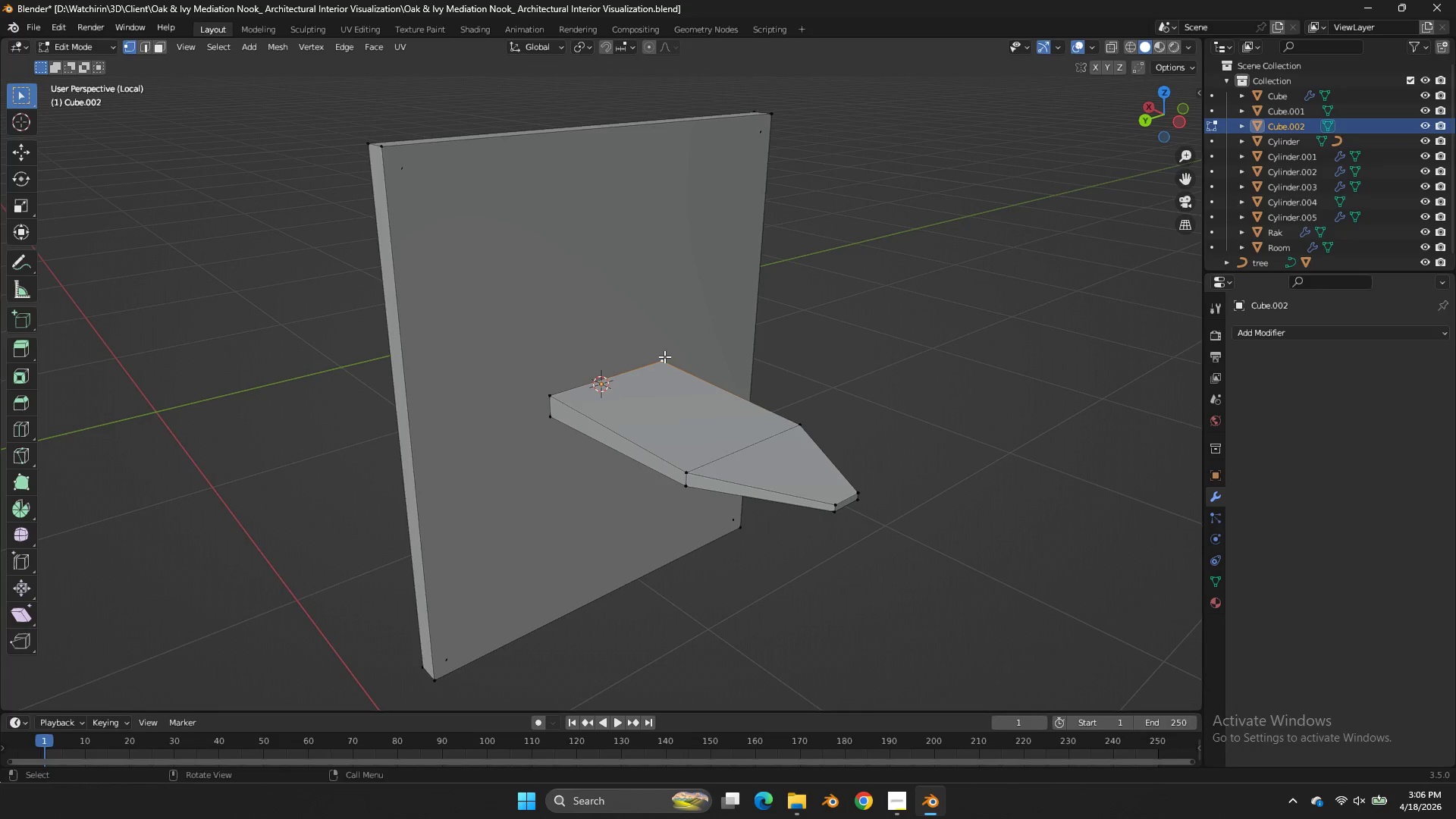 
key(L)
 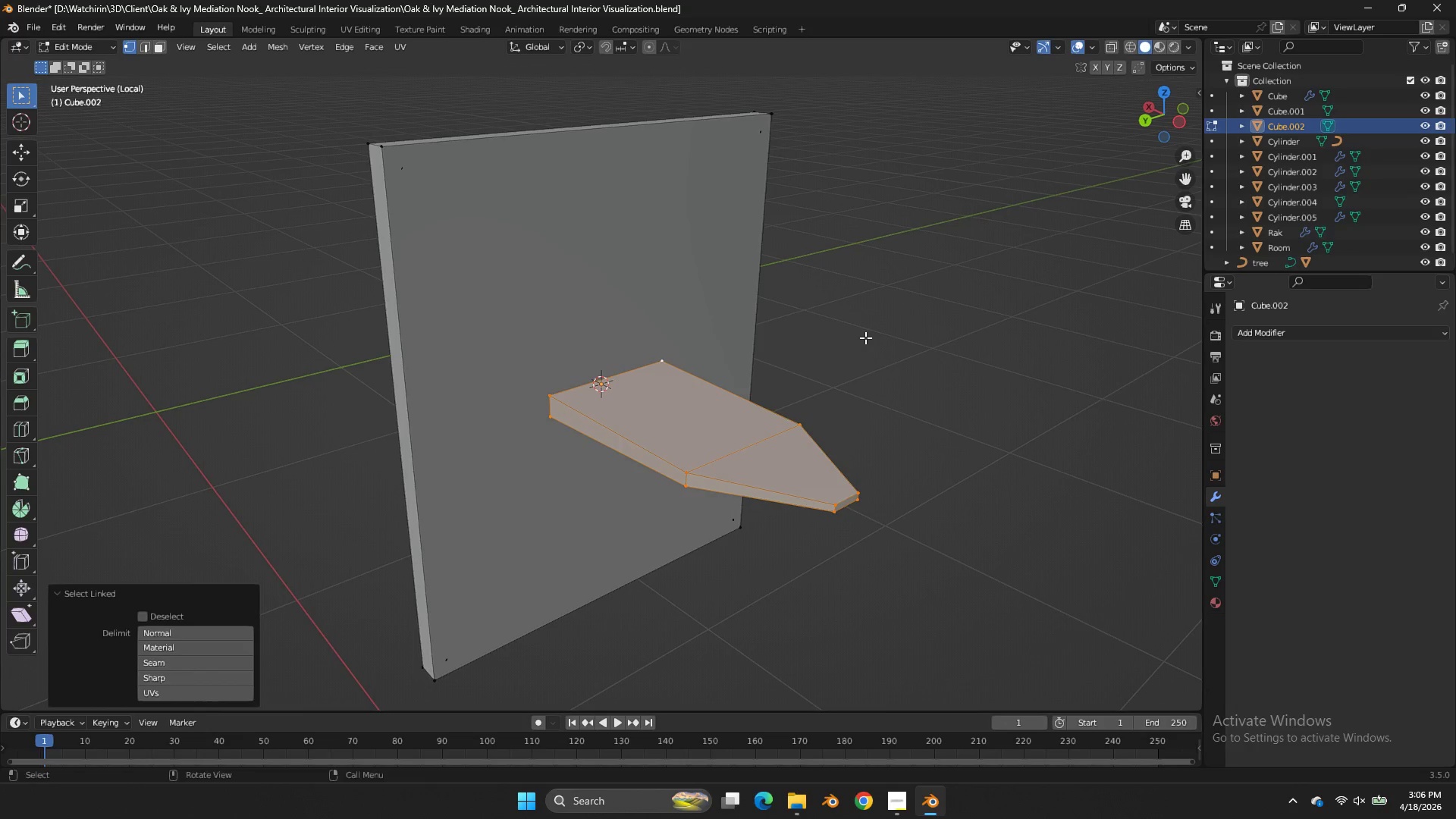 
type(sy)
 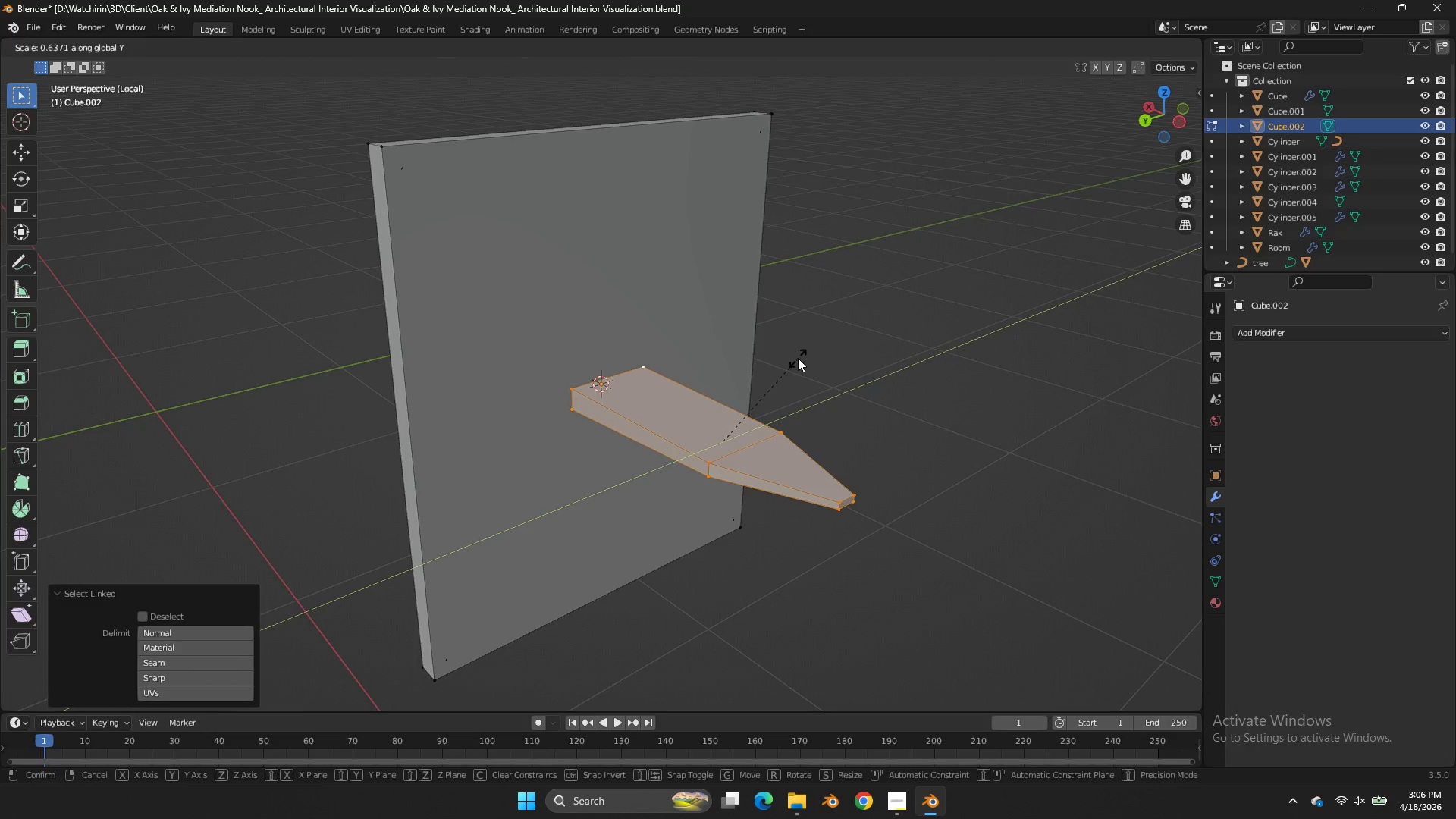 
left_click([798, 358])
 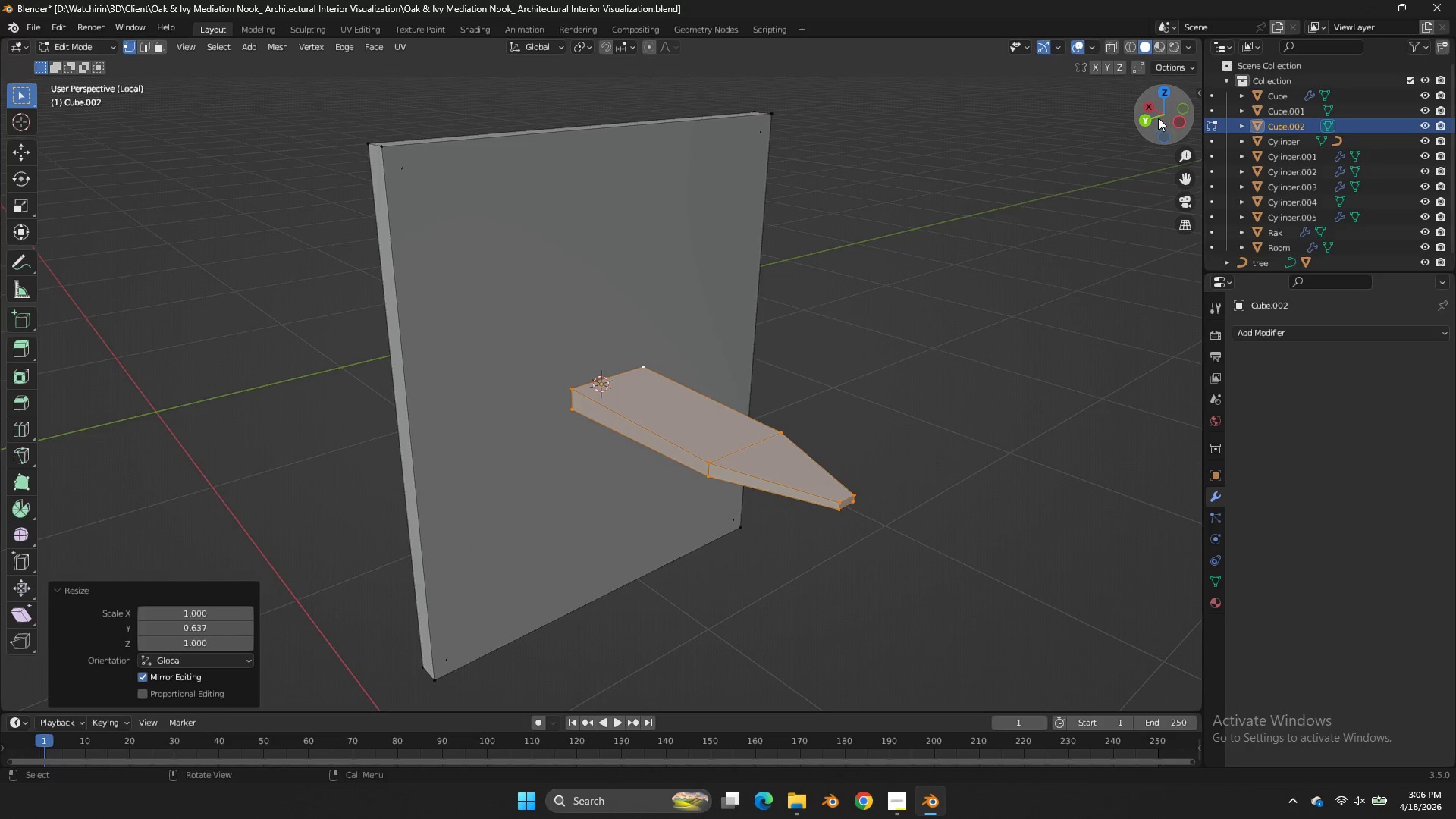 
double_click([1157, 118])
 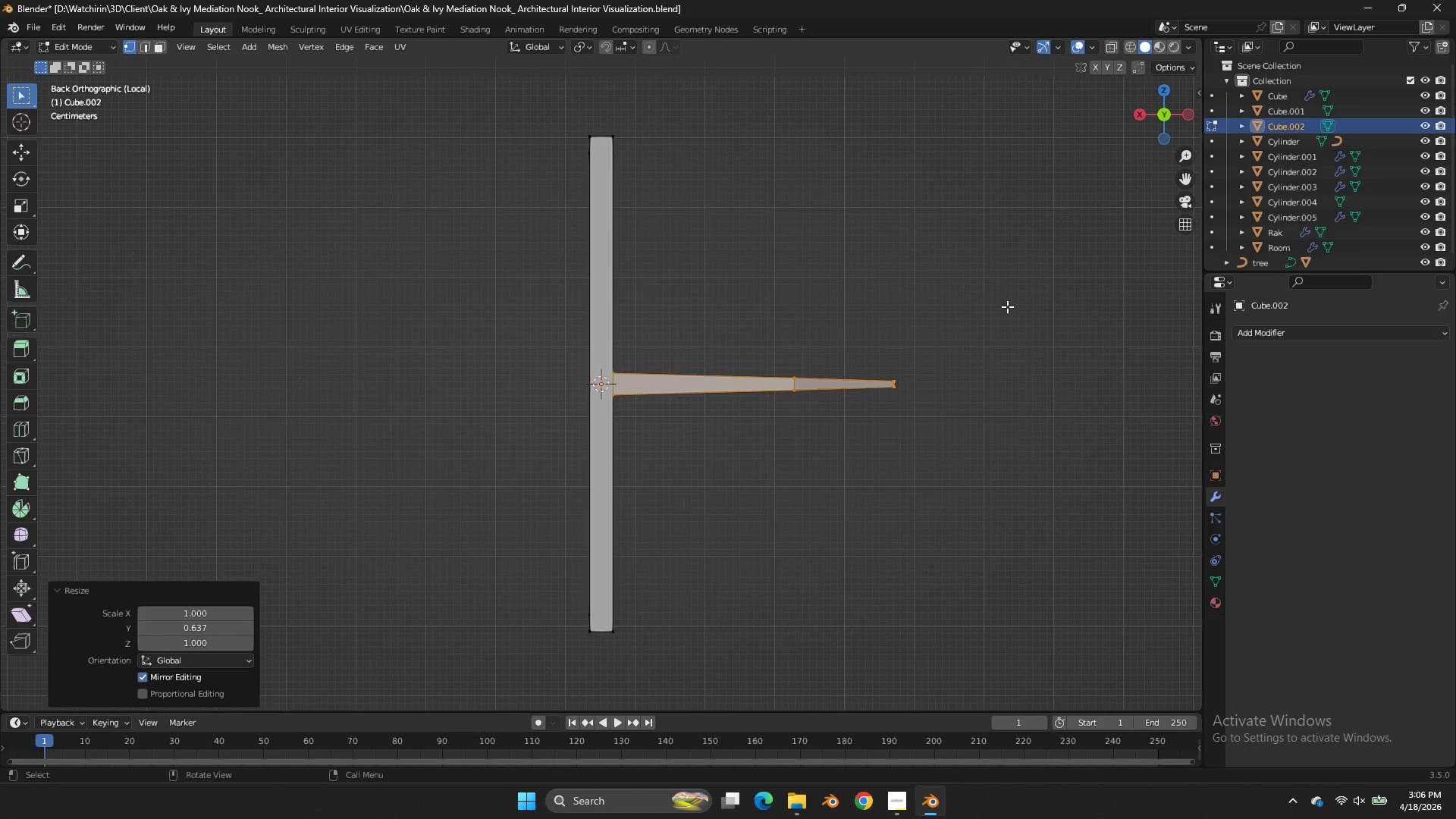 
type(zr)
 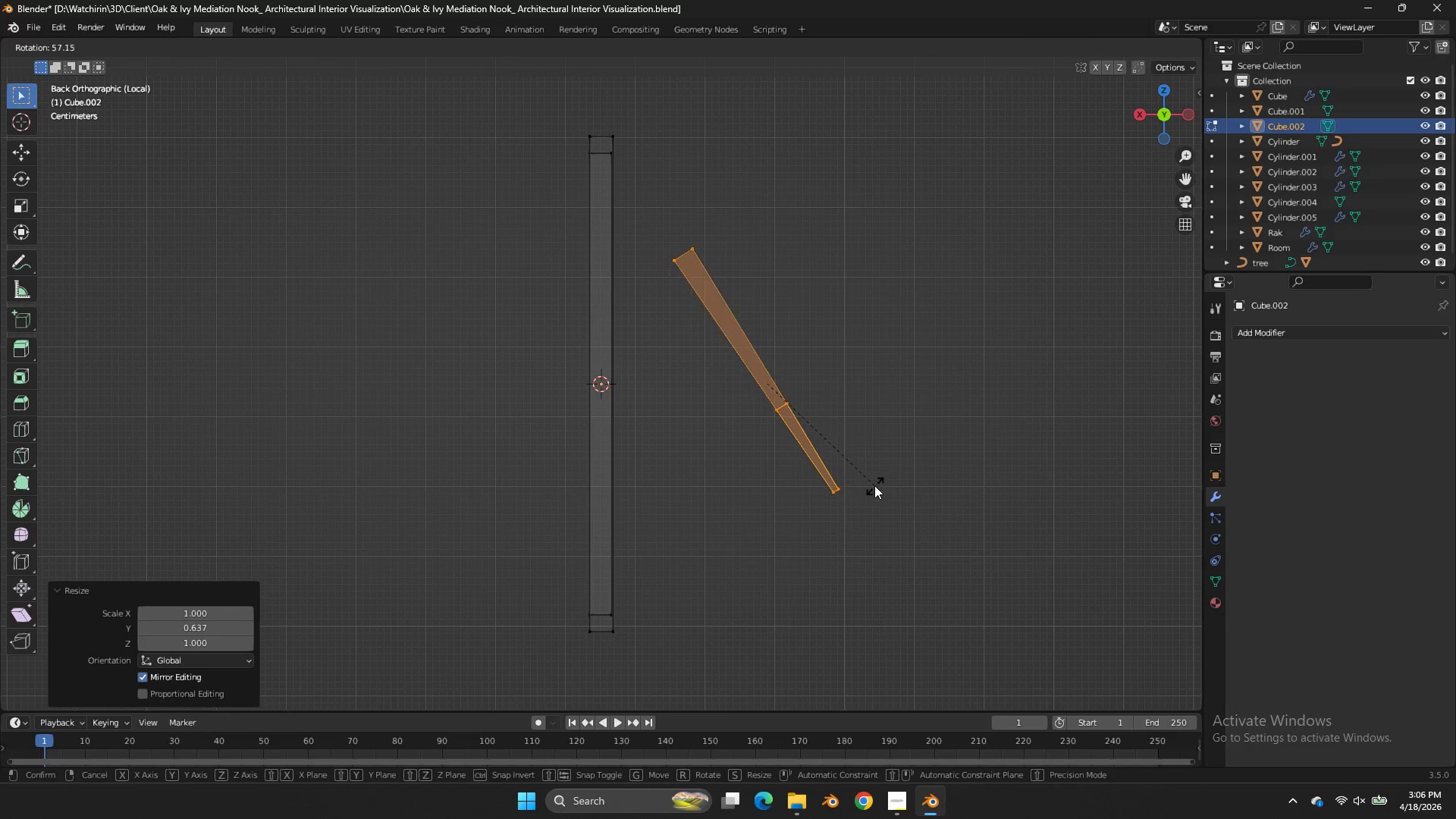 
left_click([874, 485])
 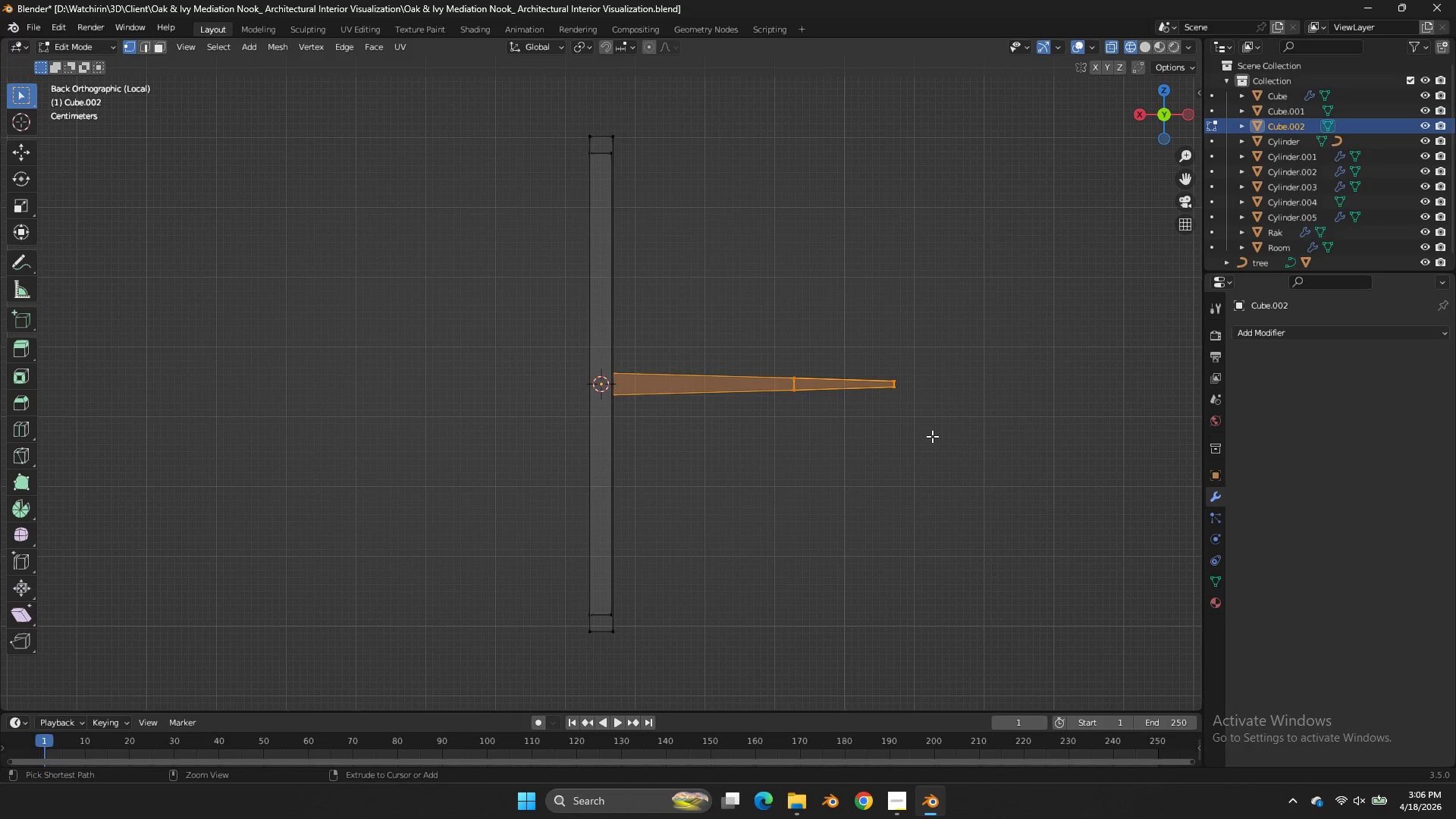 
double_click([874, 485])
 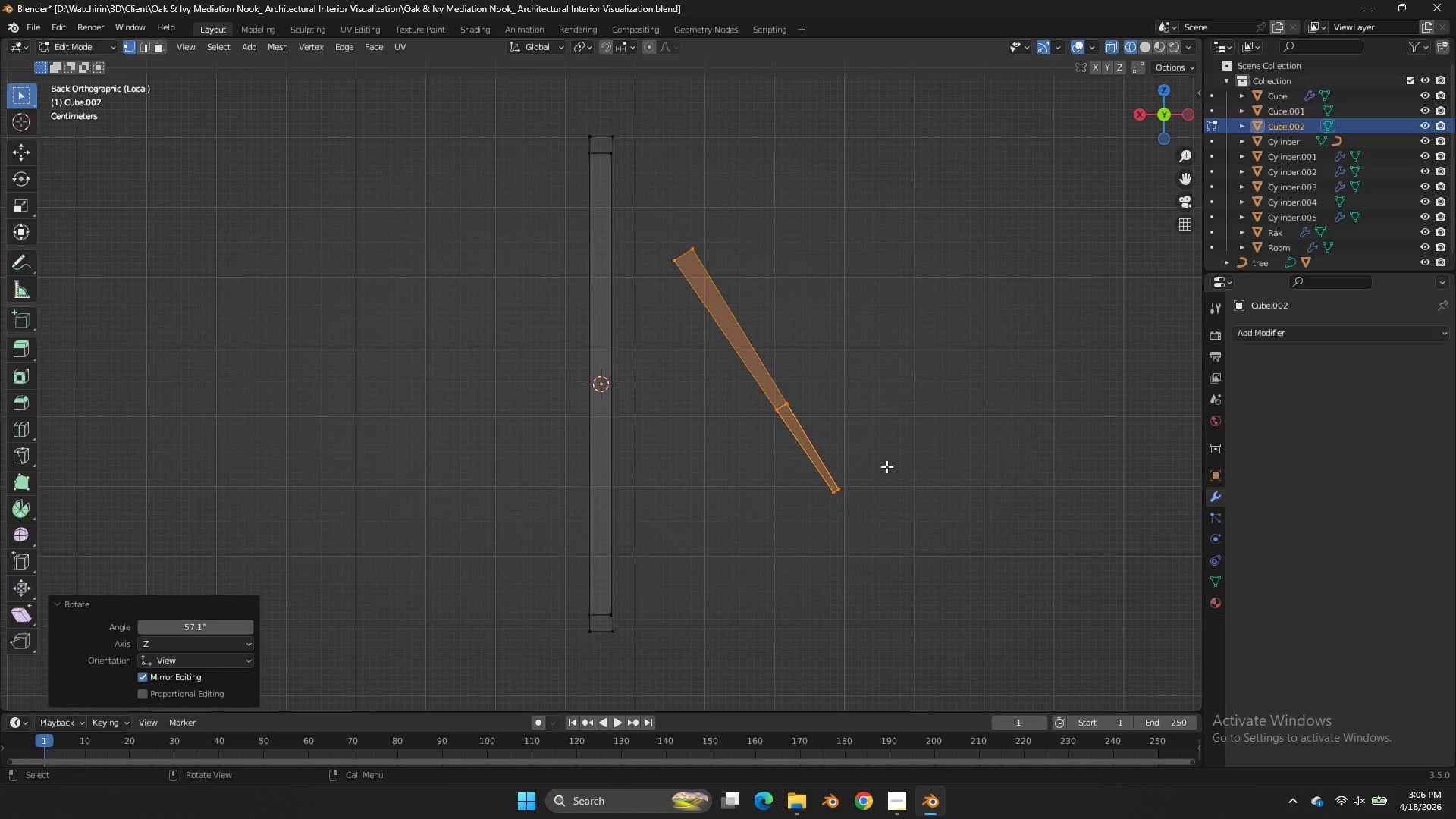 
key(Control+Z)
 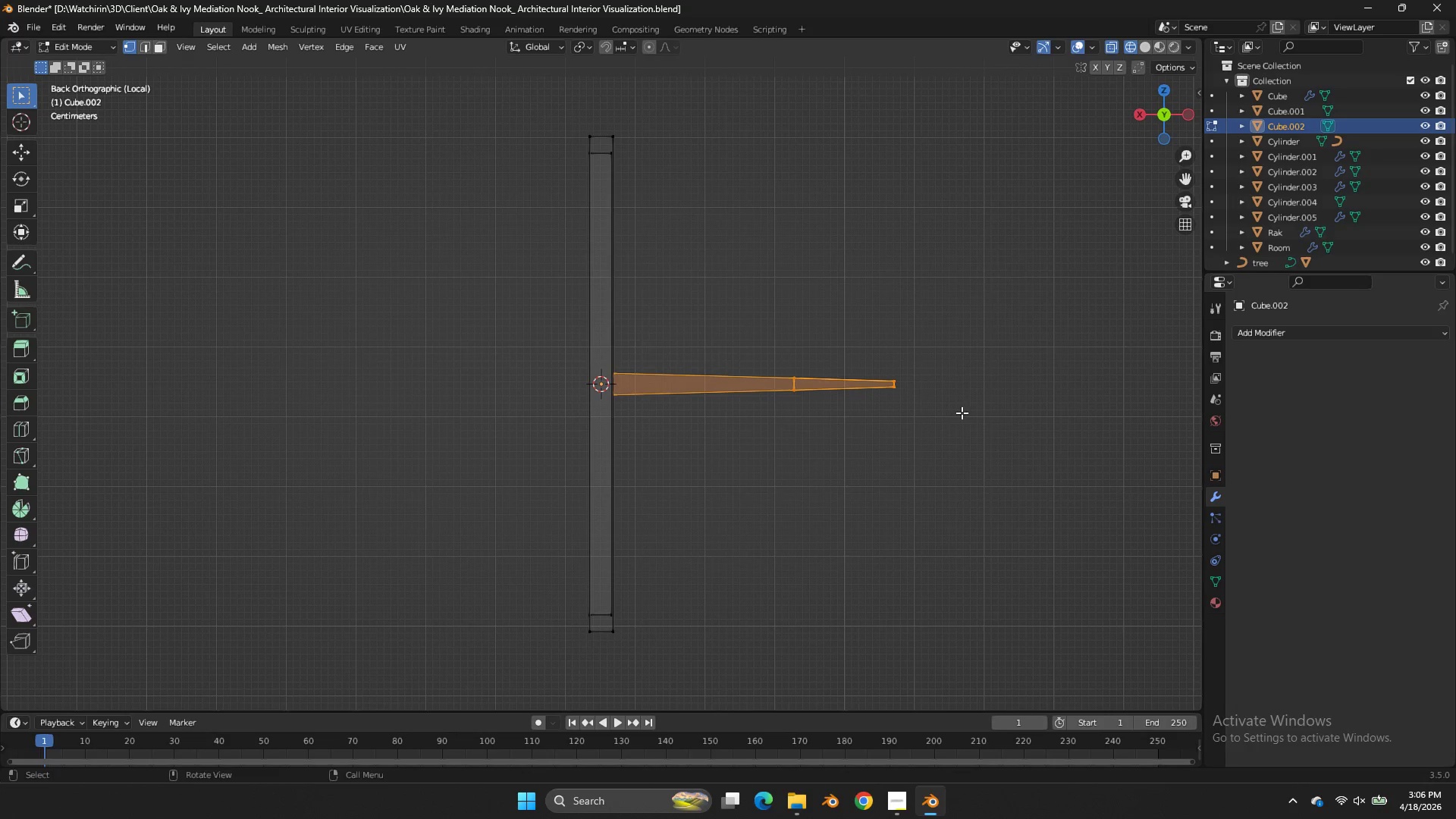 
type(sx)
 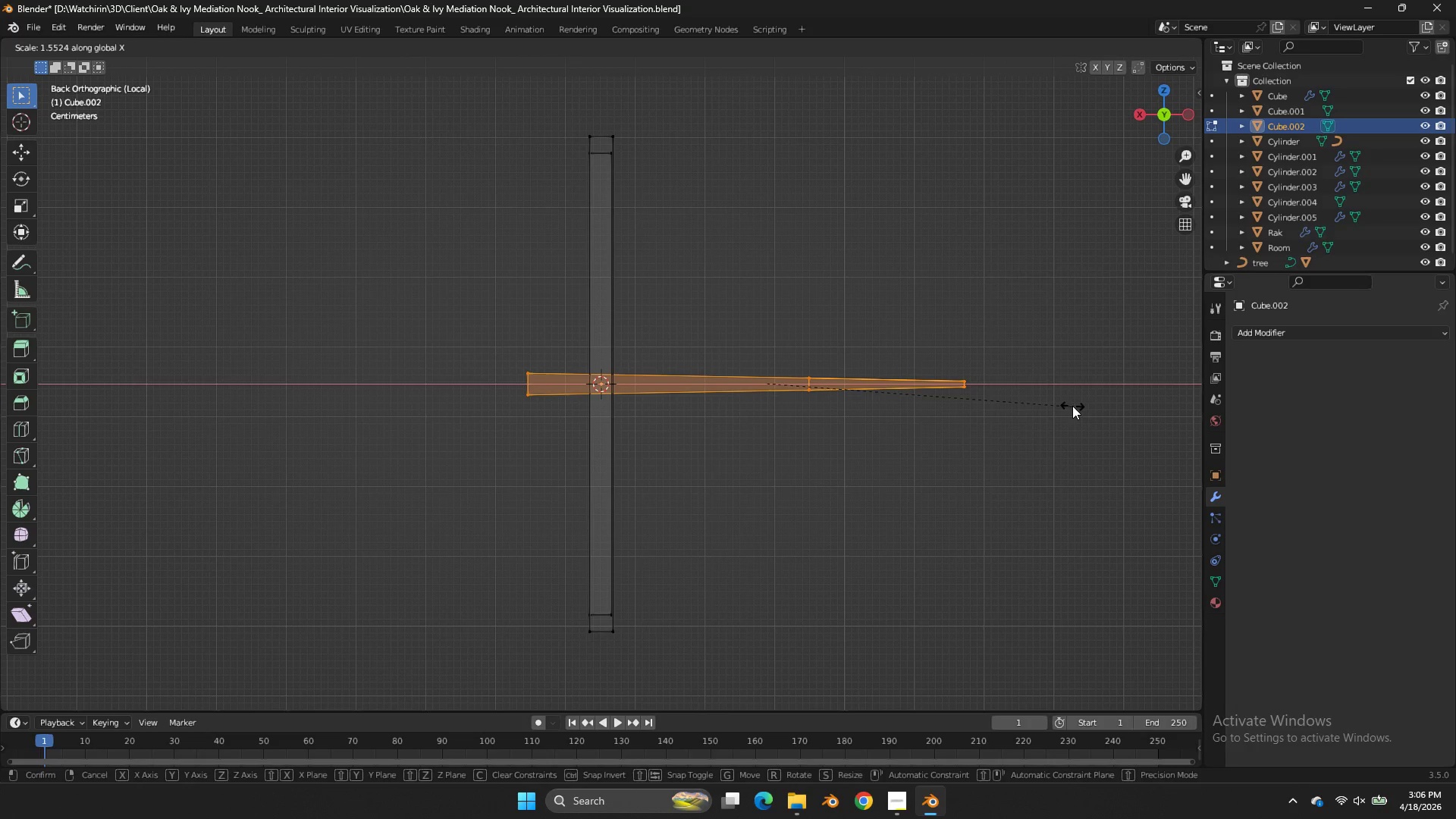 
double_click([1072, 406])
 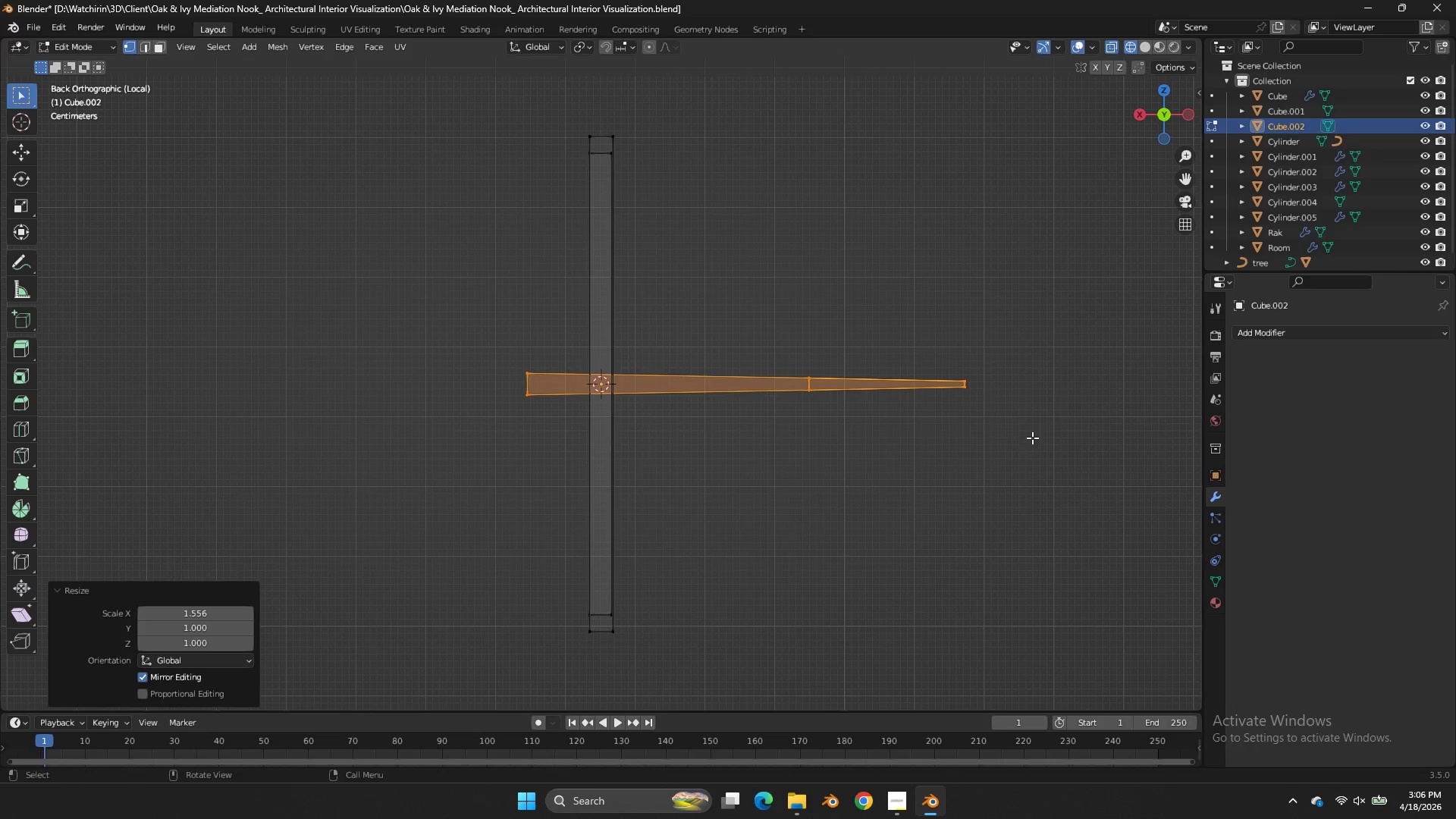 
key(R)
 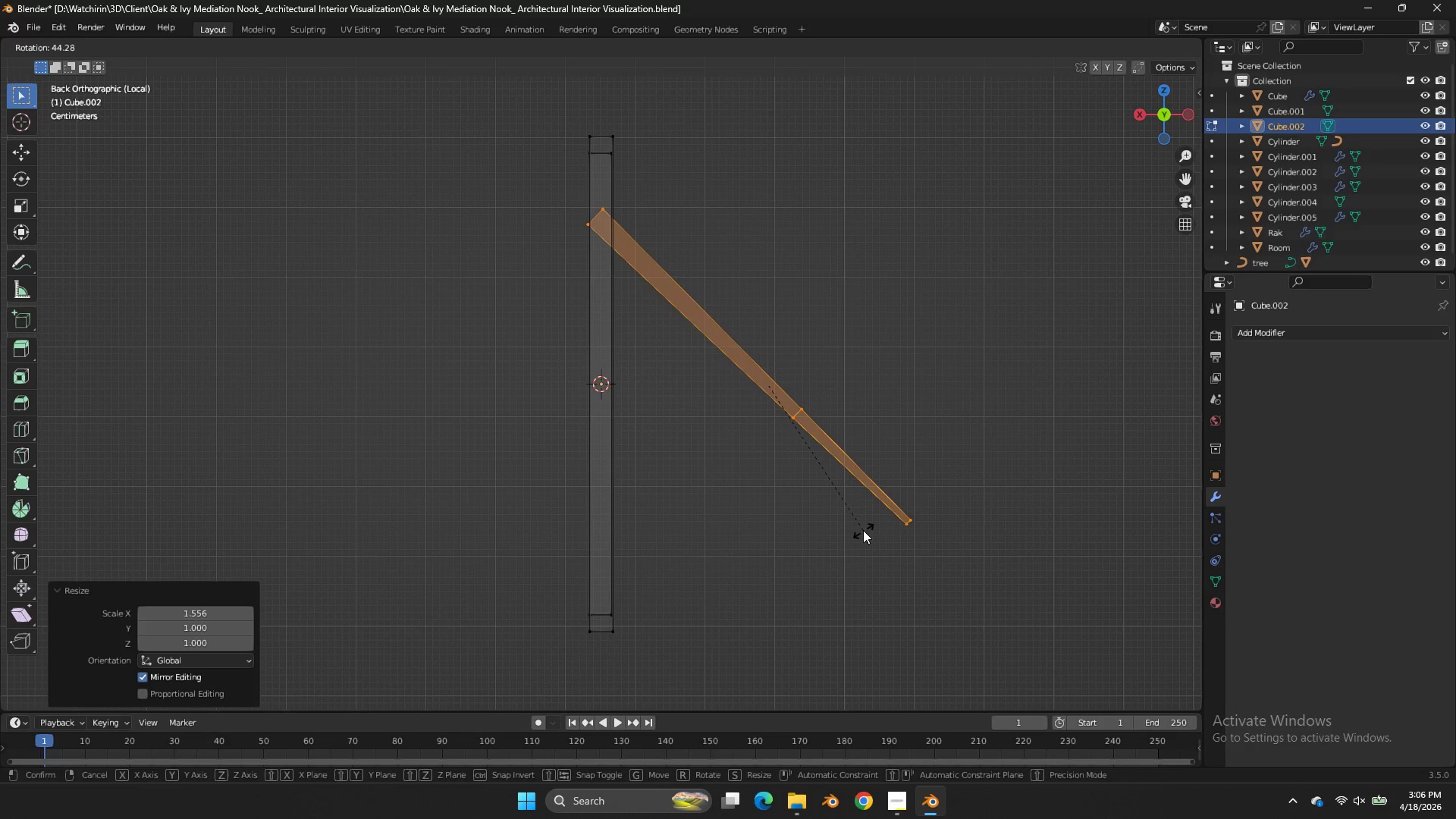 
left_click([868, 527])
 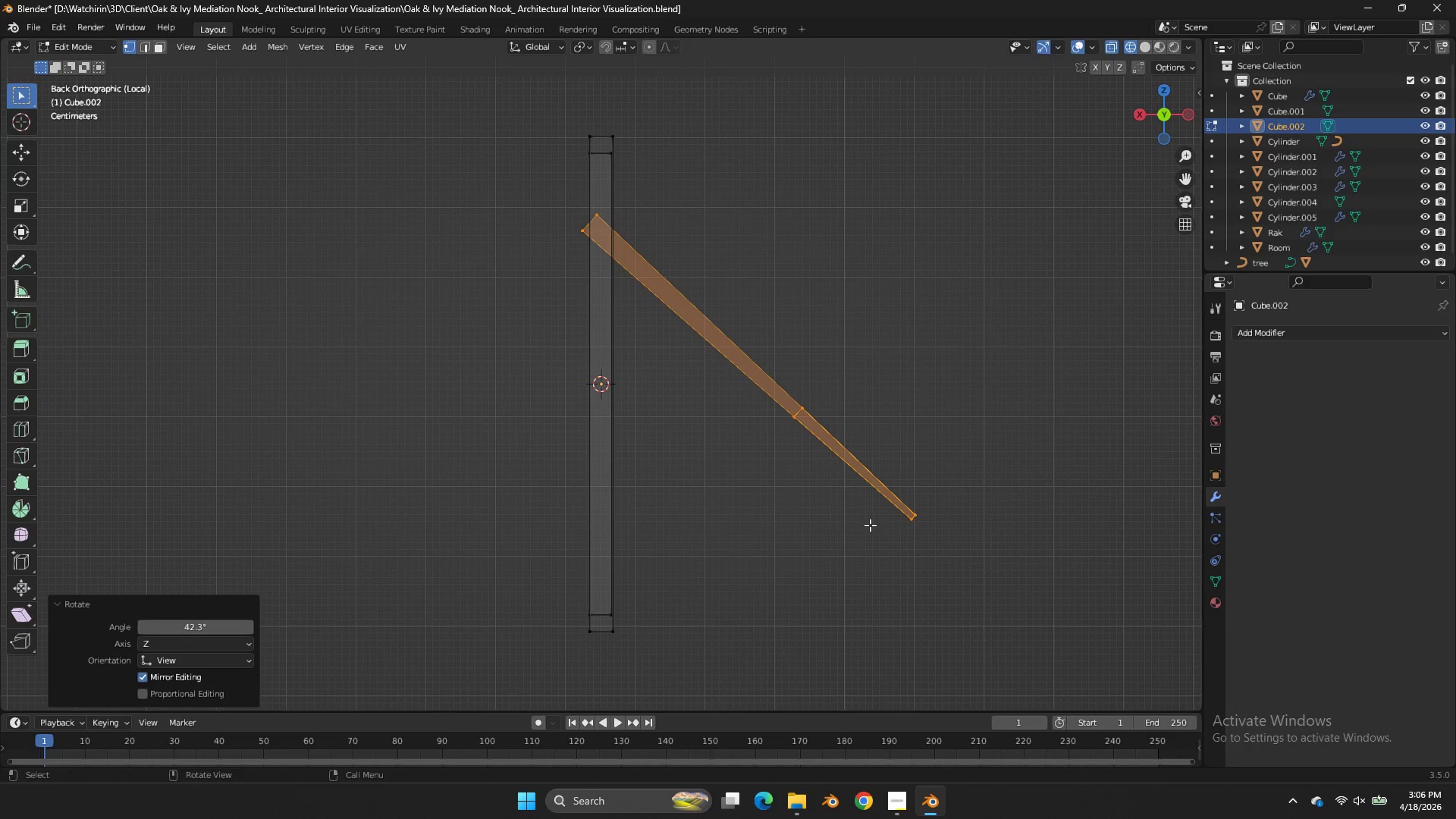 
key(G)
 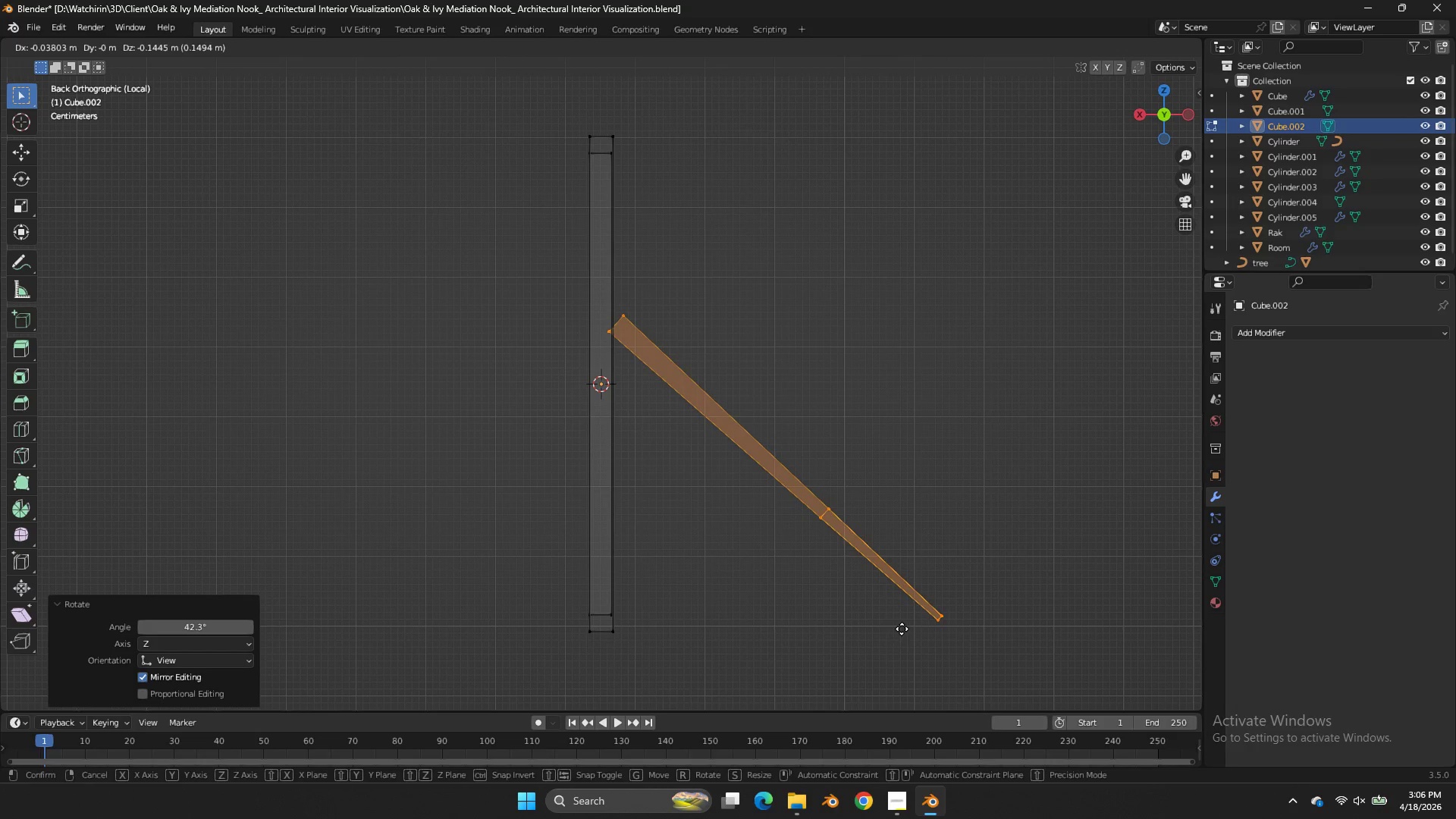 
left_click([897, 631])
 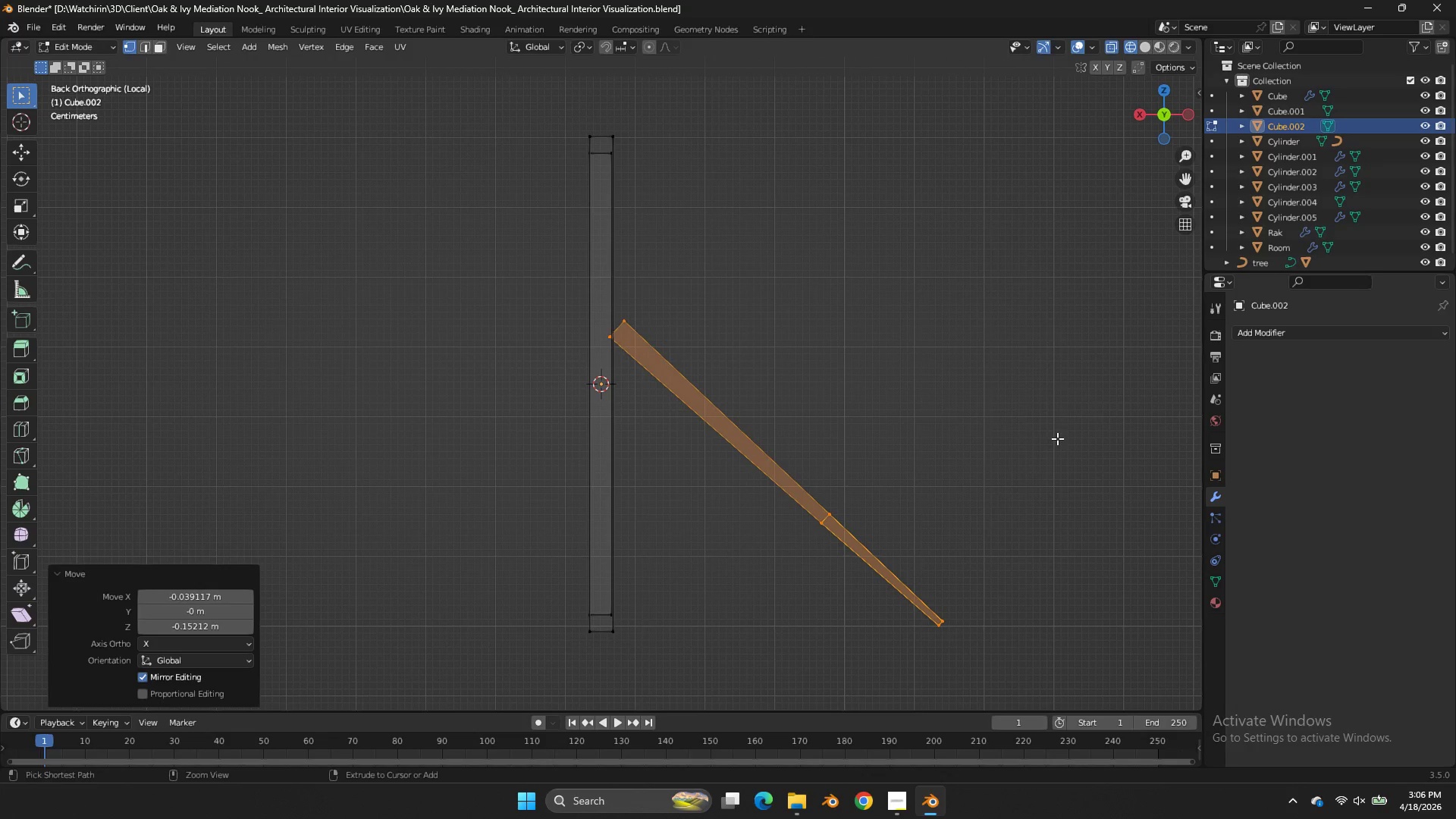 
key(Control+Z)
 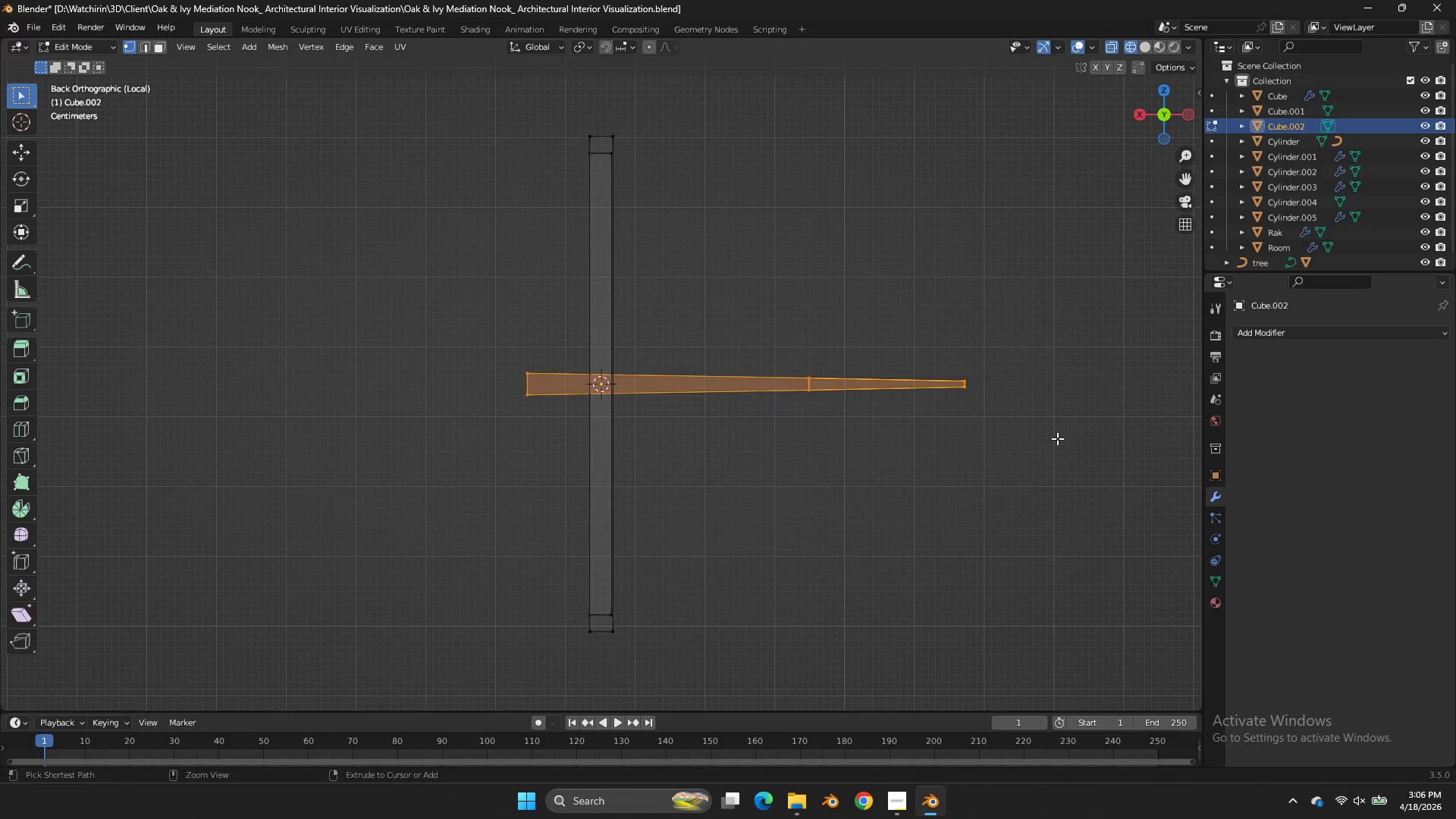 
key(Control+Z)
 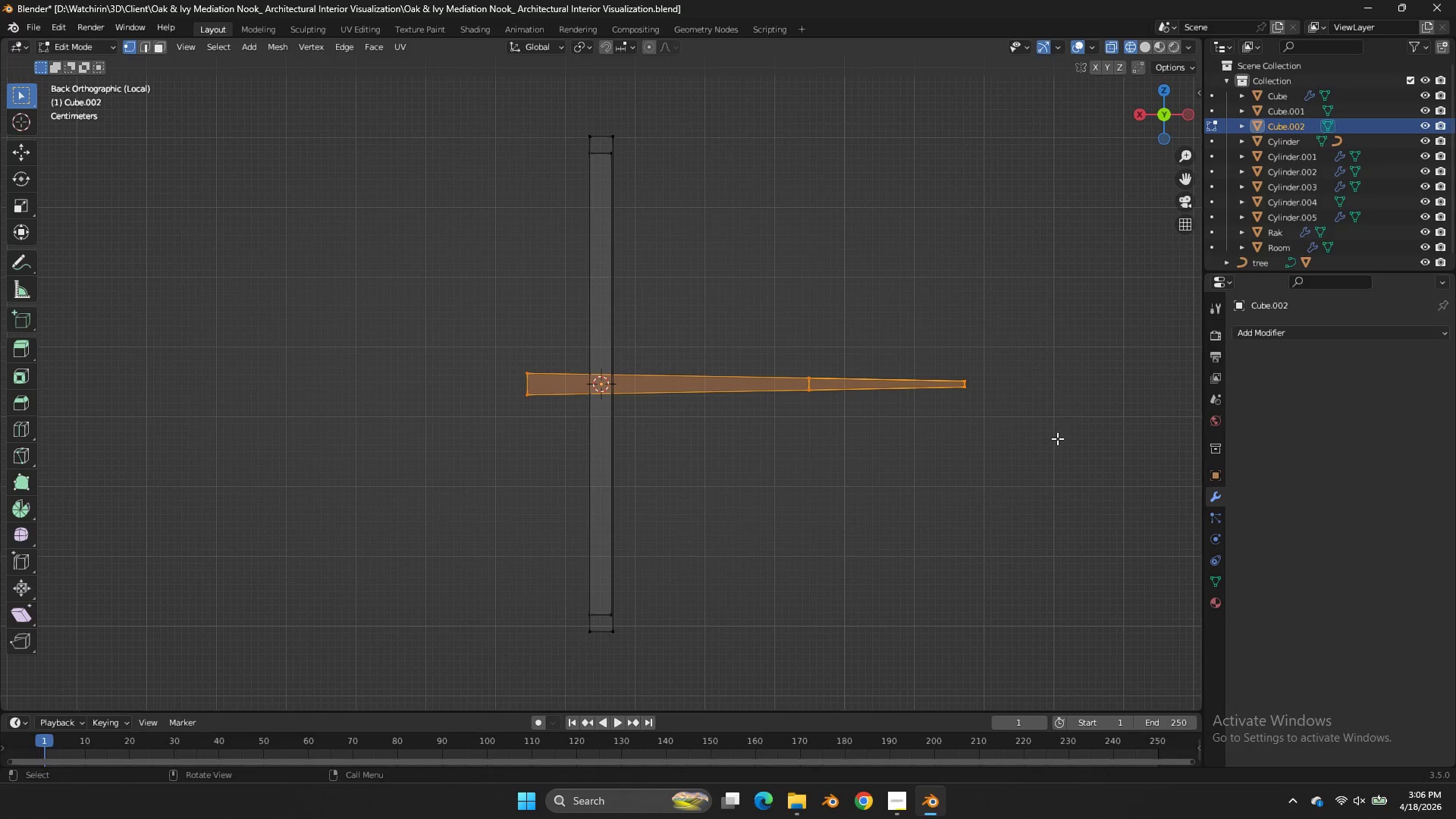 
type(sx)
 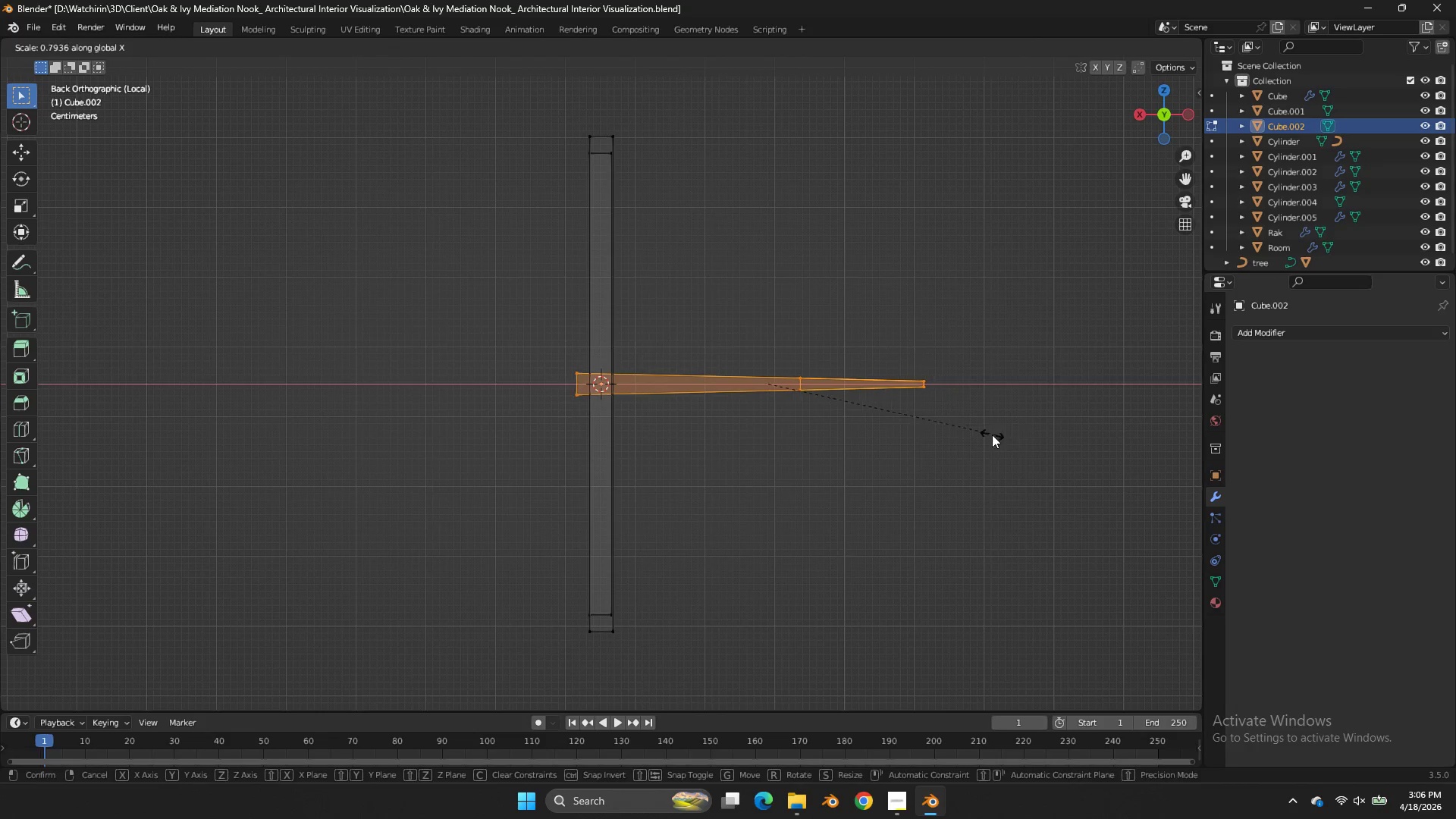 
left_click([992, 435])
 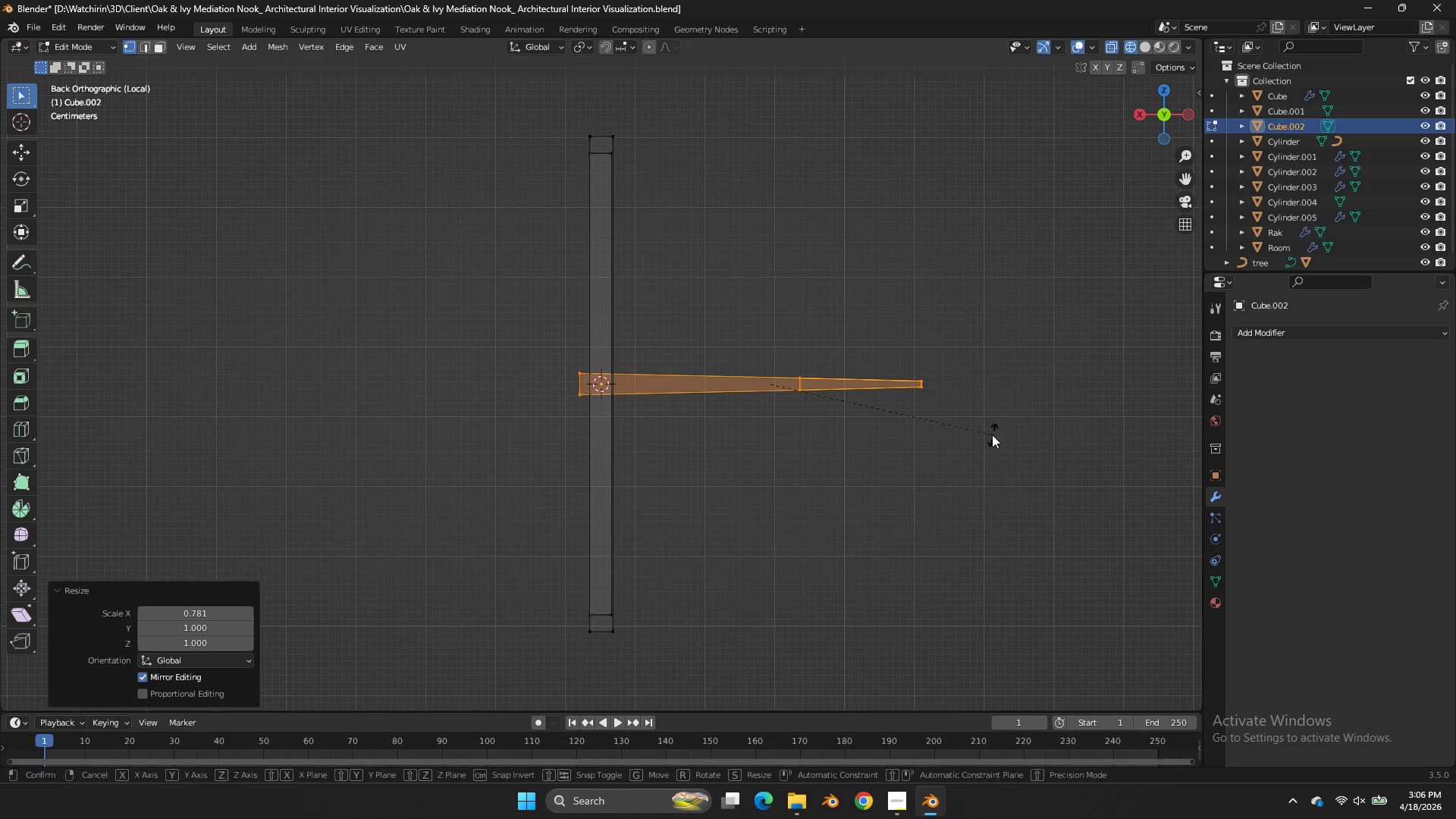 
key(R)
 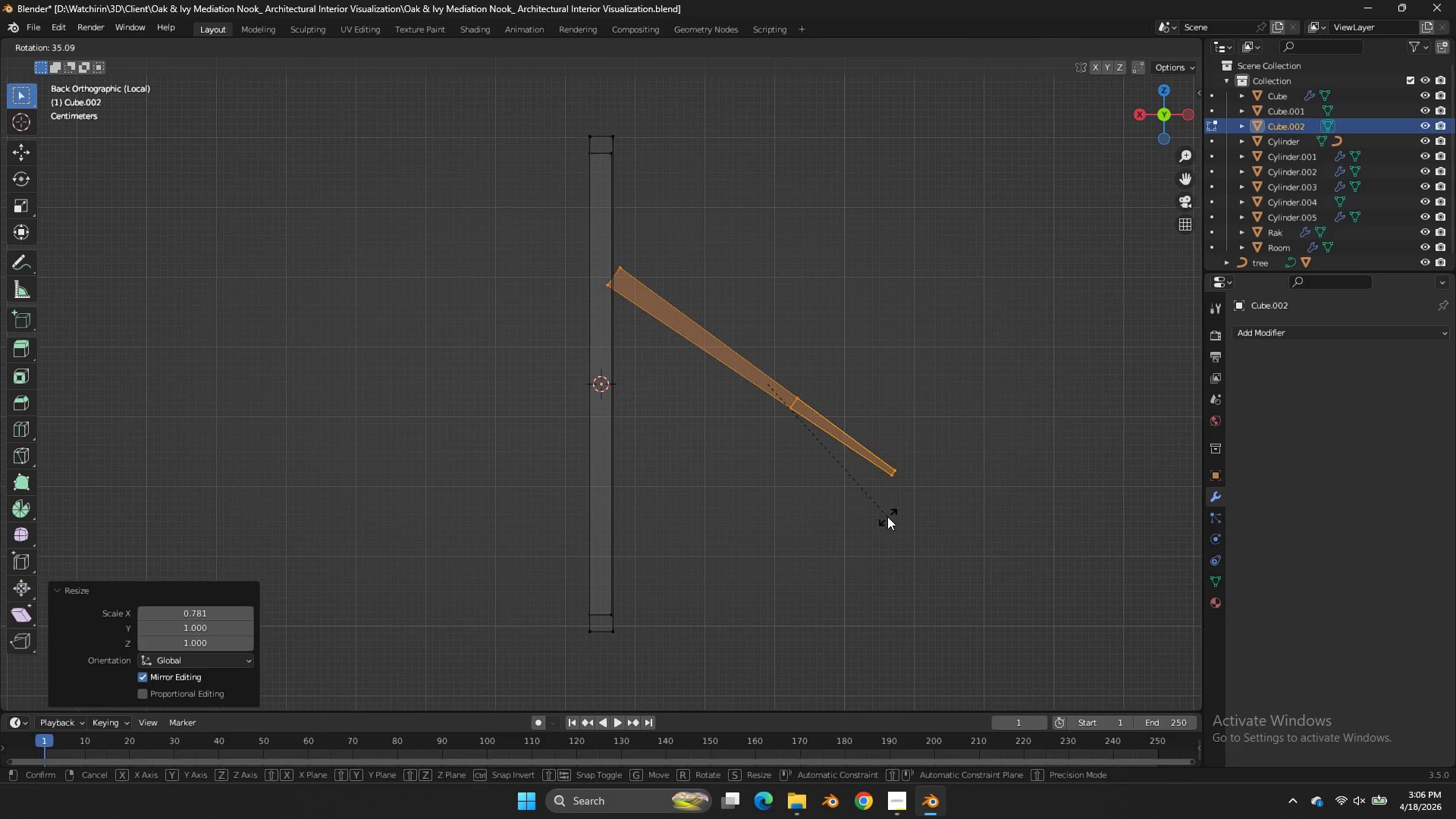 
left_click([887, 516])
 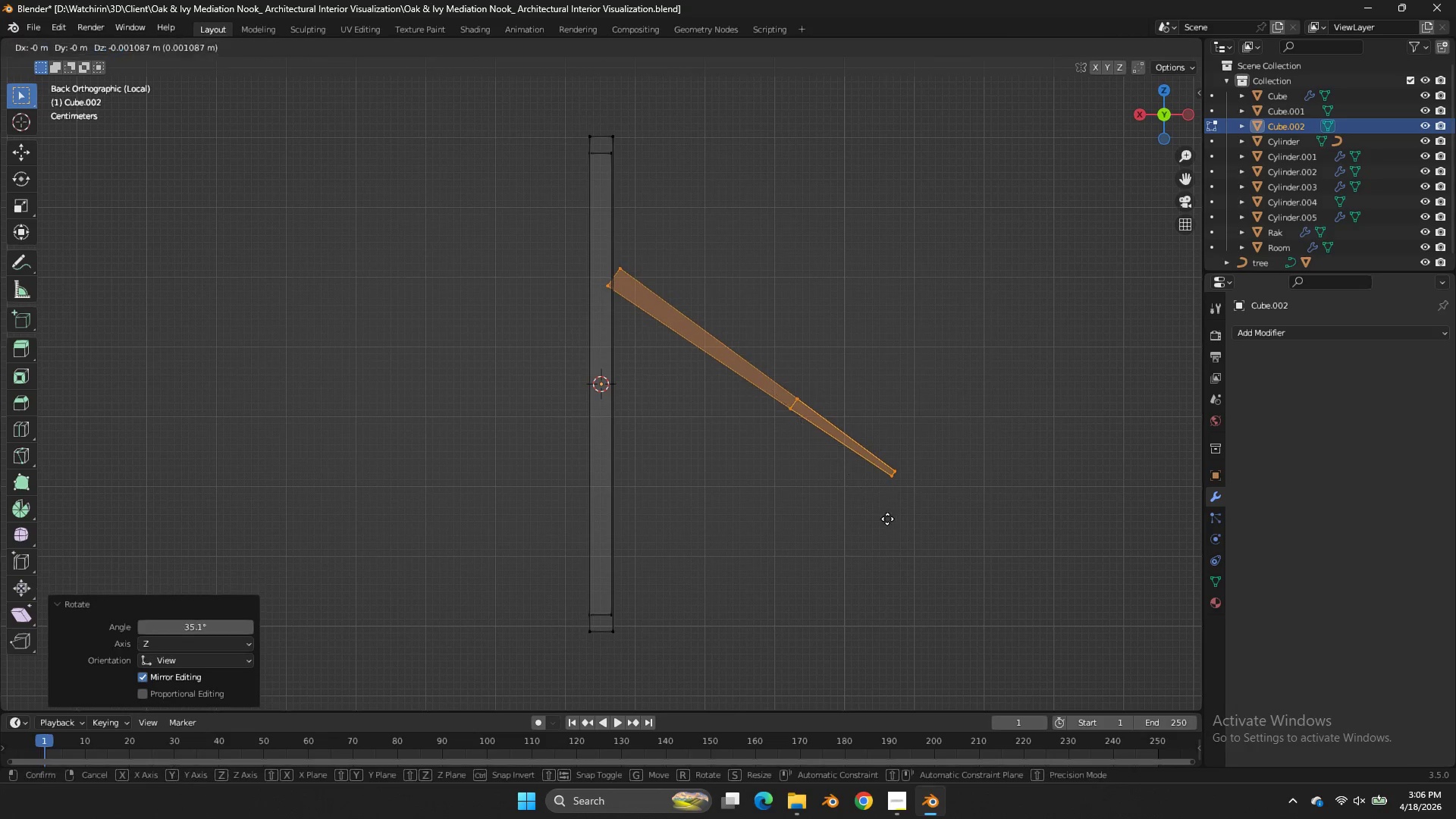 
key(G)
 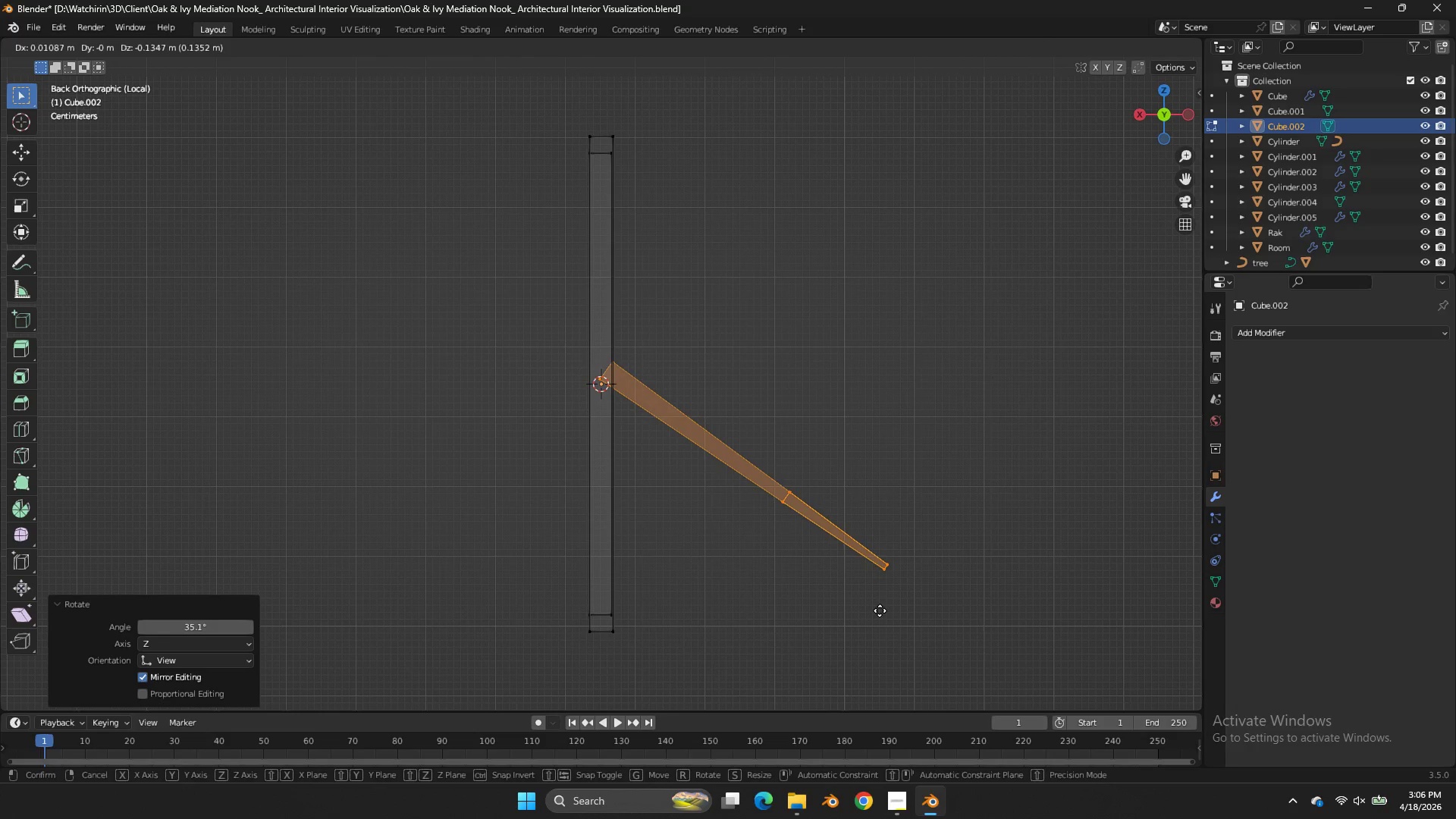 
key(Tab)
 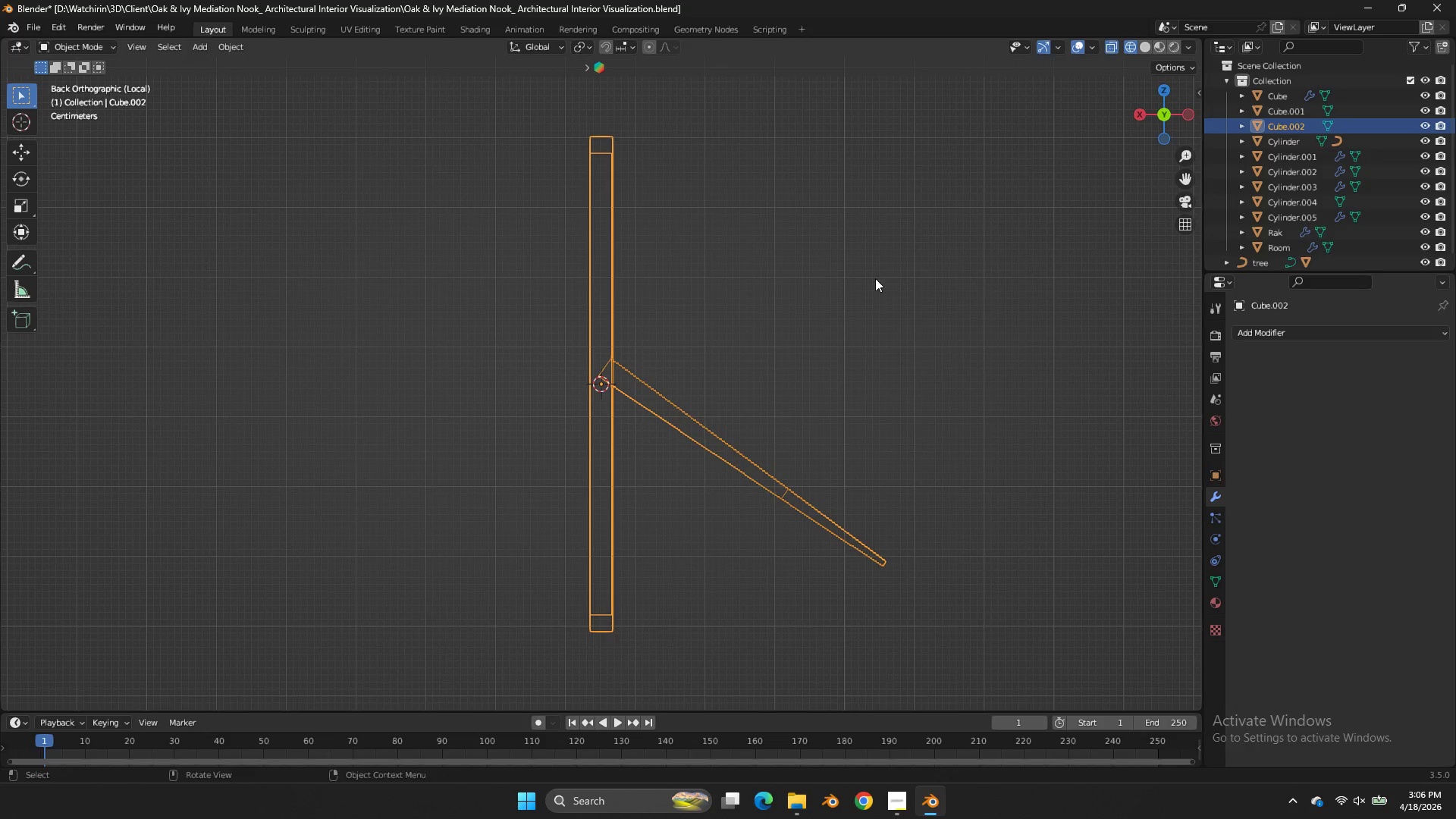 
key(R)
 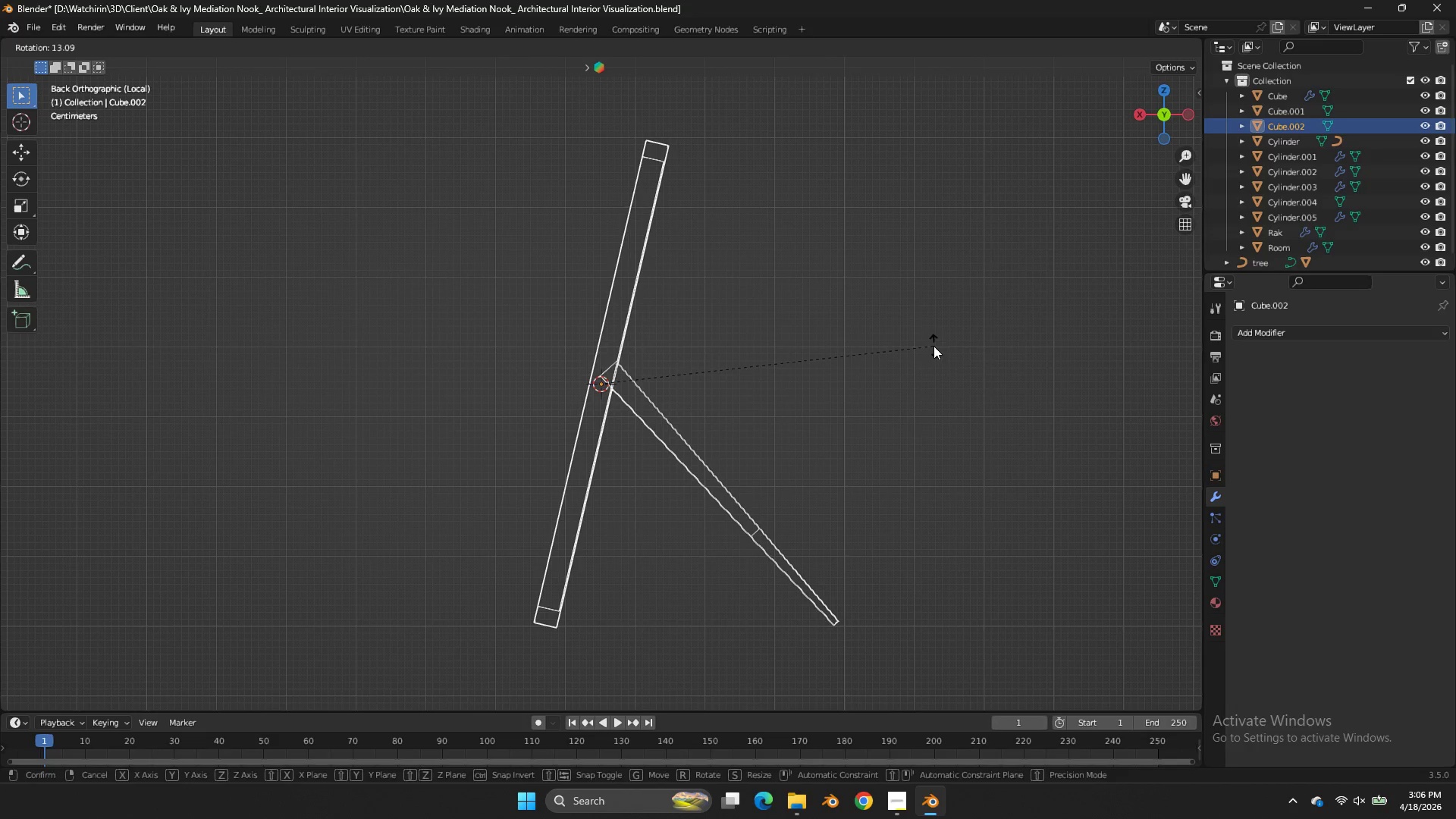 
left_click([934, 346])
 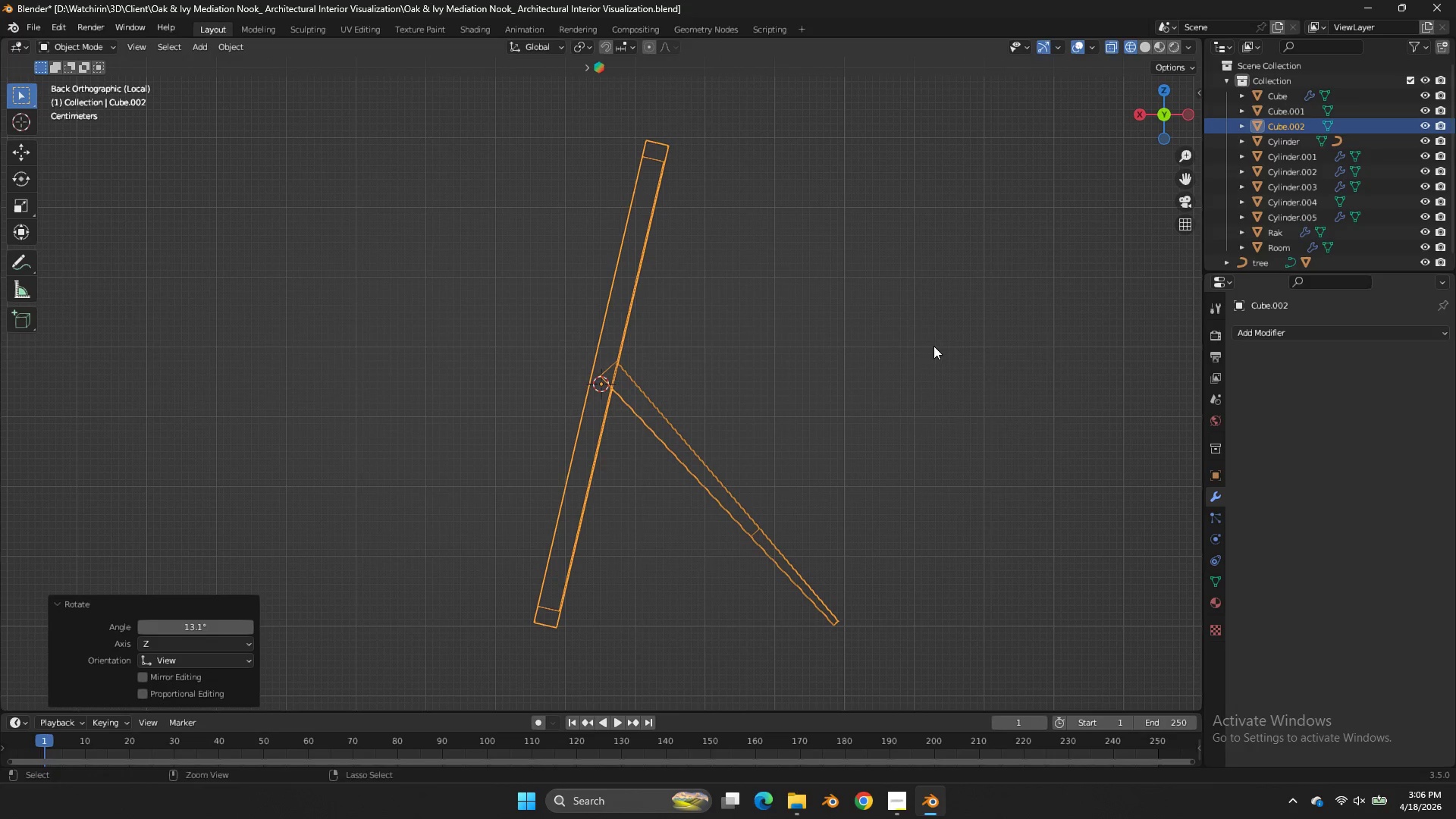 
key(Control+ControlLeft)
 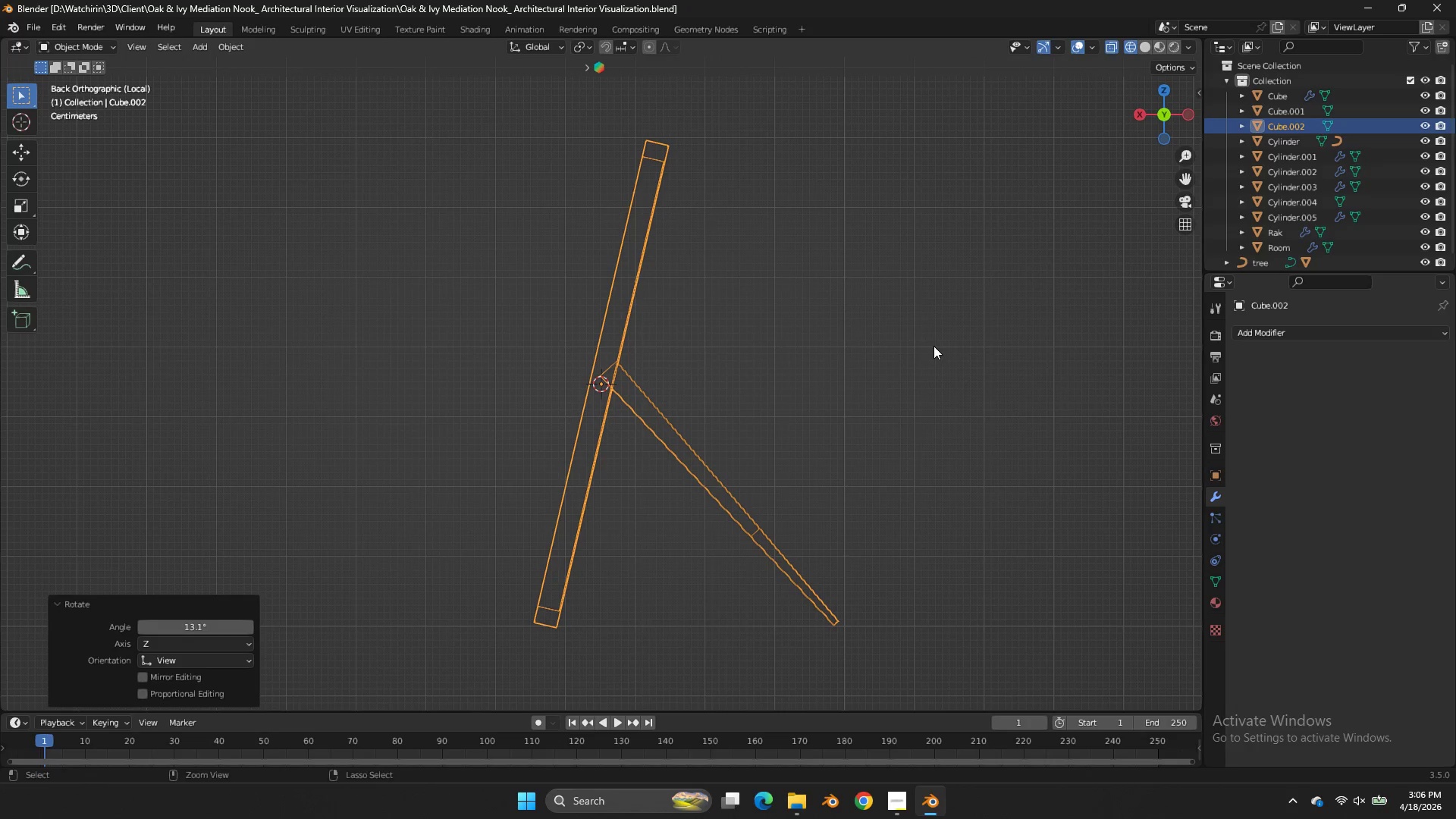 
key(Control+S)
 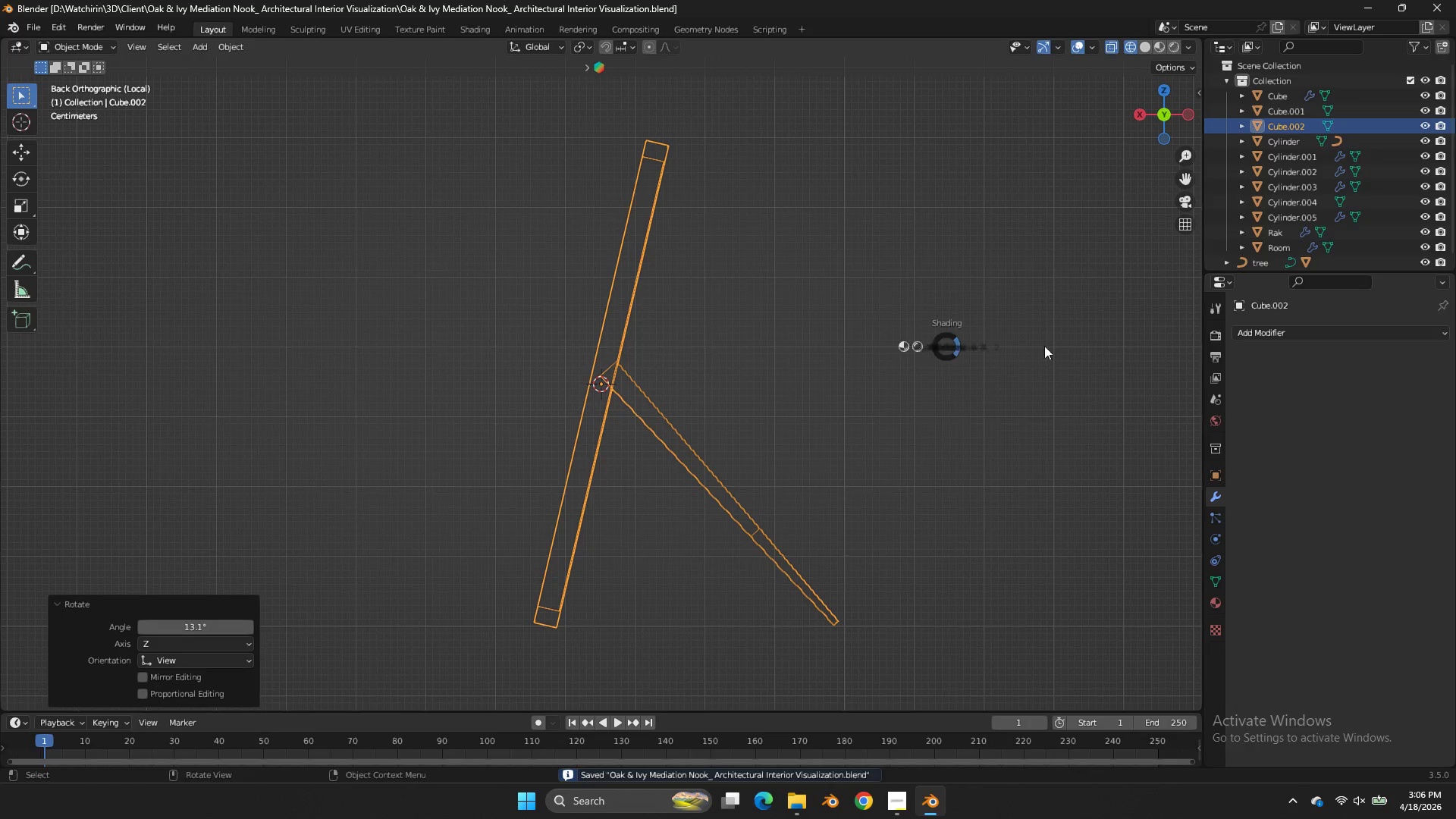 
key(Z)
 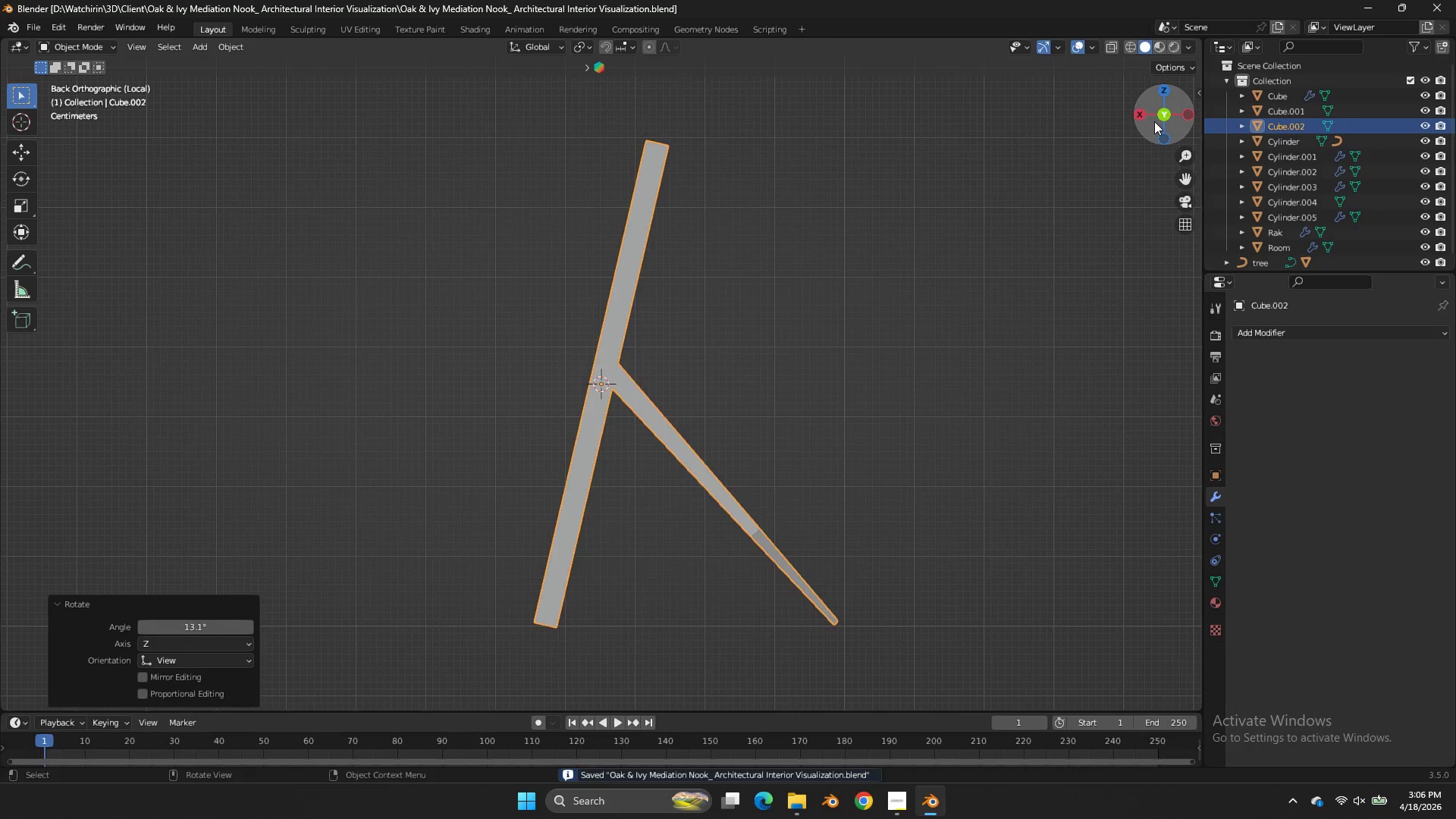 
left_click_drag(start_coordinate=[1153, 121], to_coordinate=[261, 150])
 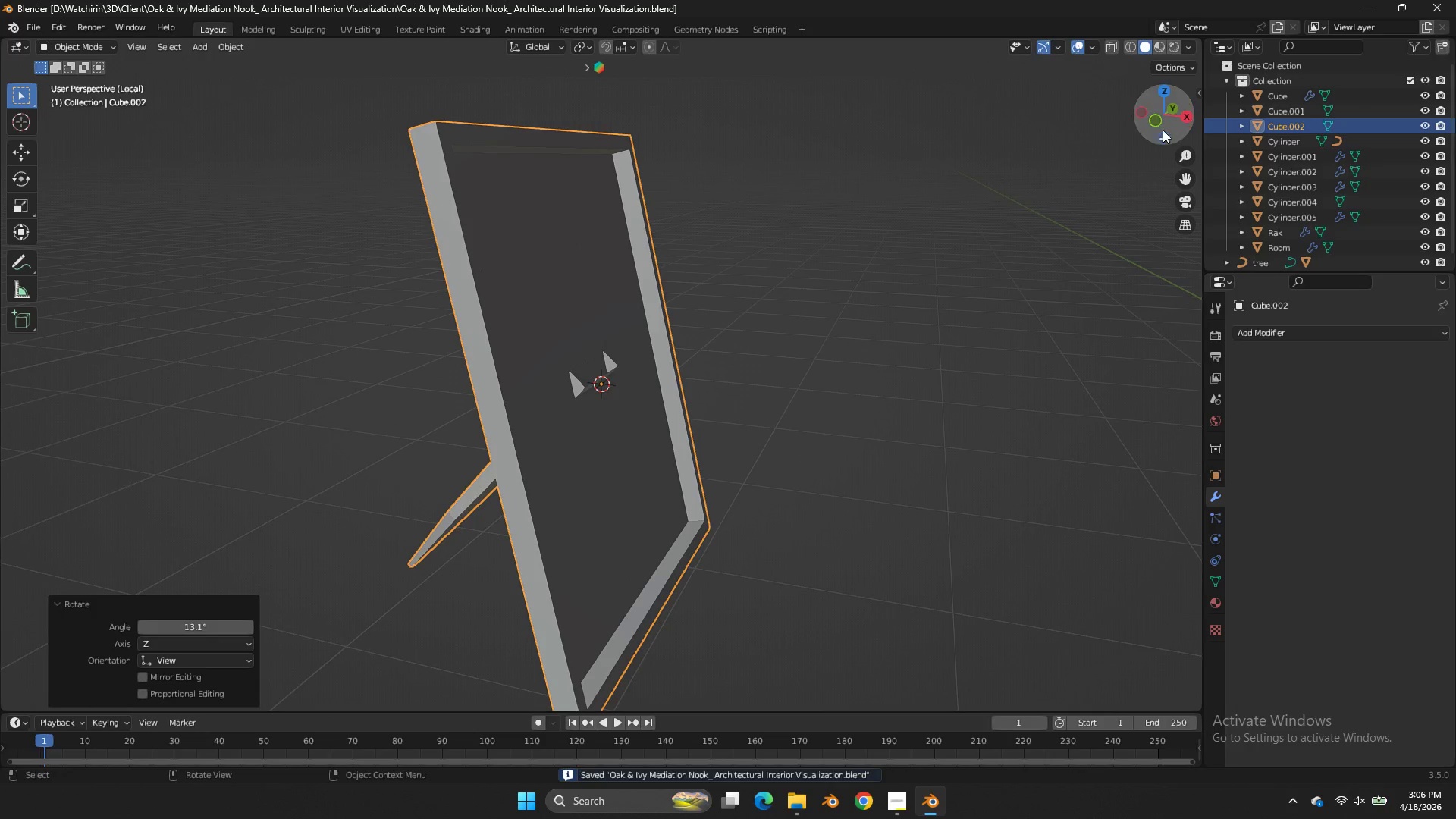 
left_click([1161, 119])
 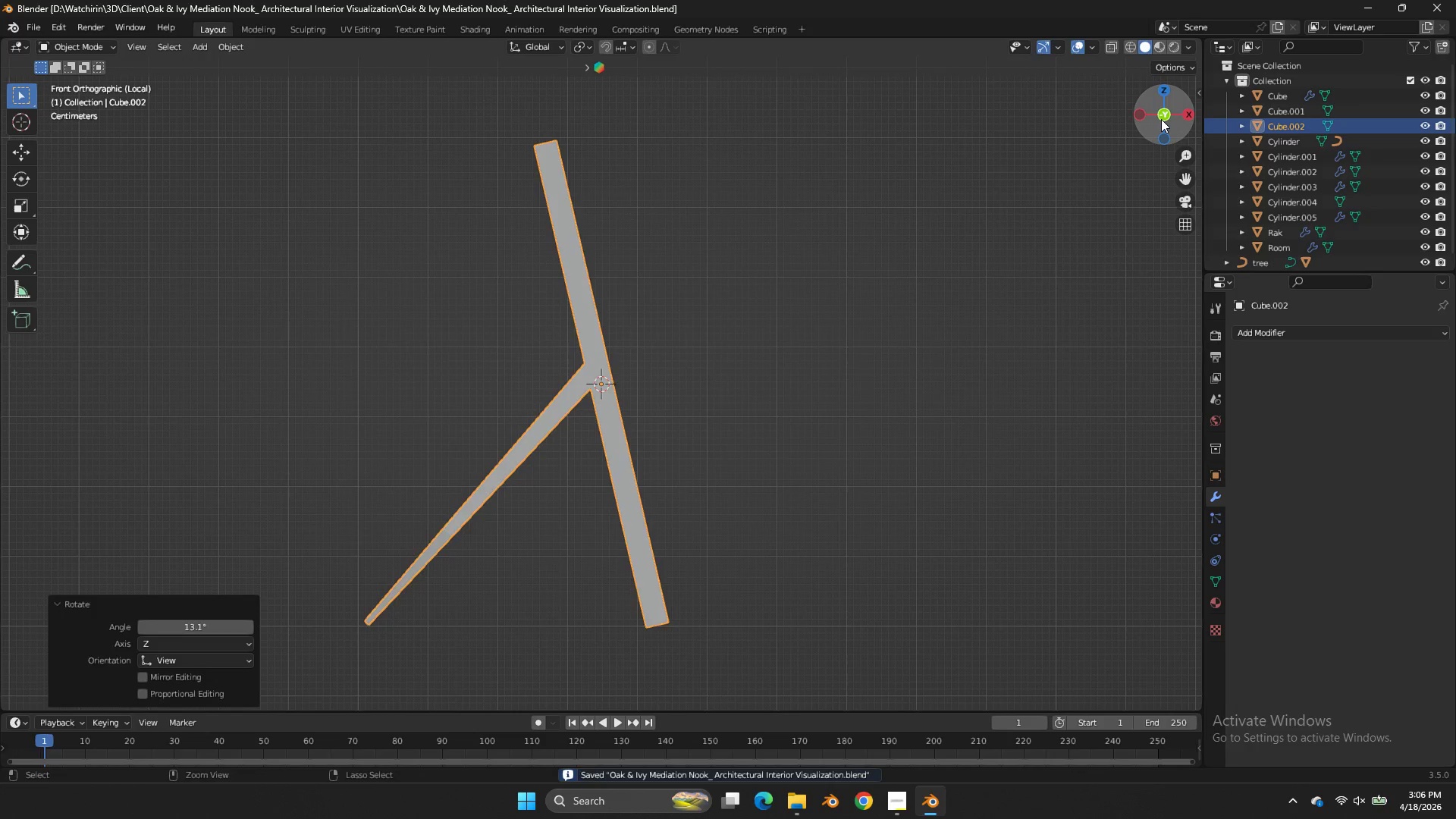 
key(Control+Z)
 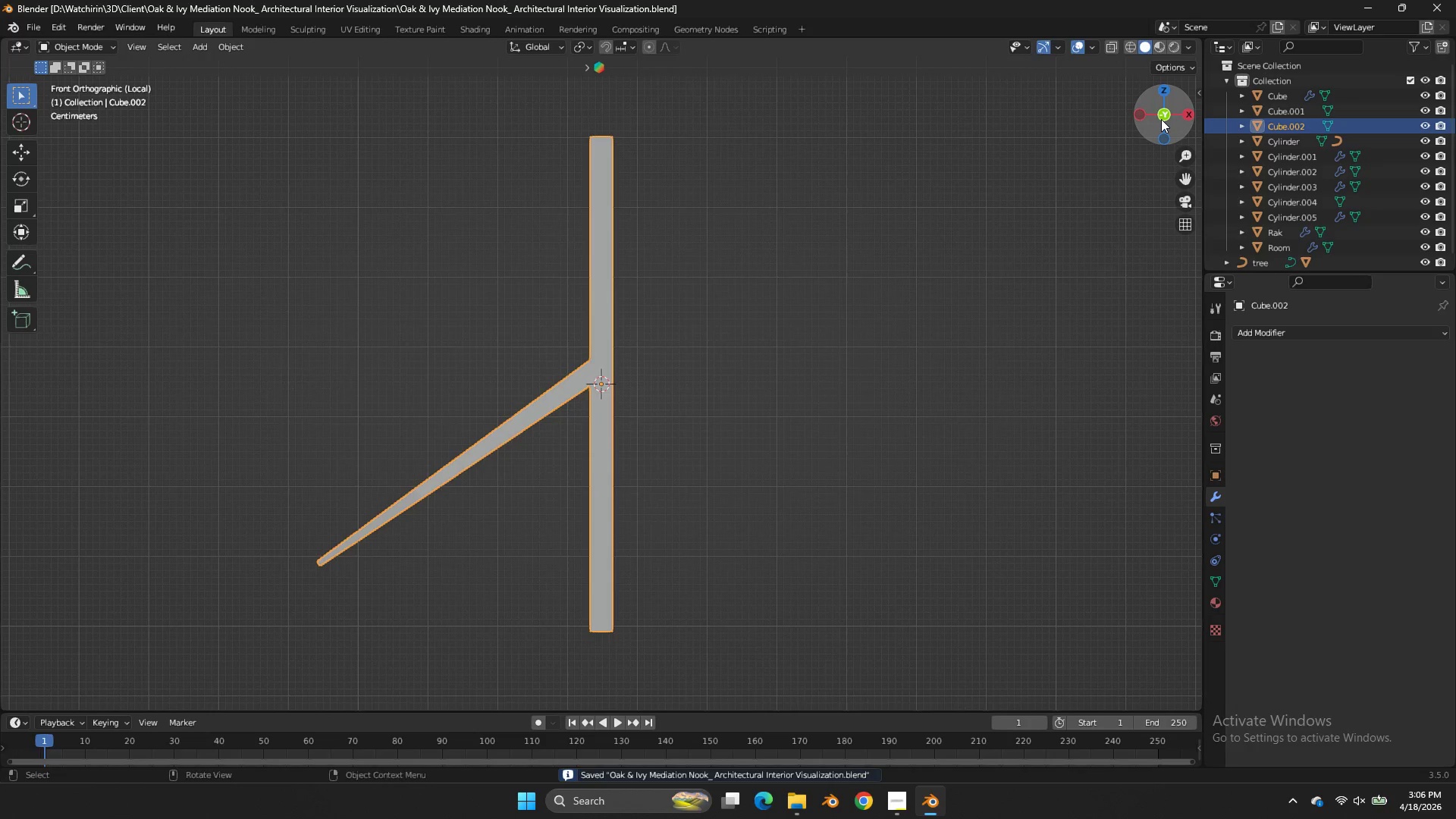 
key(Z)
 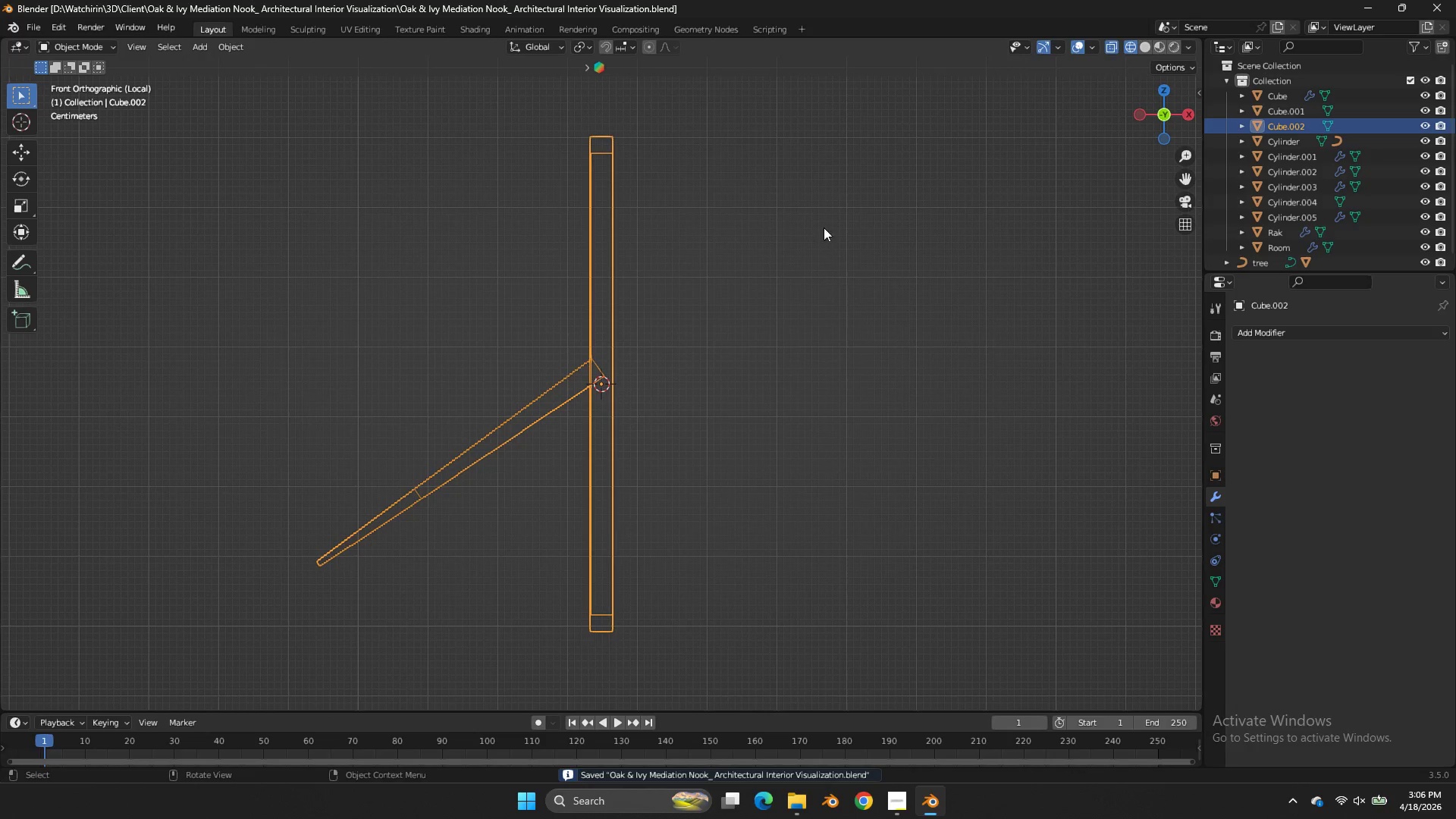 
key(Tab)
 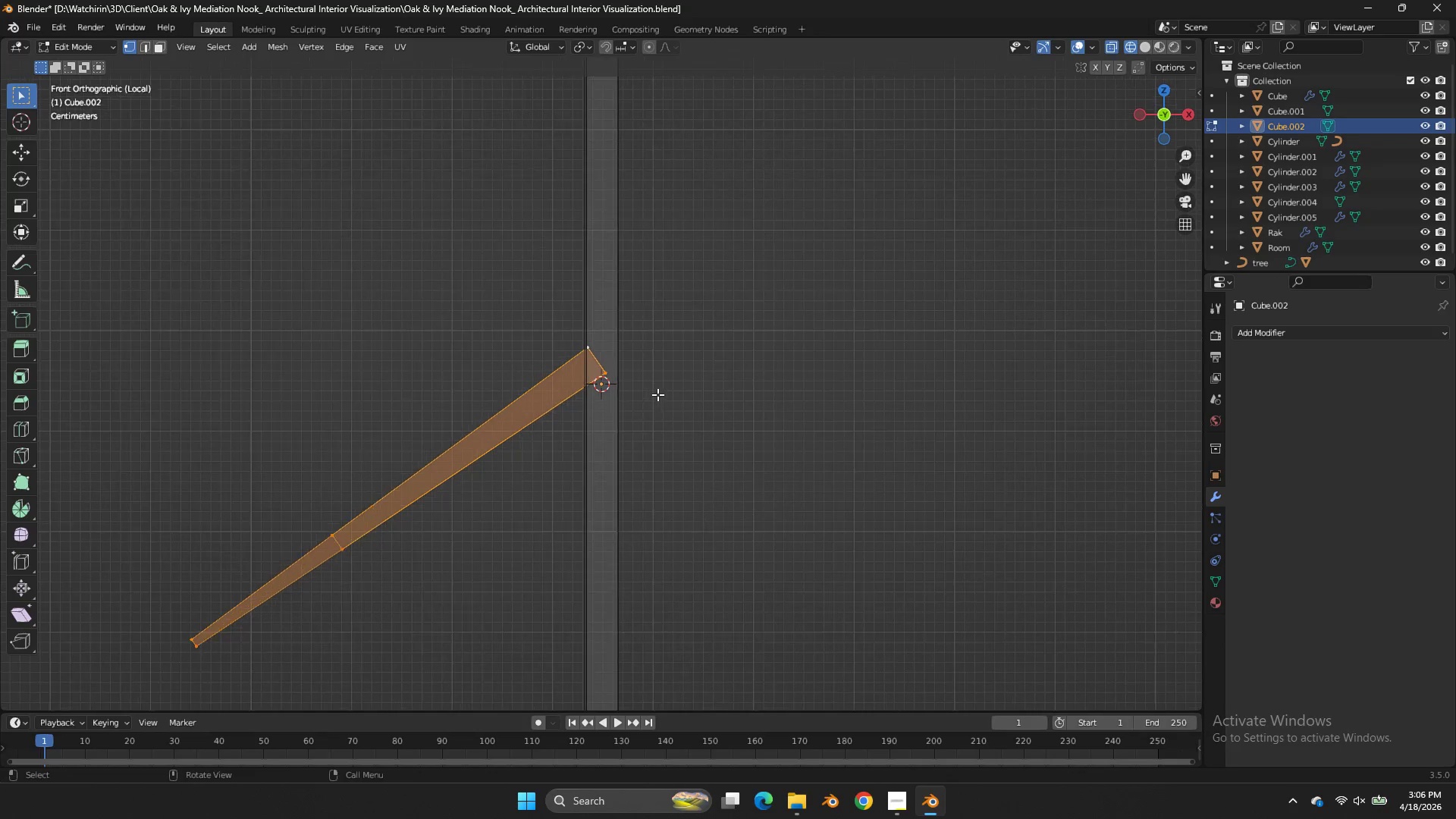 
scroll: coordinate [657, 394], scroll_direction: up, amount: 3.0
 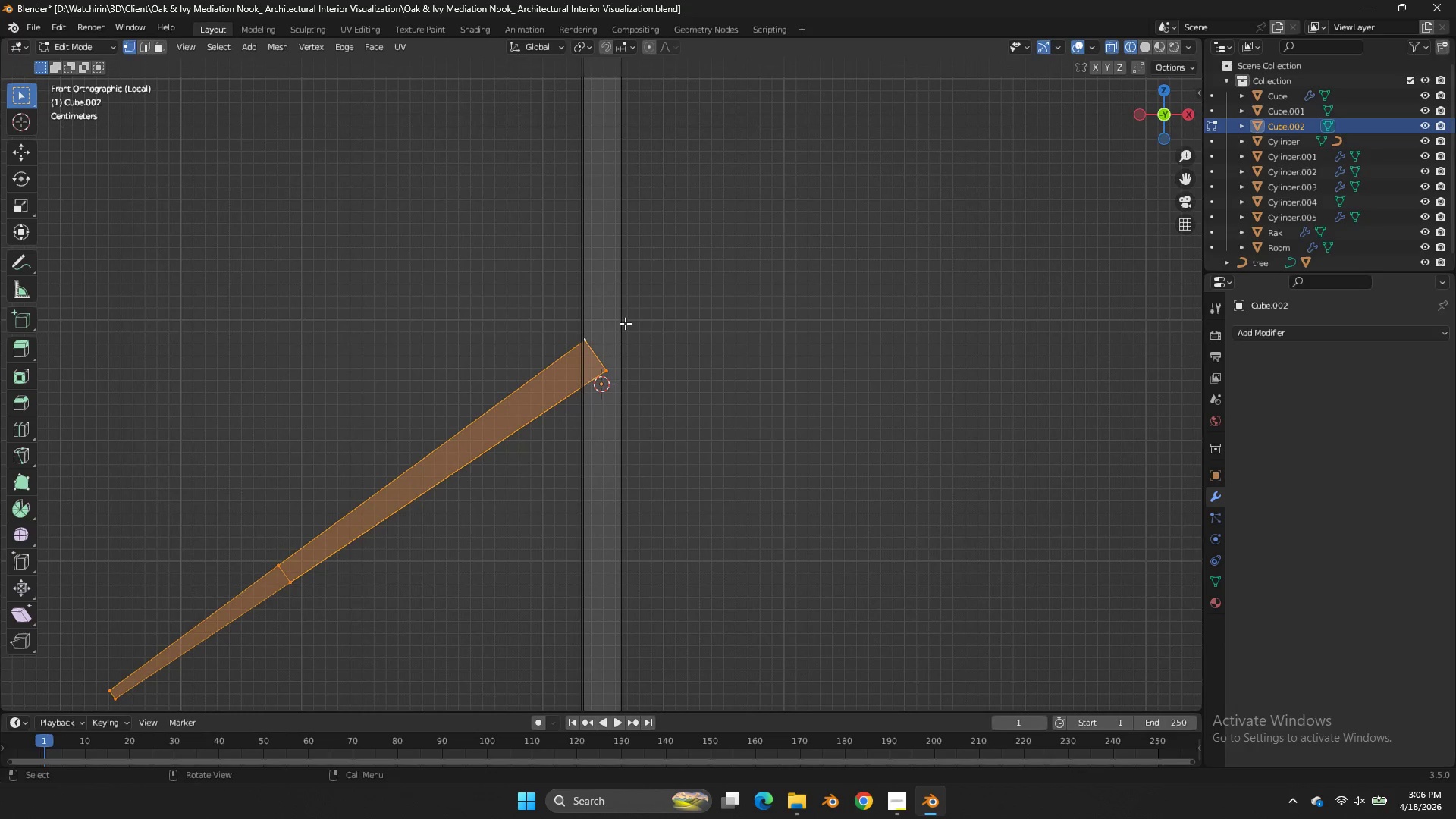 
left_click_drag(start_coordinate=[625, 319], to_coordinate=[569, 404])
 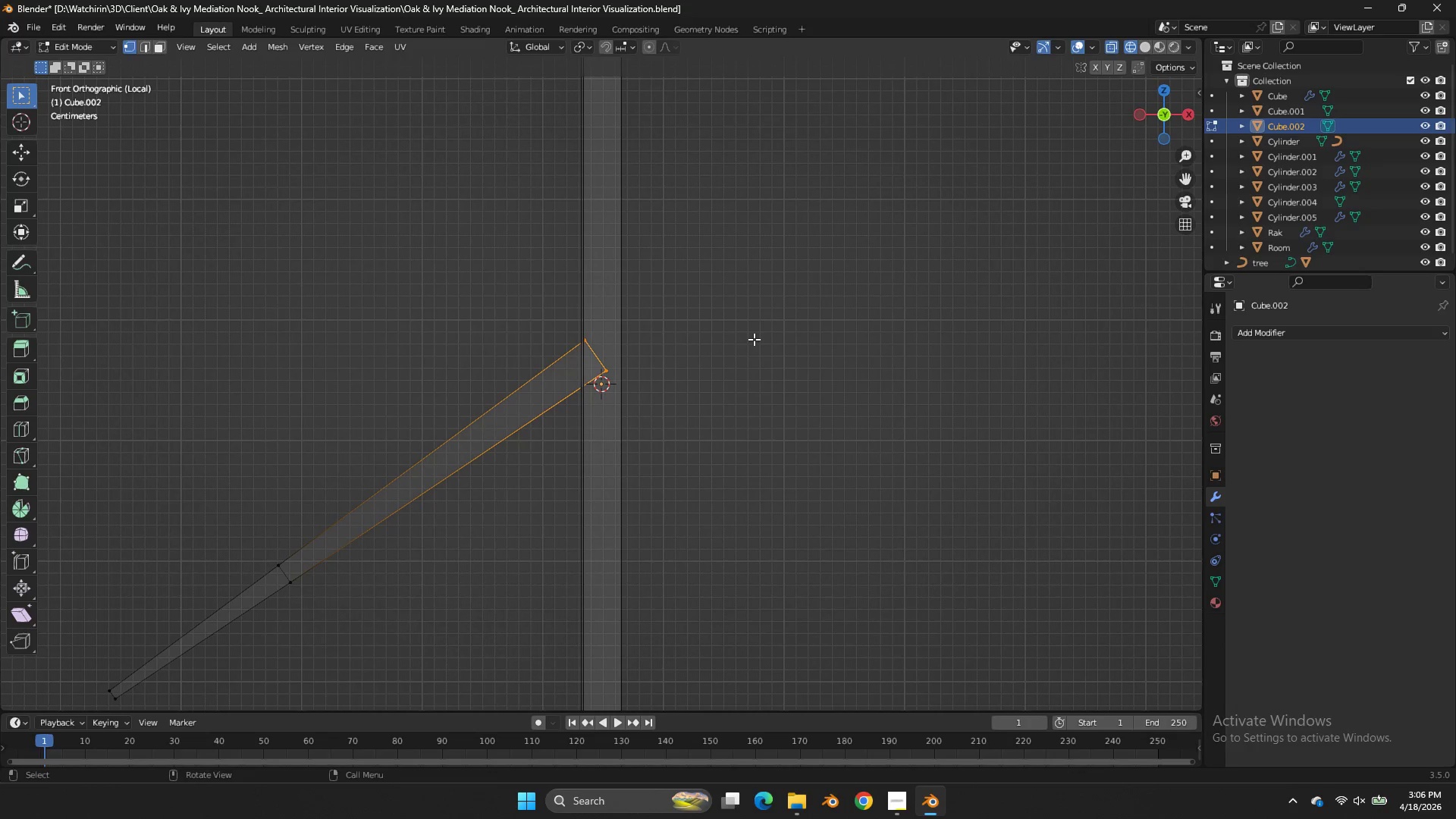 
type(sx0)
 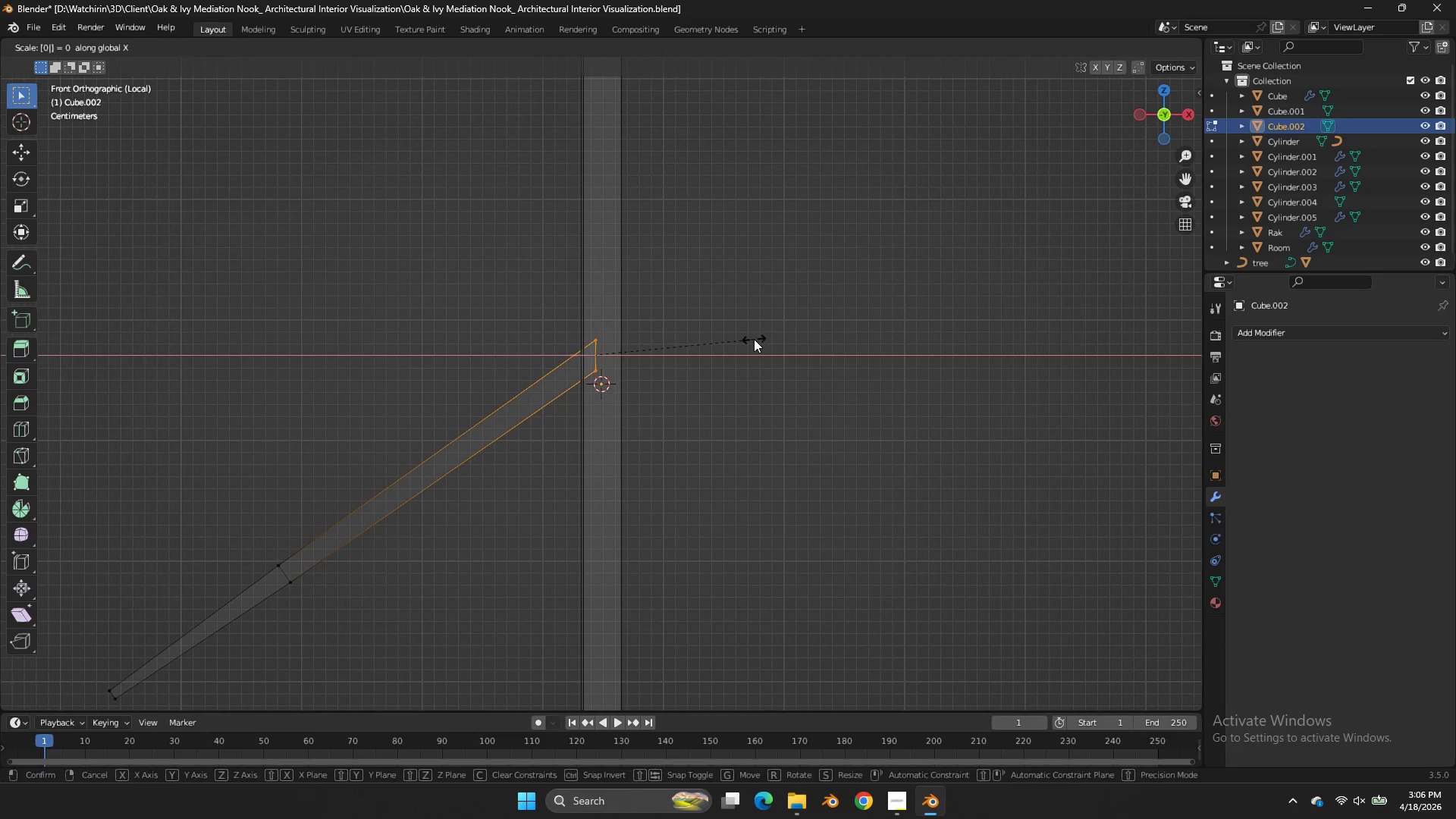 
key(Enter)
 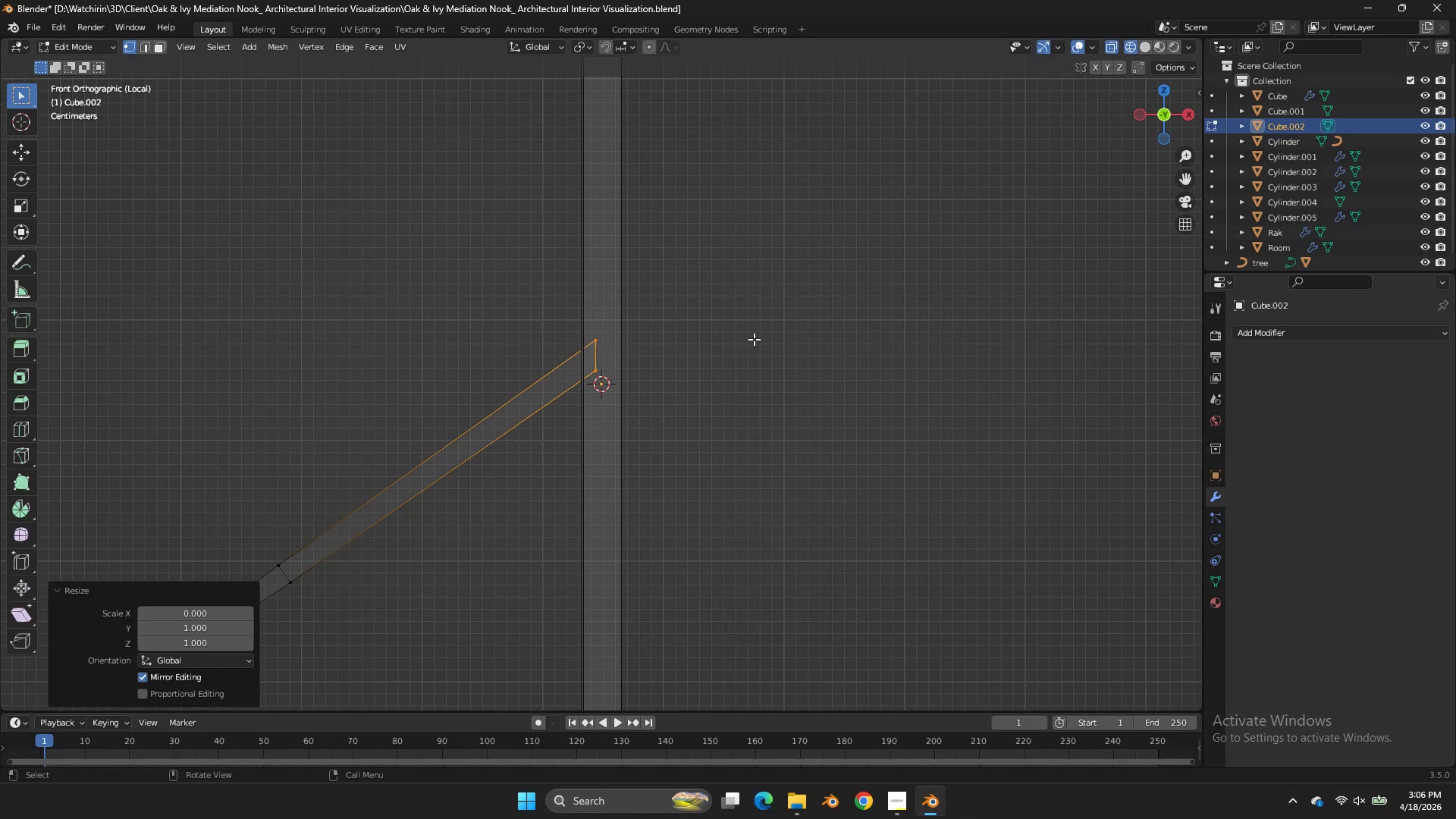 
type(gx)
 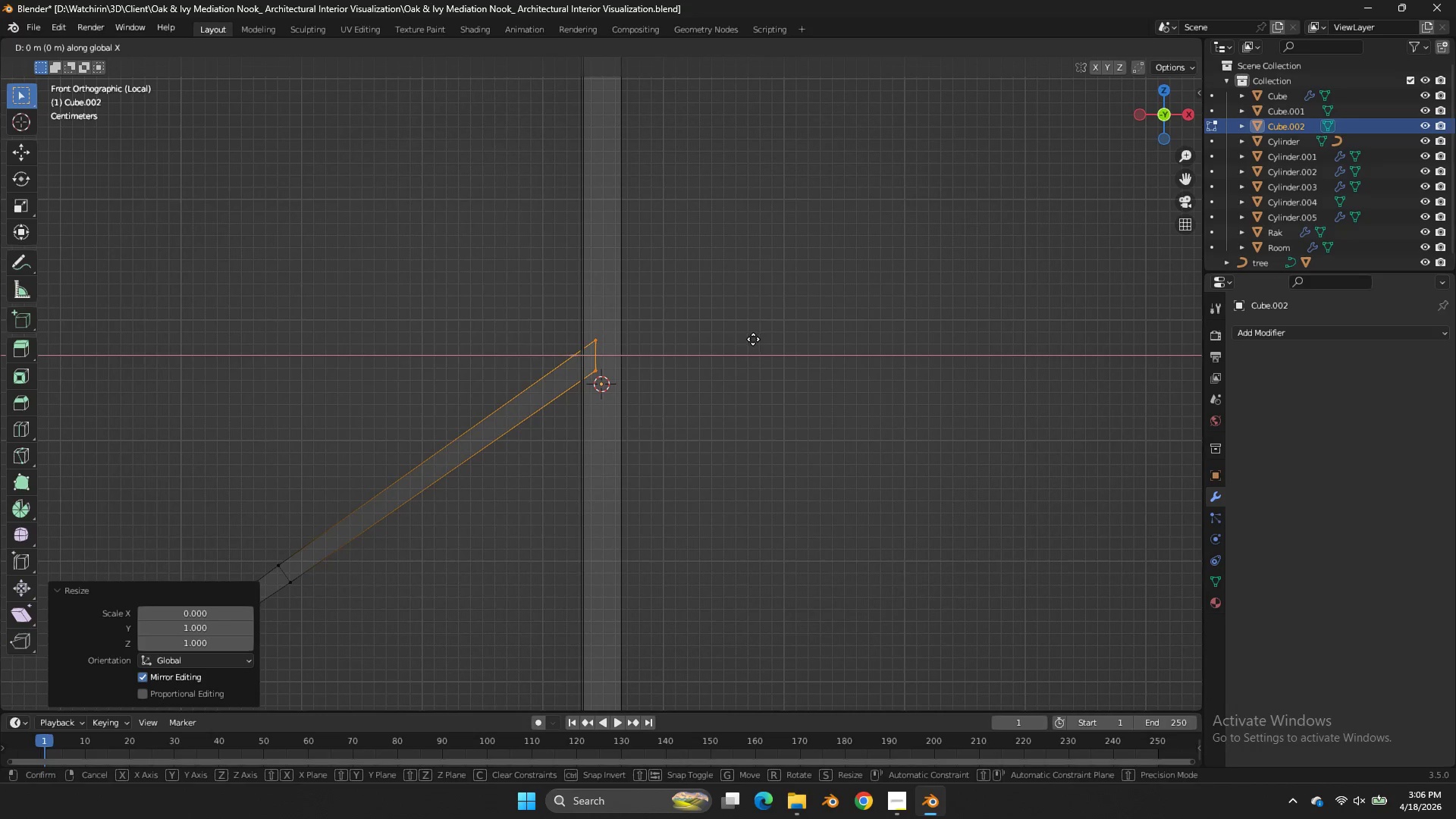 
hold_key(key=ShiftLeft, duration=1.36)
left_click([626, 336])
 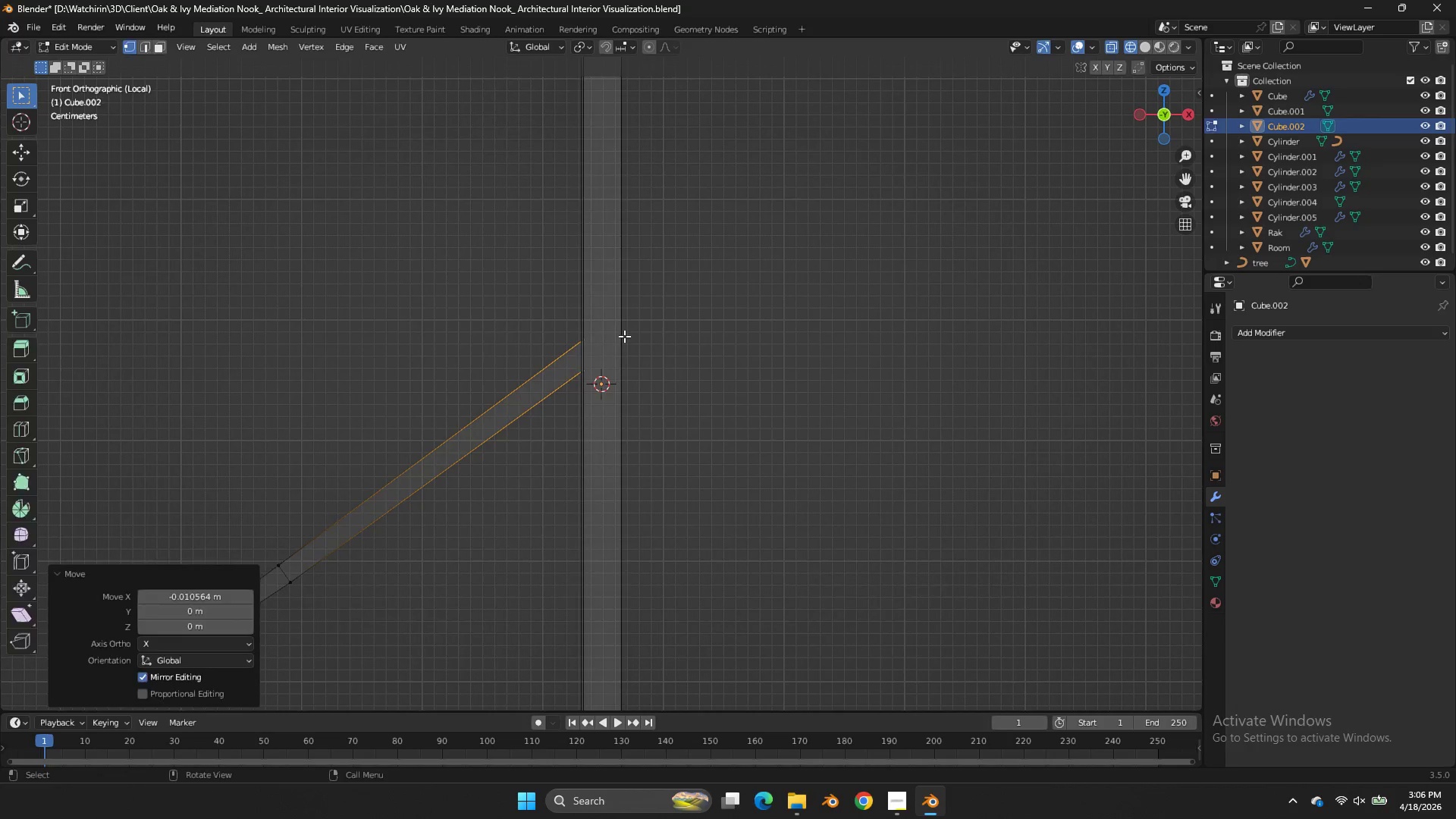 
key(Tab)
 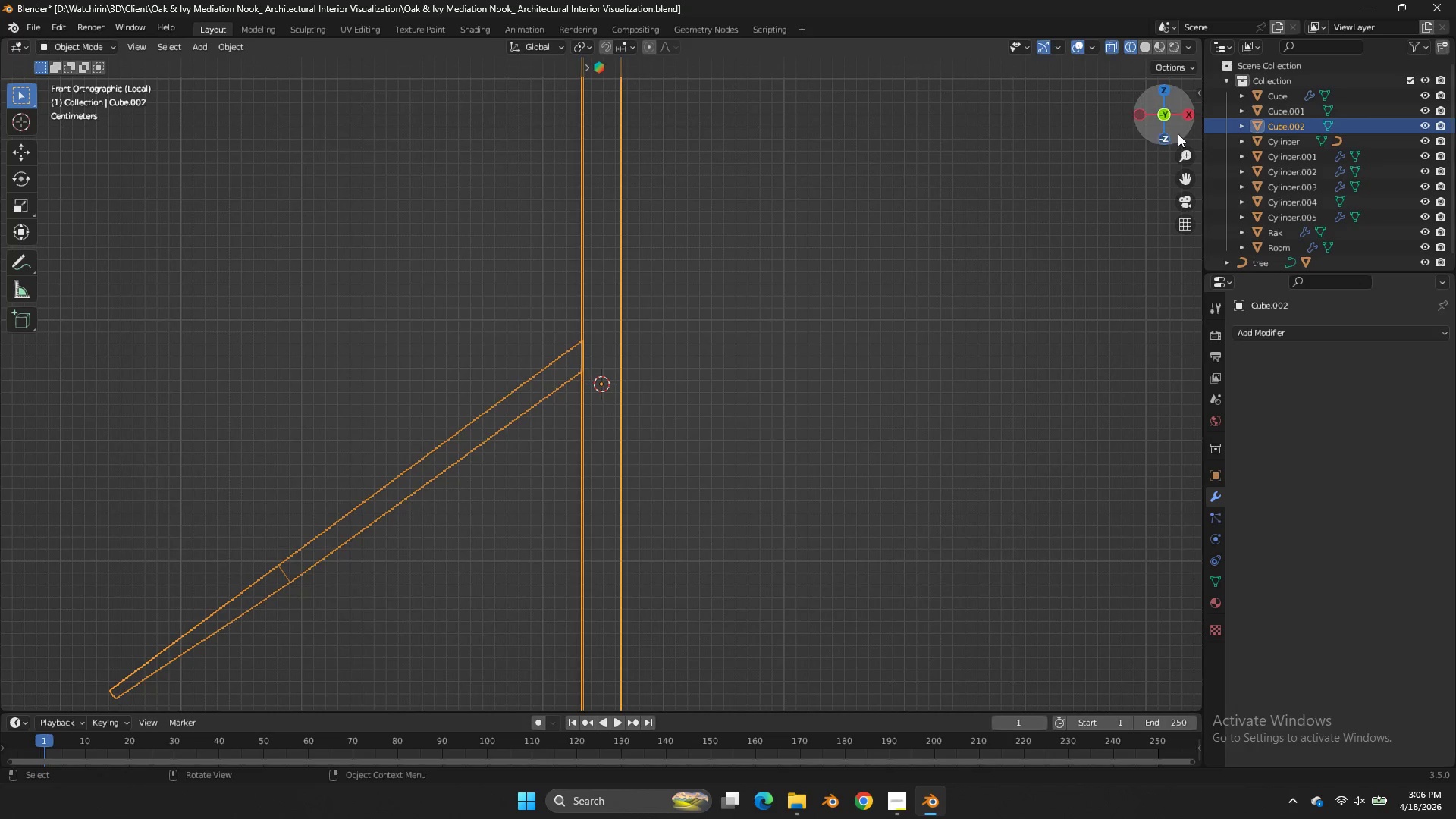 
left_click_drag(start_coordinate=[1178, 125], to_coordinate=[1125, 143])
 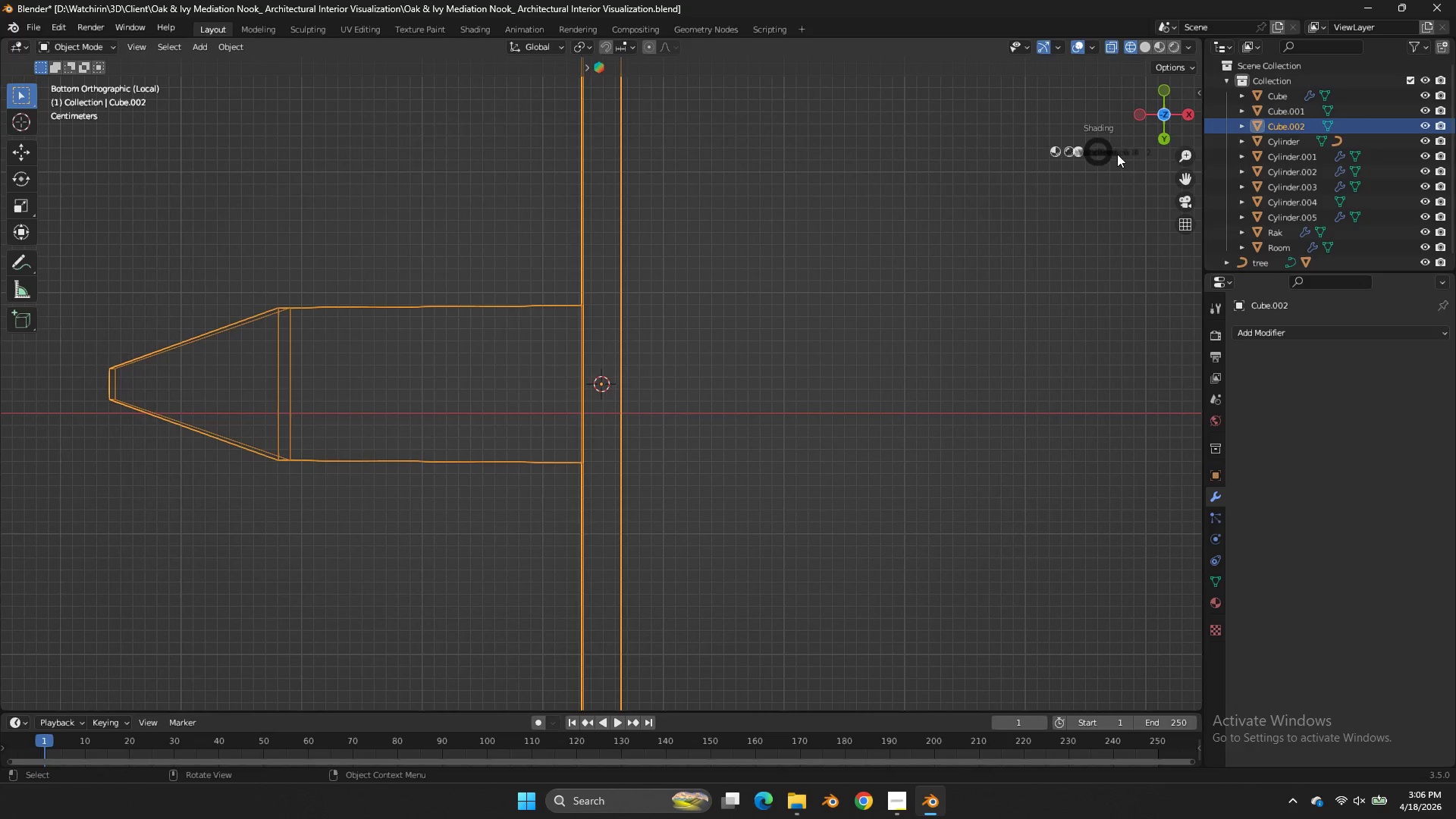 
key(Z)
 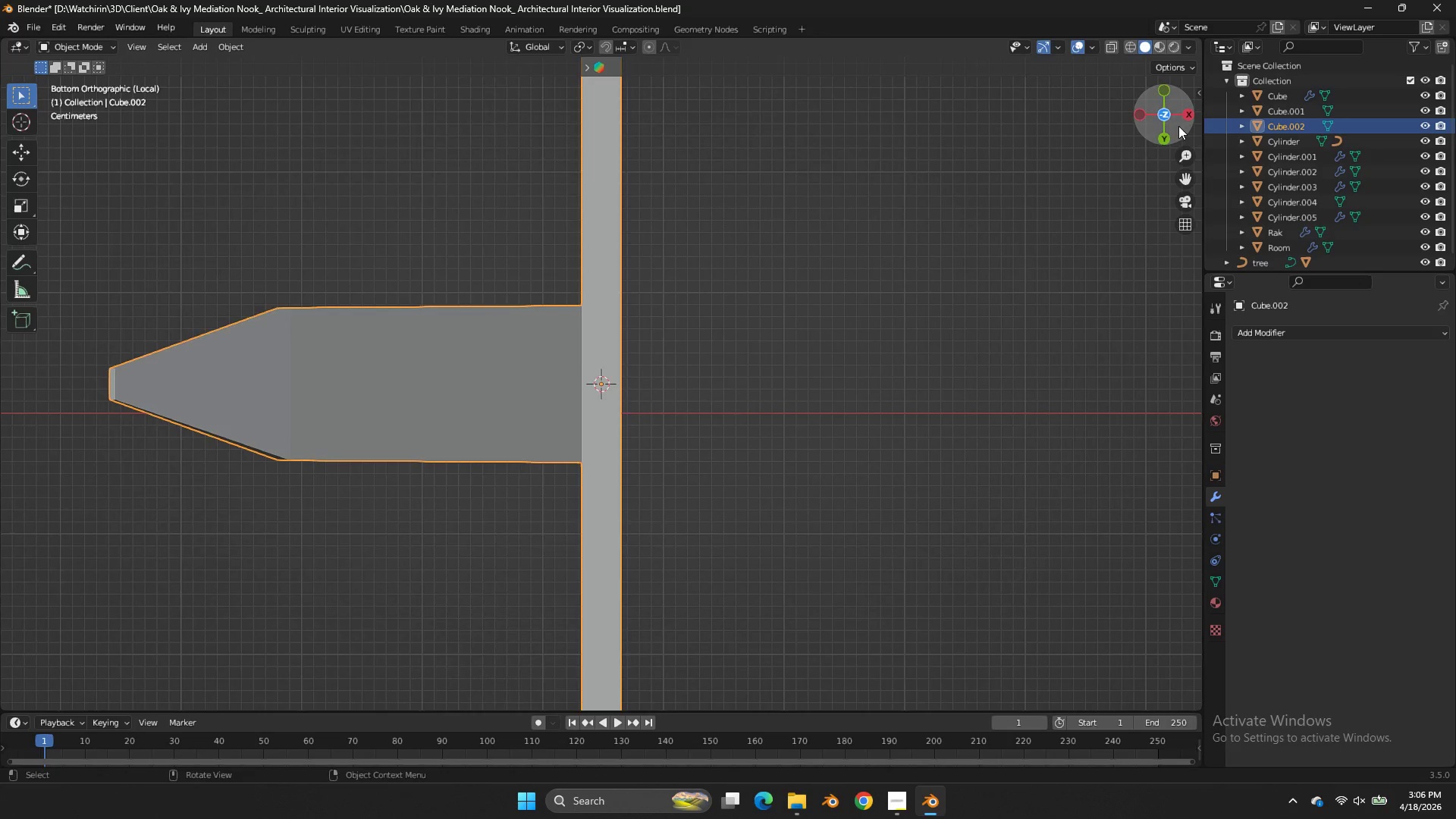 
left_click_drag(start_coordinate=[1178, 125], to_coordinate=[1060, 362])
 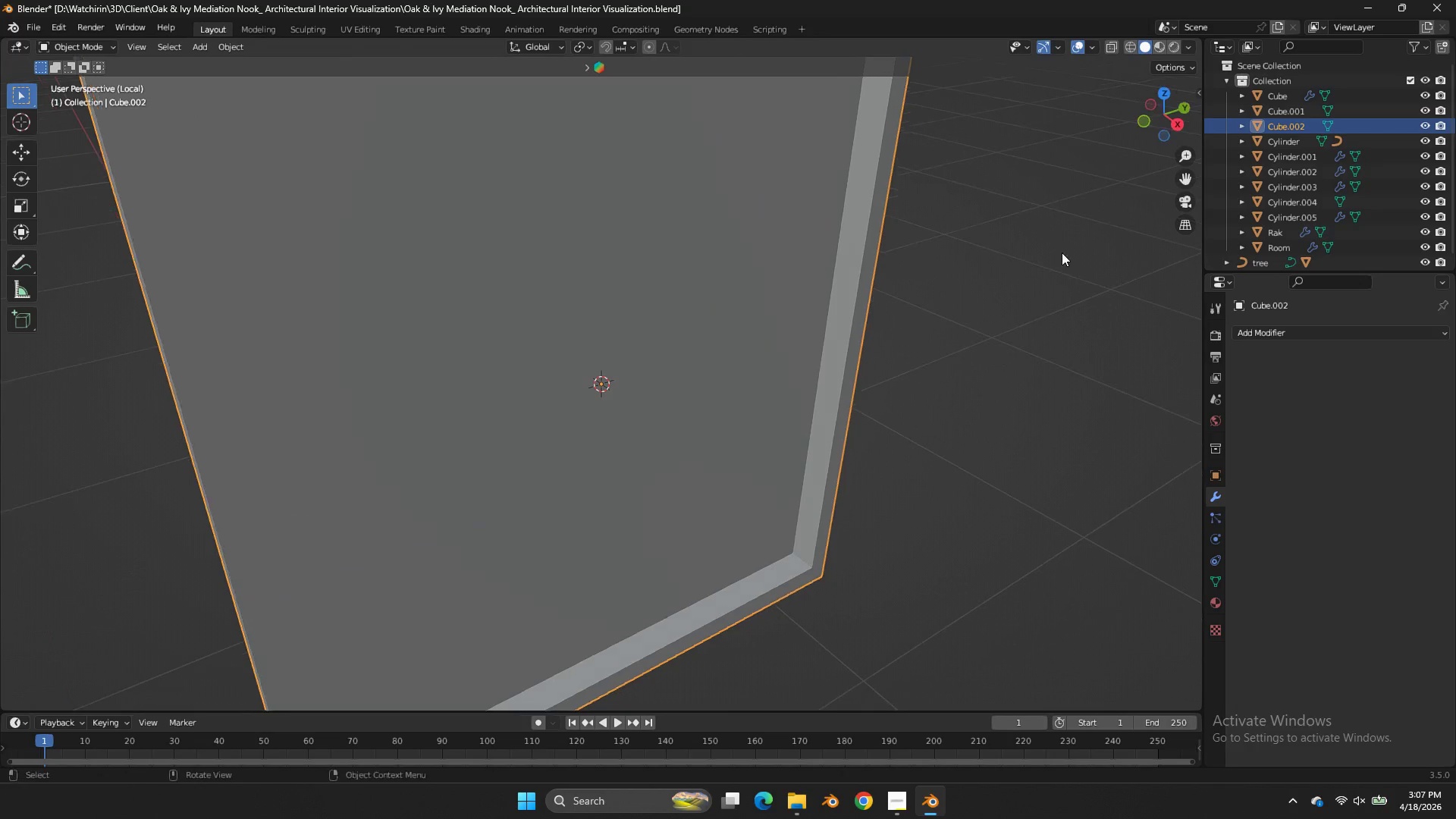 
key(Tab)
 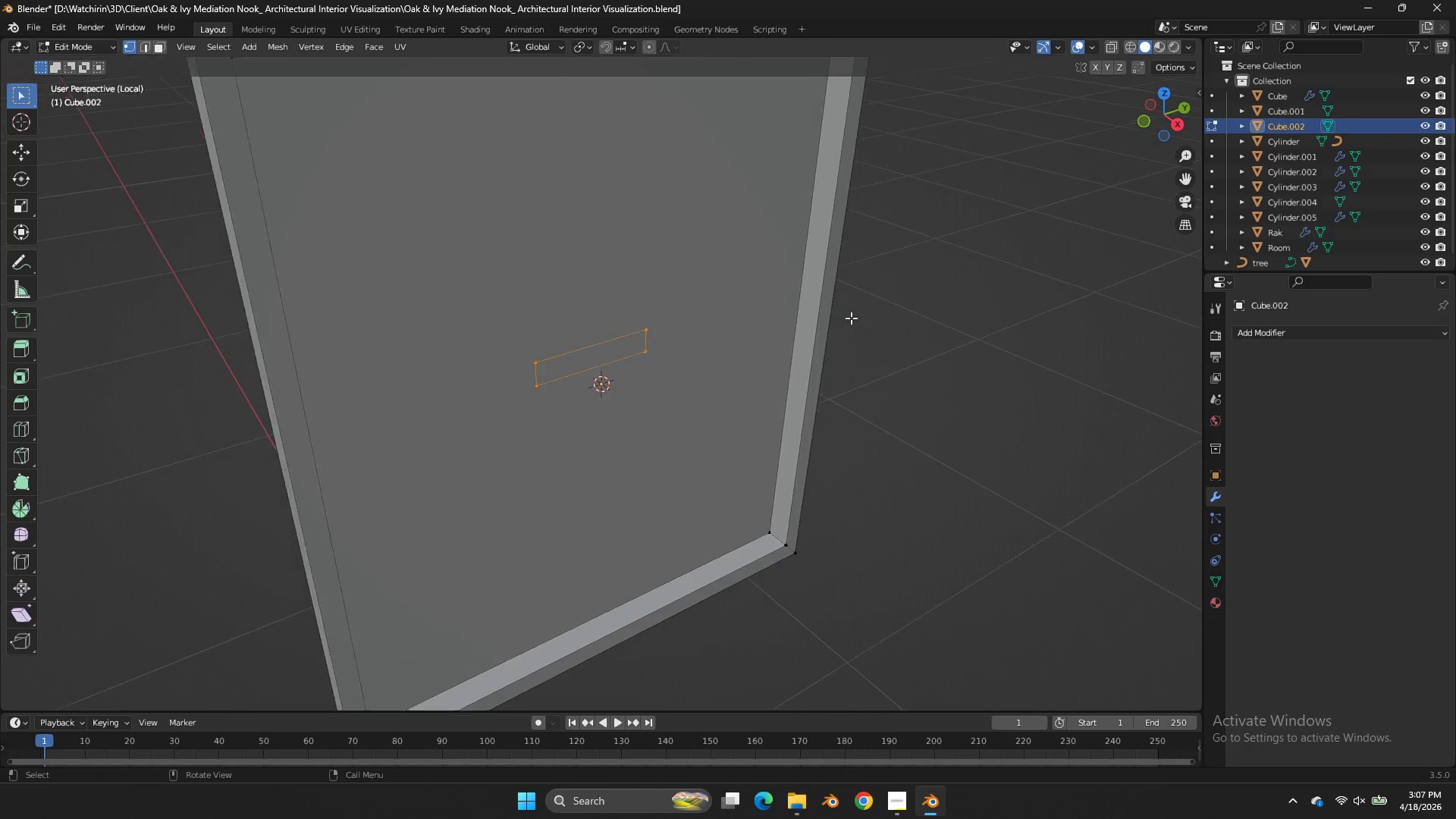 
scroll: coordinate [849, 318], scroll_direction: down, amount: 2.0
 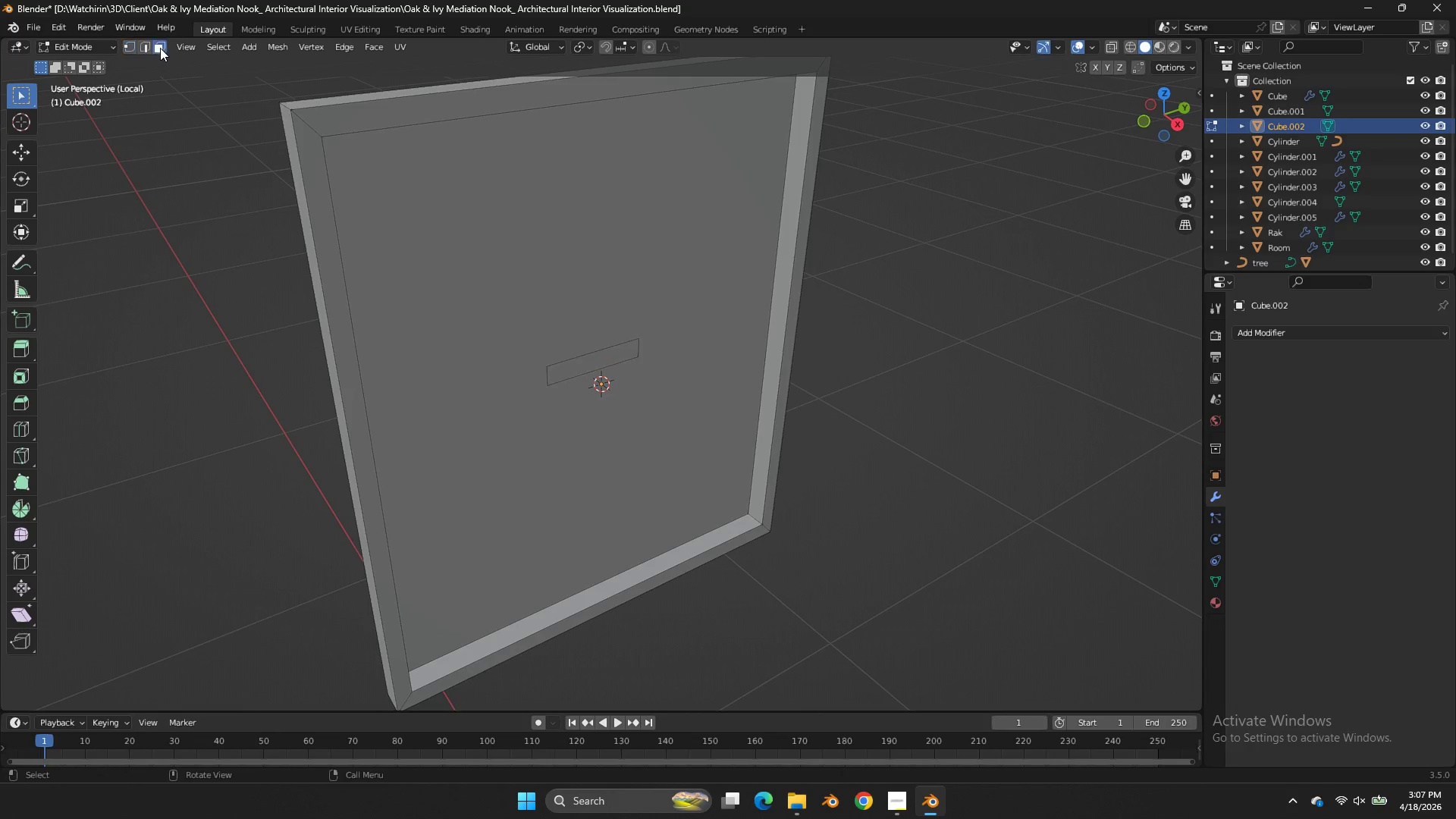 
double_click([596, 204])
 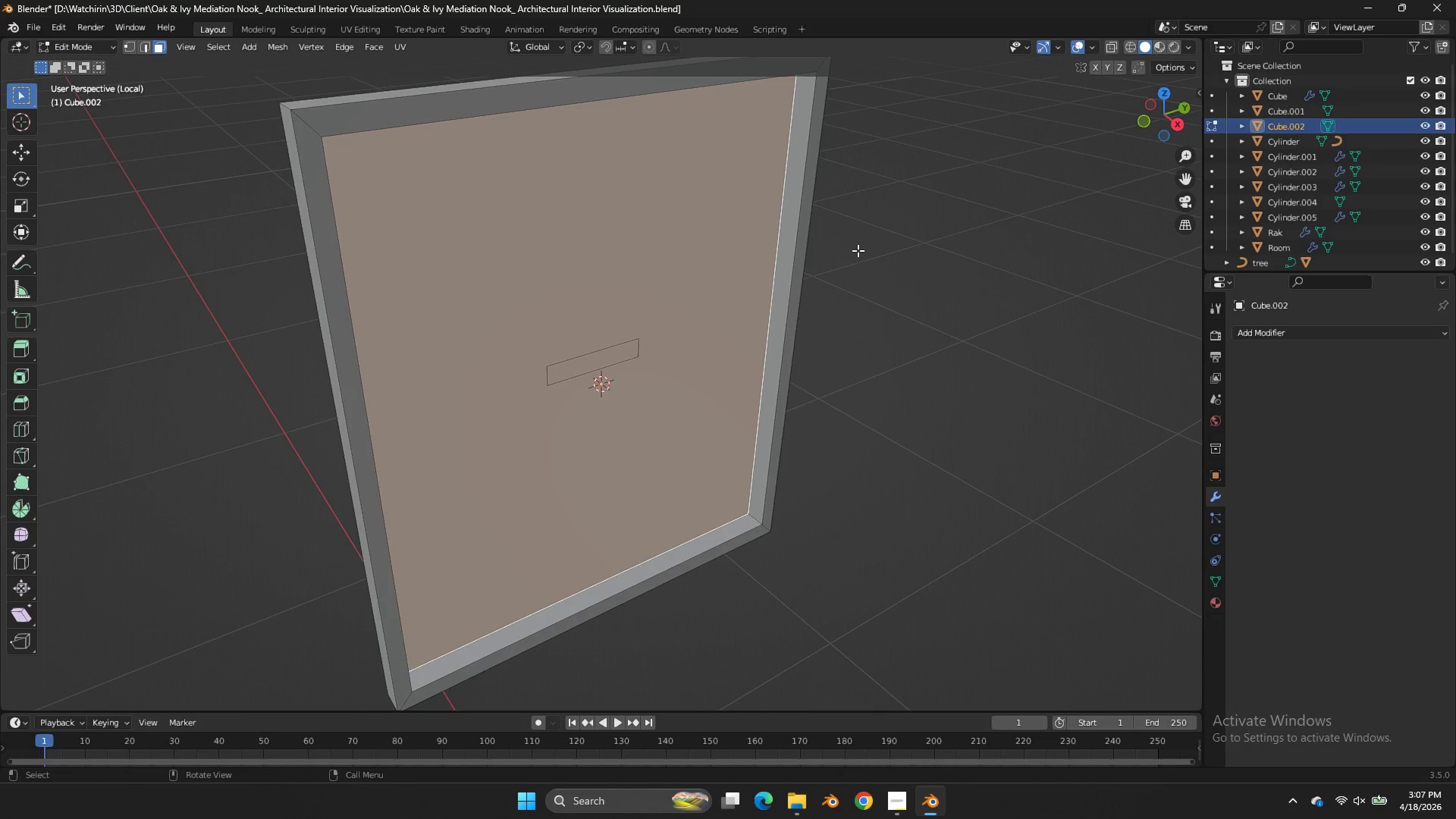 
type(gx)
 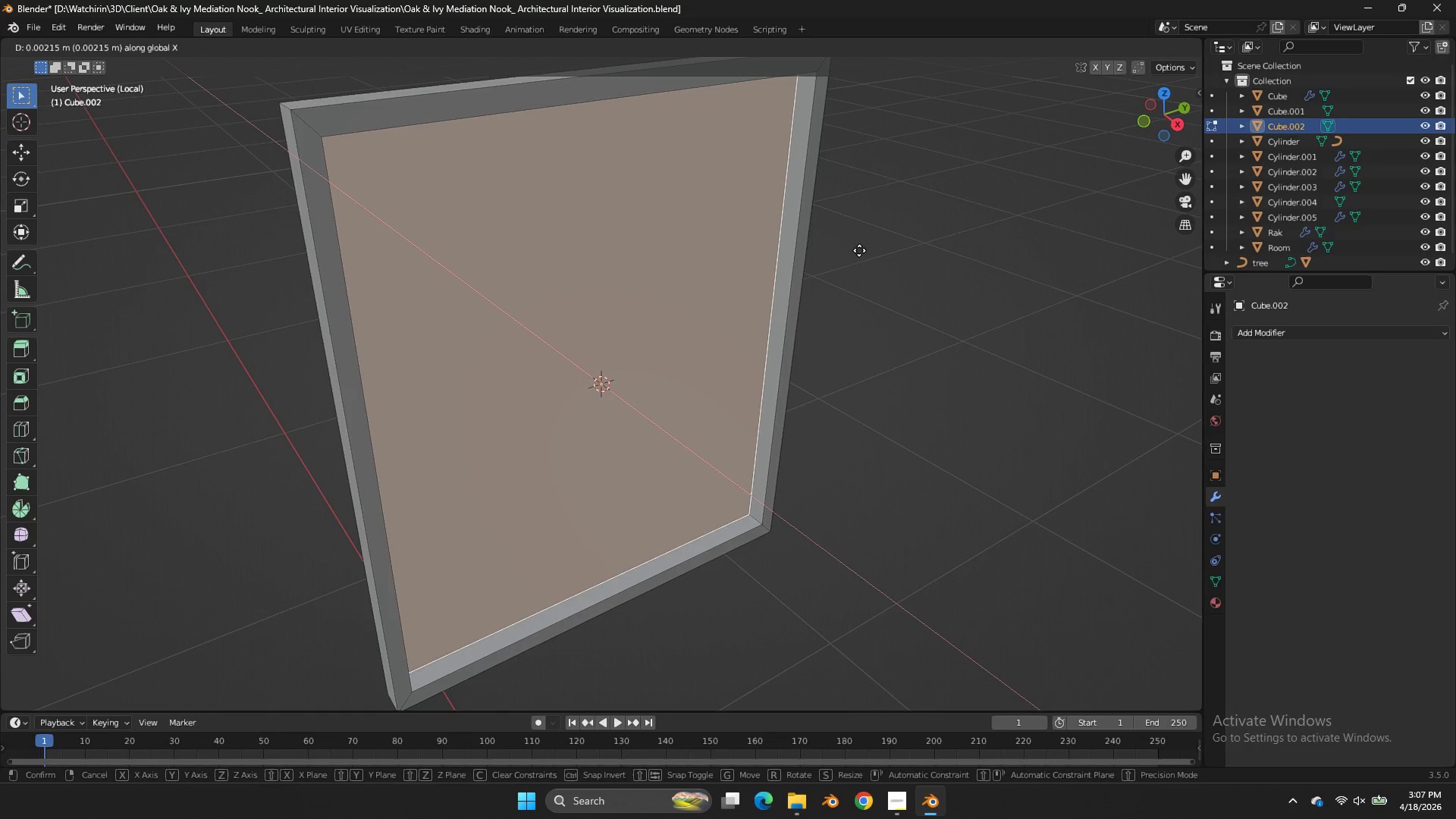 
hold_key(key=ShiftLeft, duration=1.47)
 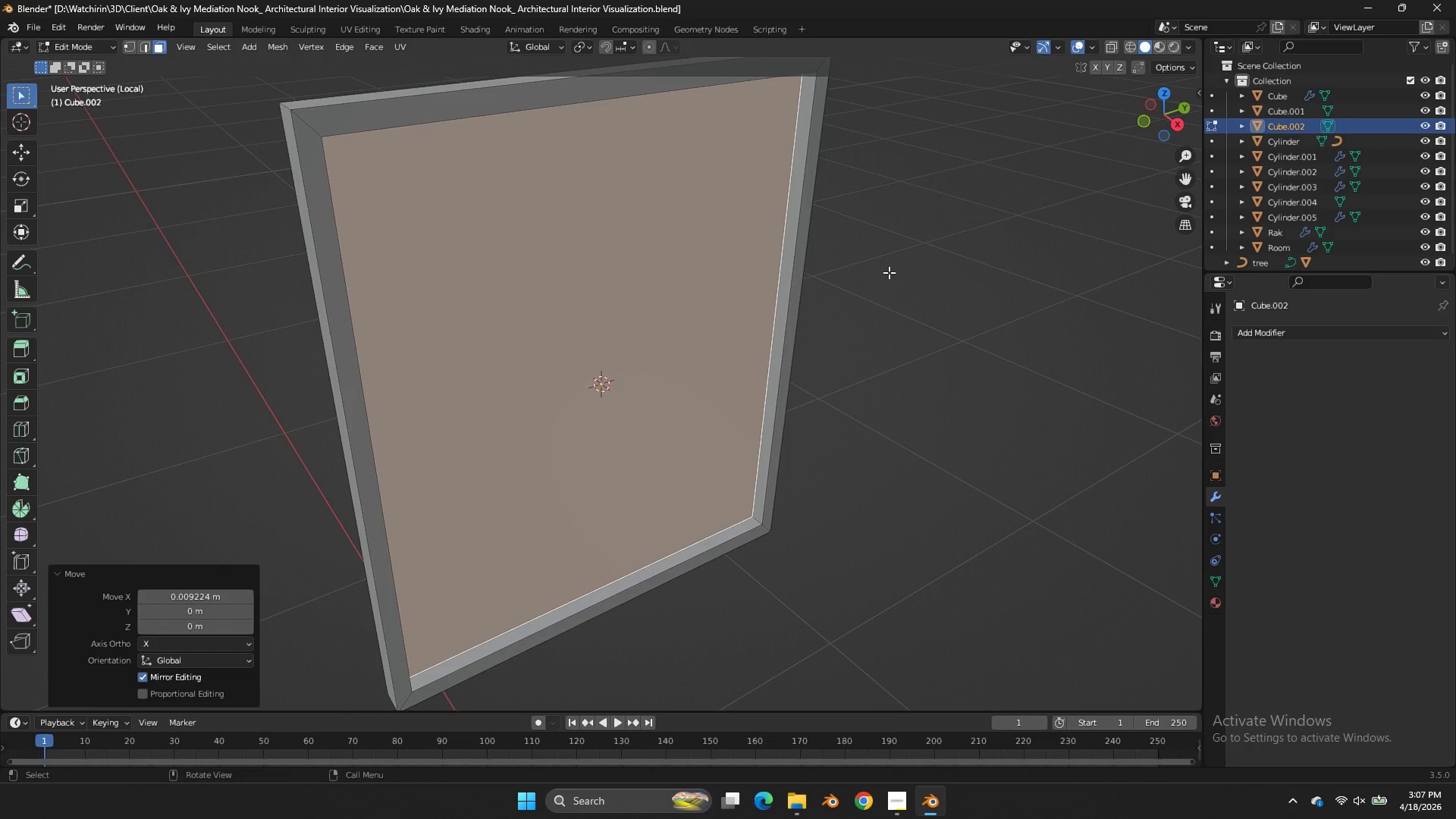 
key(Control+ControlLeft)
 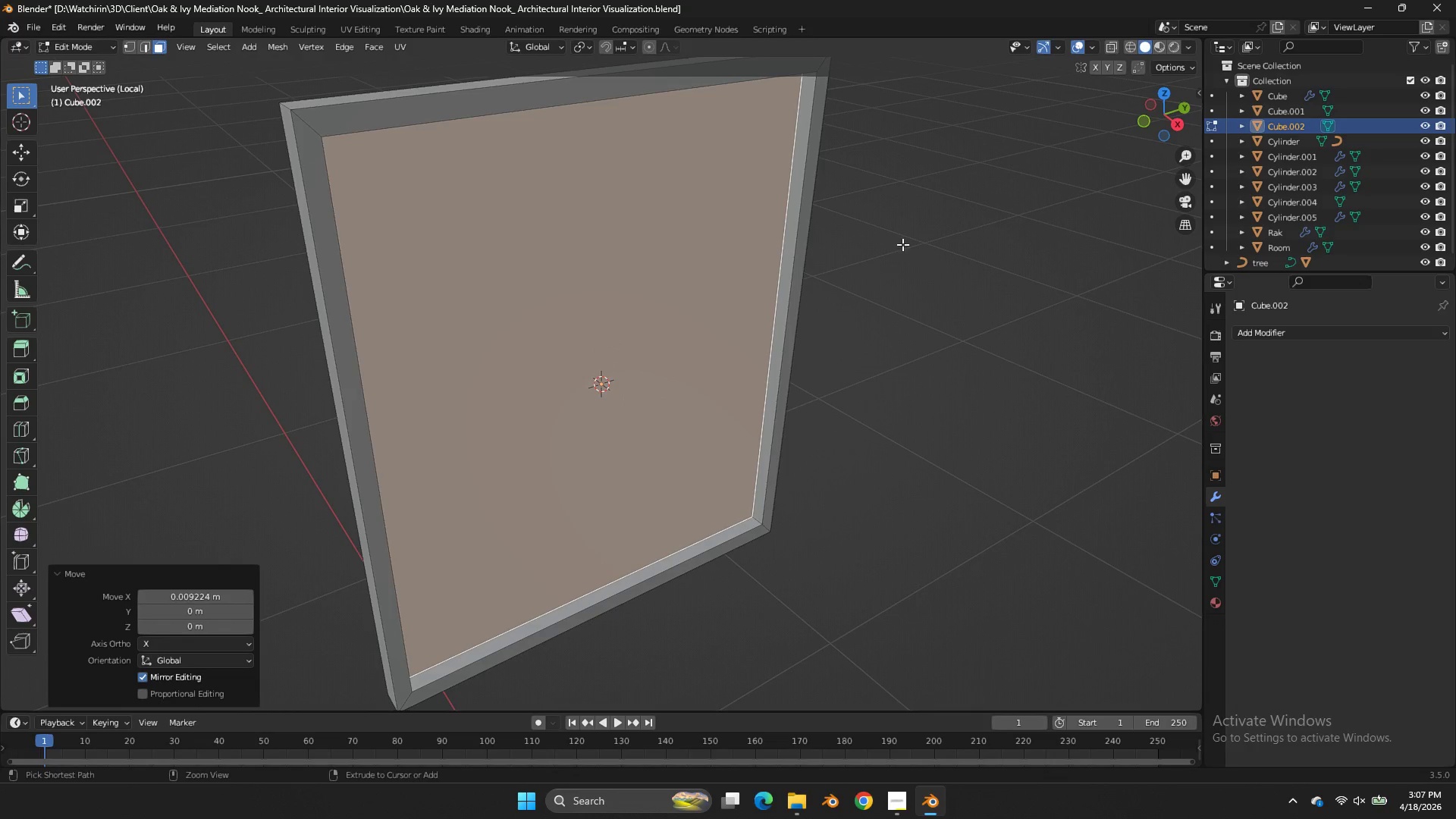 
key(Control+S)
 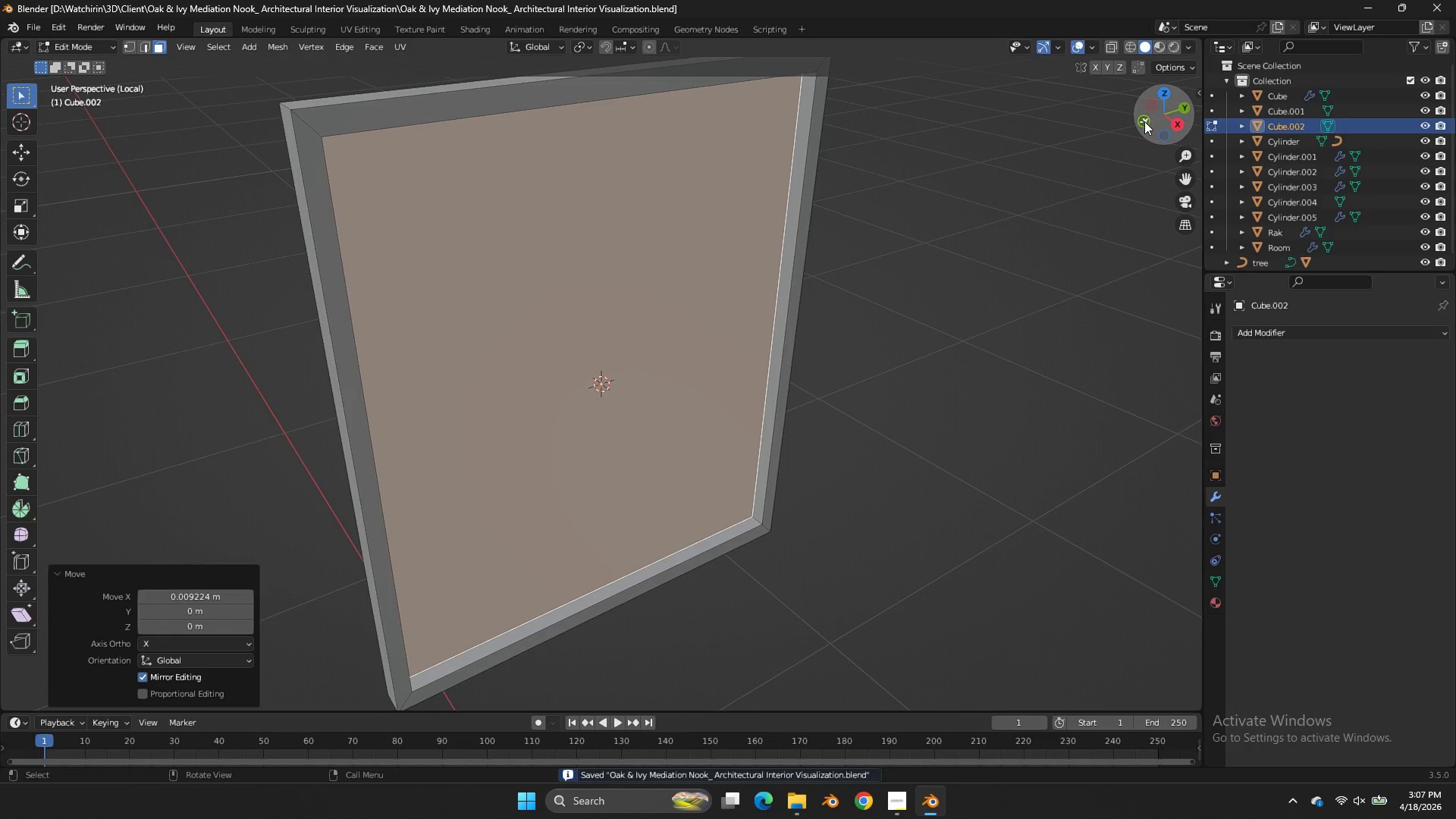 
left_click([1144, 121])
 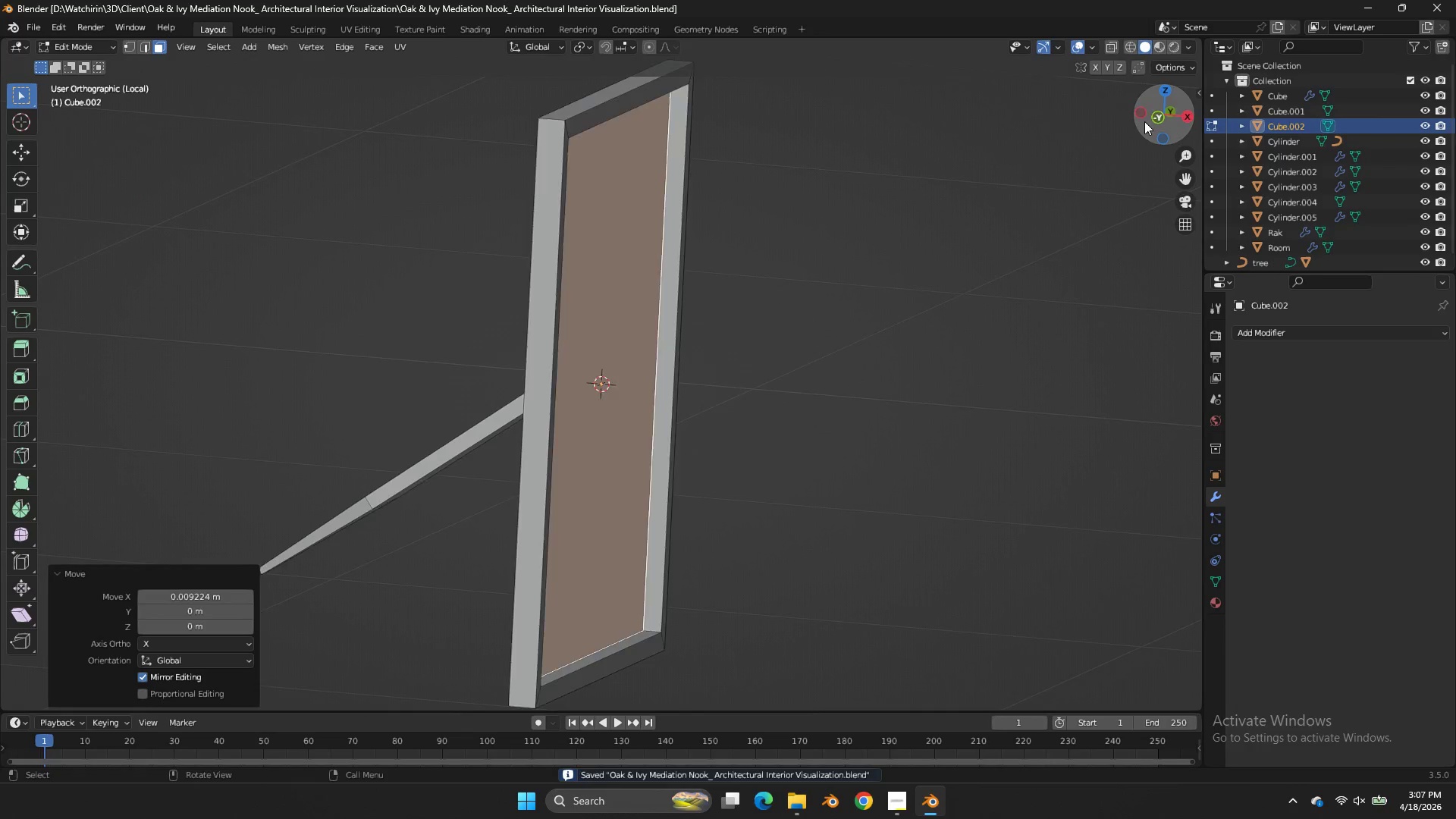 
key(Z)
 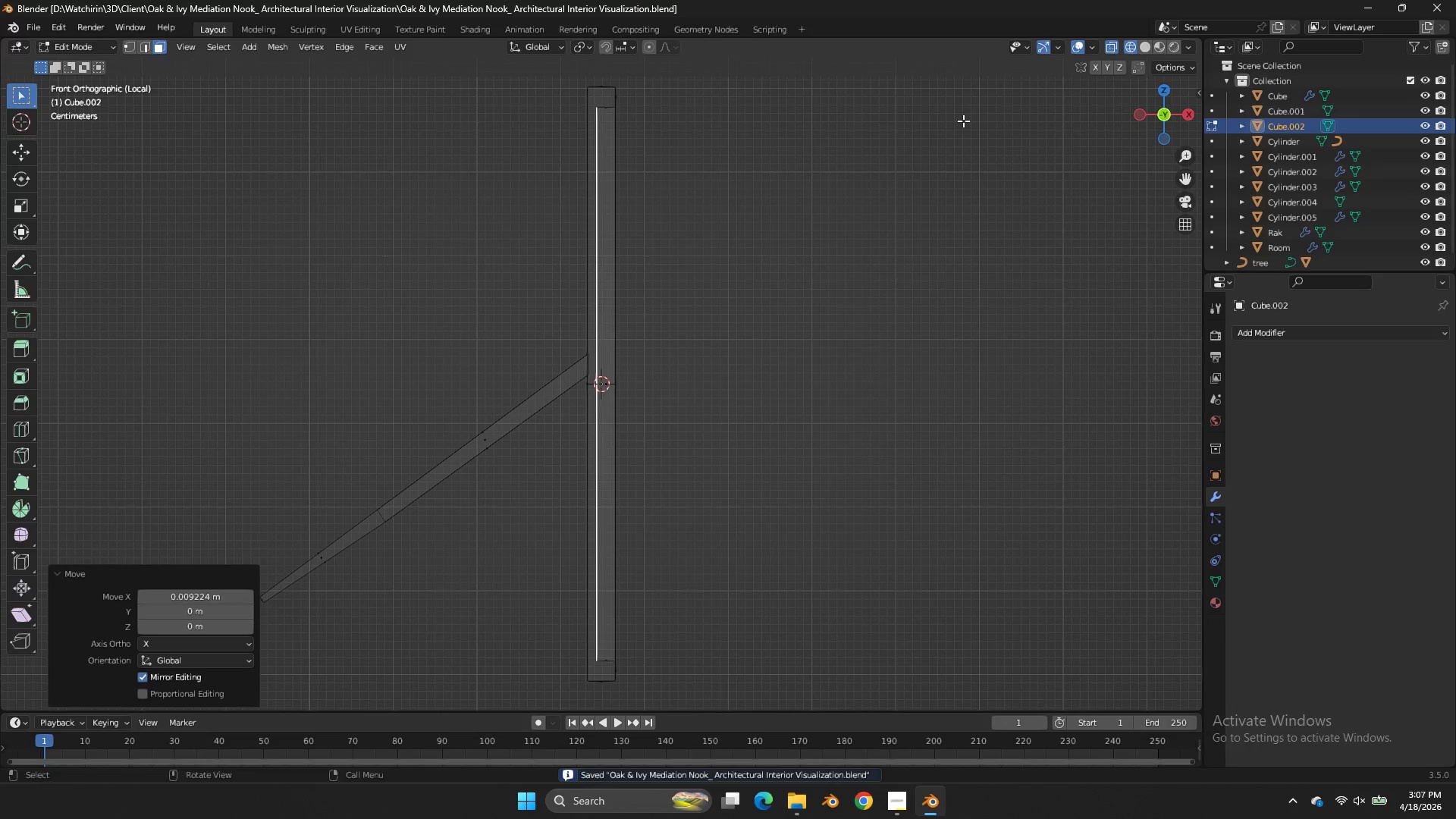 
key(Tab)
 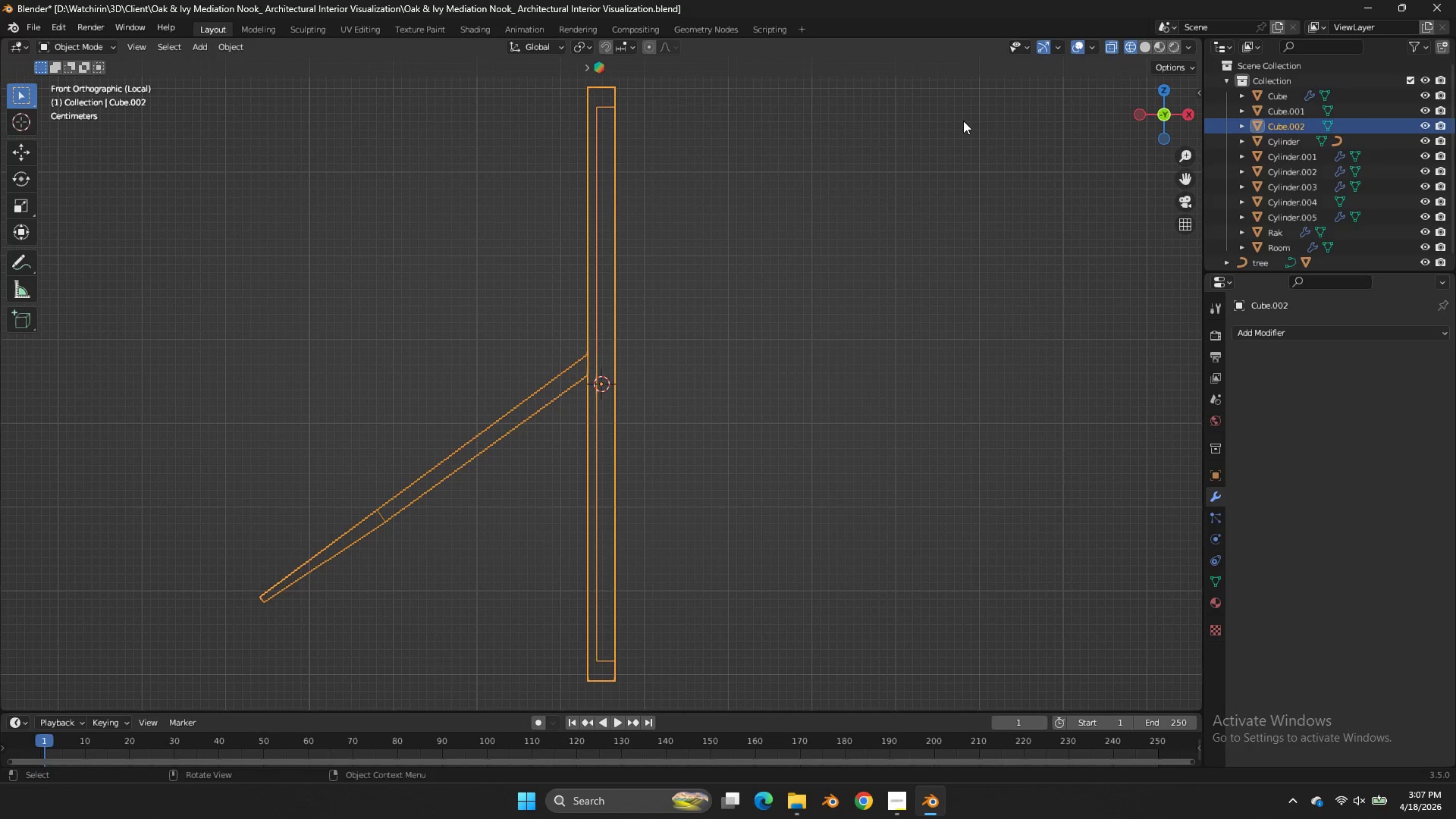 
wait(27.02)
 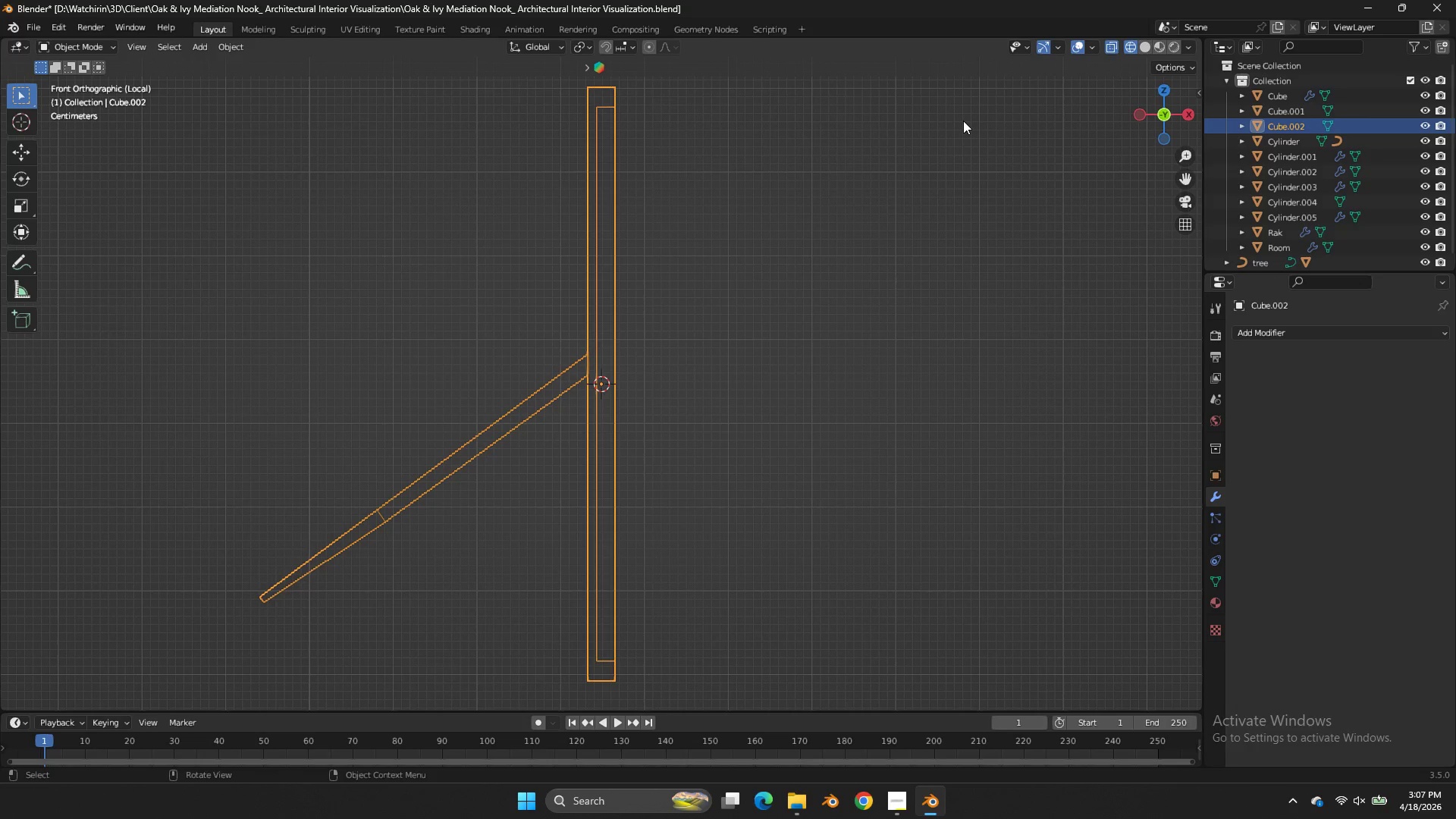 
left_click_drag(start_coordinate=[1168, 130], to_coordinate=[1078, 131])
 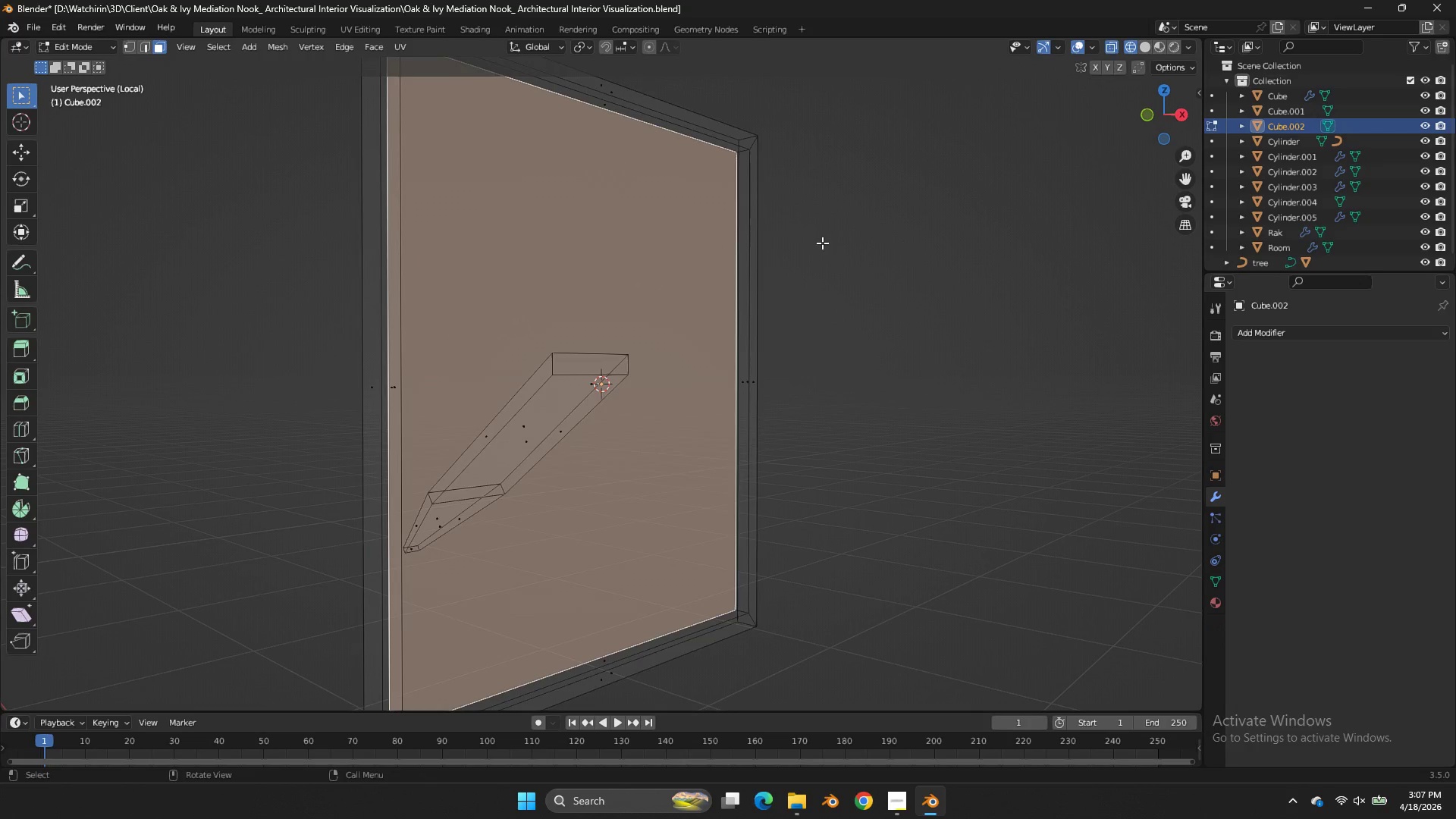 
key(Tab)
type(zgx)
 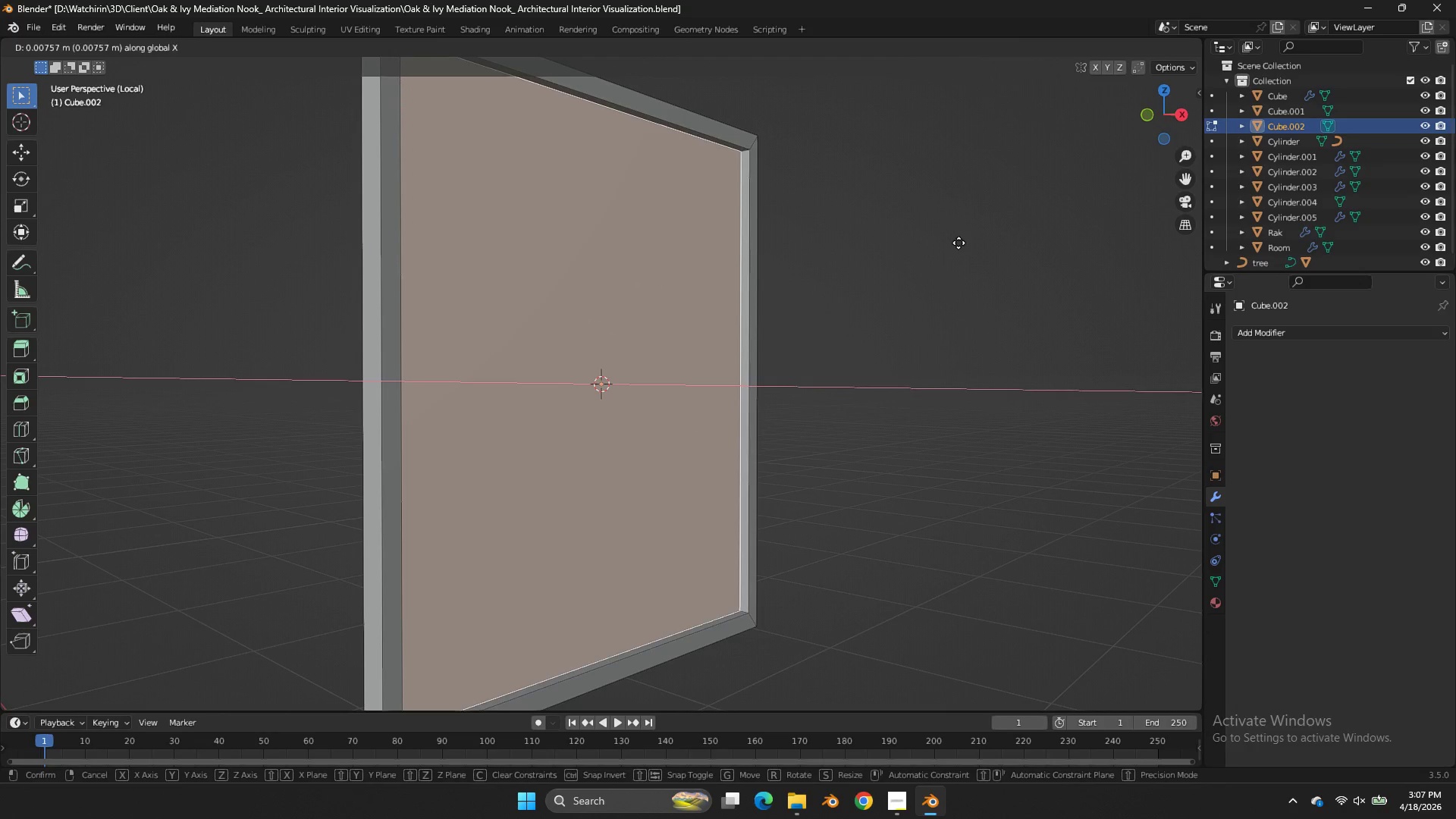 
hold_key(key=ShiftLeft, duration=0.94)
left_click([965, 244])
 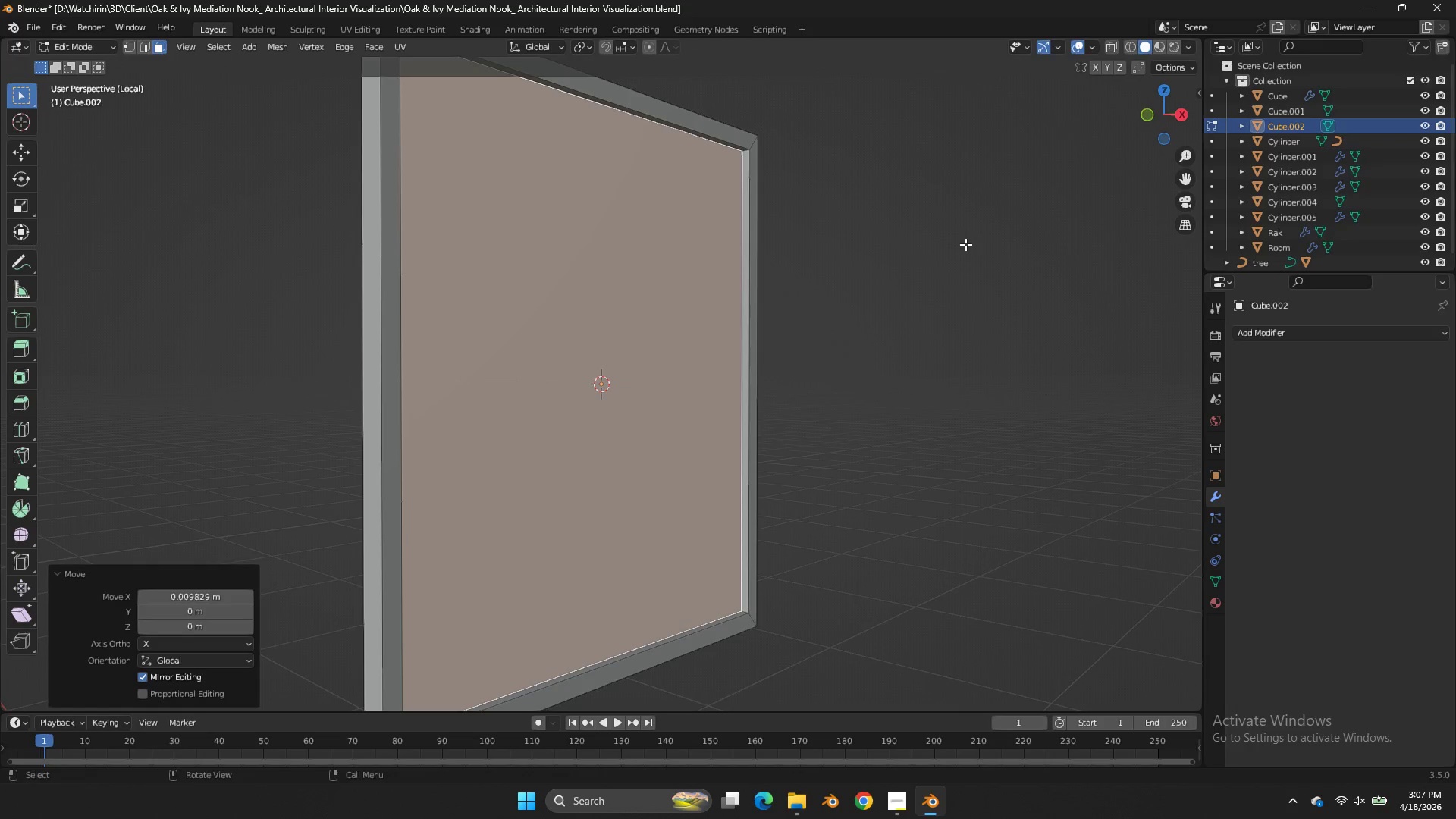 
key(Control+ControlLeft)
 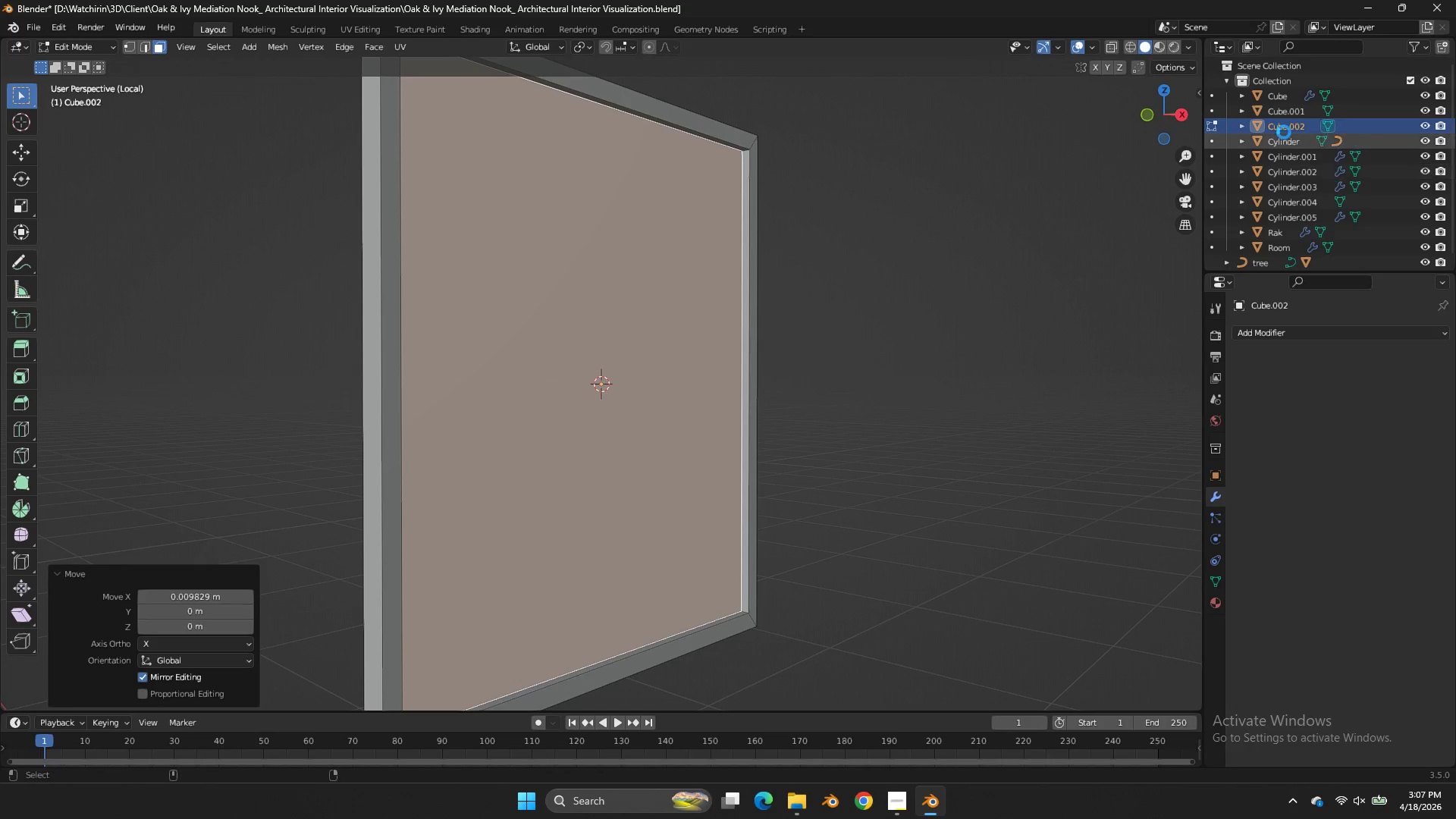 
key(Control+S)
 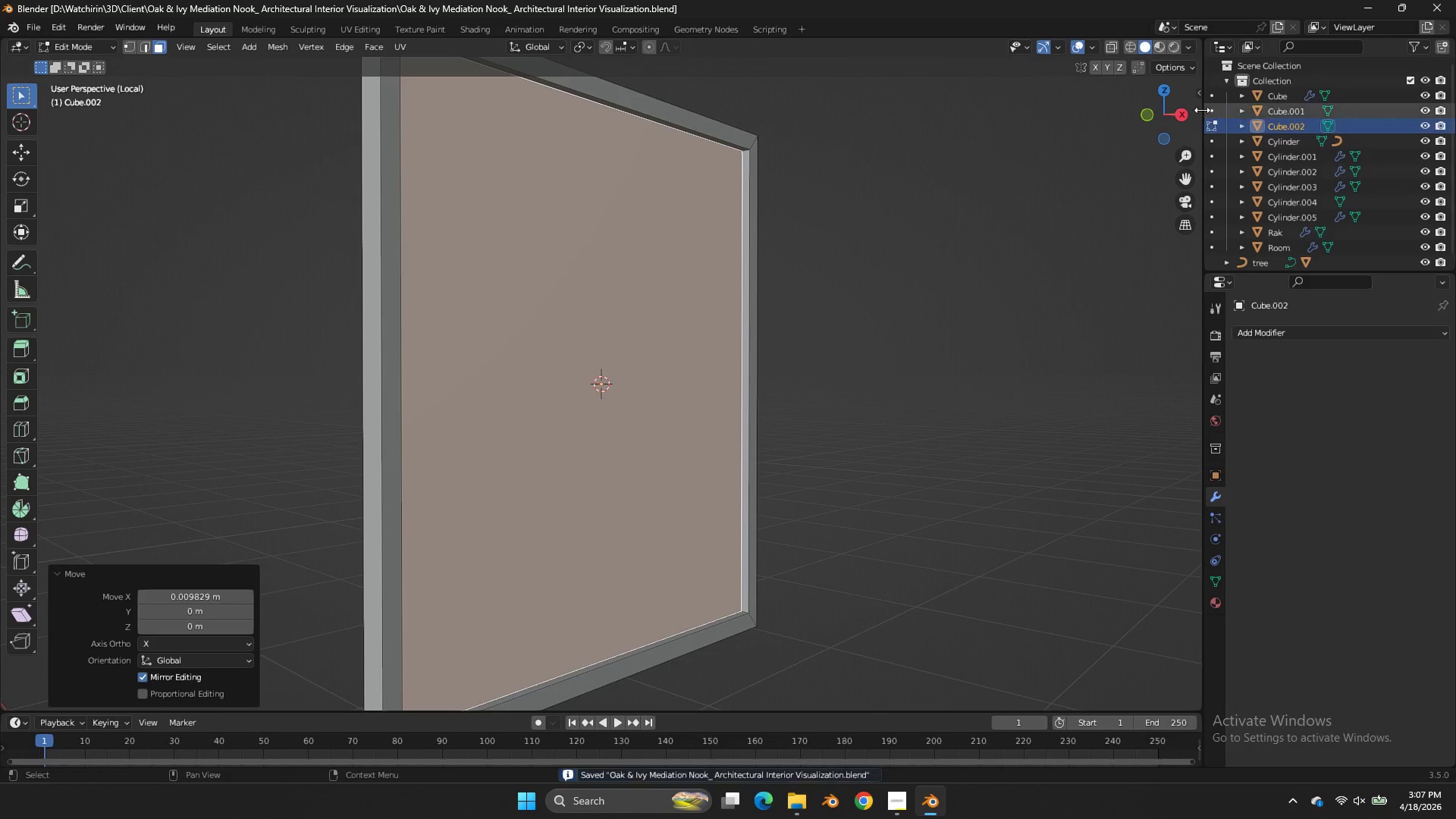 
key(Tab)
 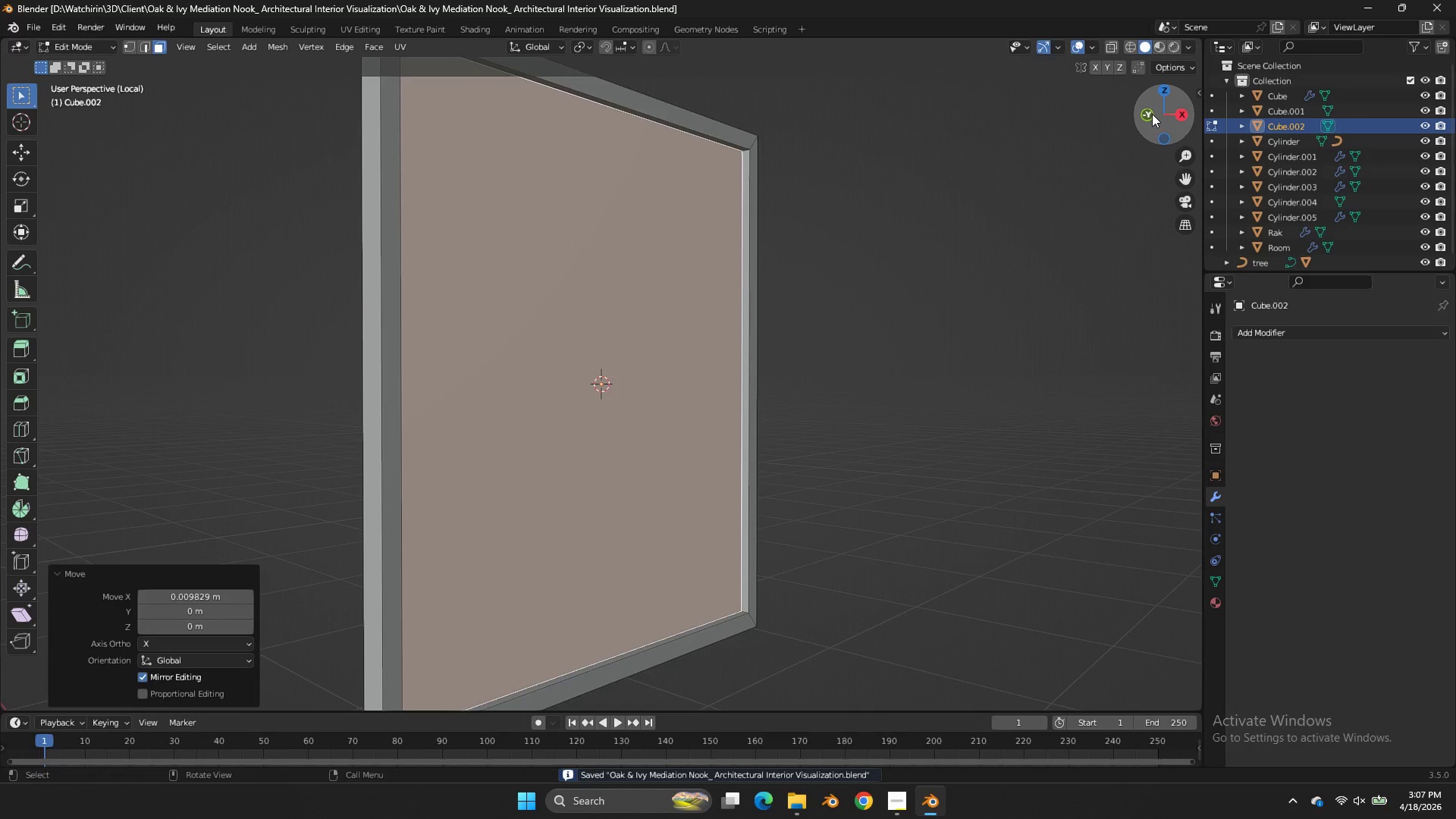 
left_click([1152, 114])
 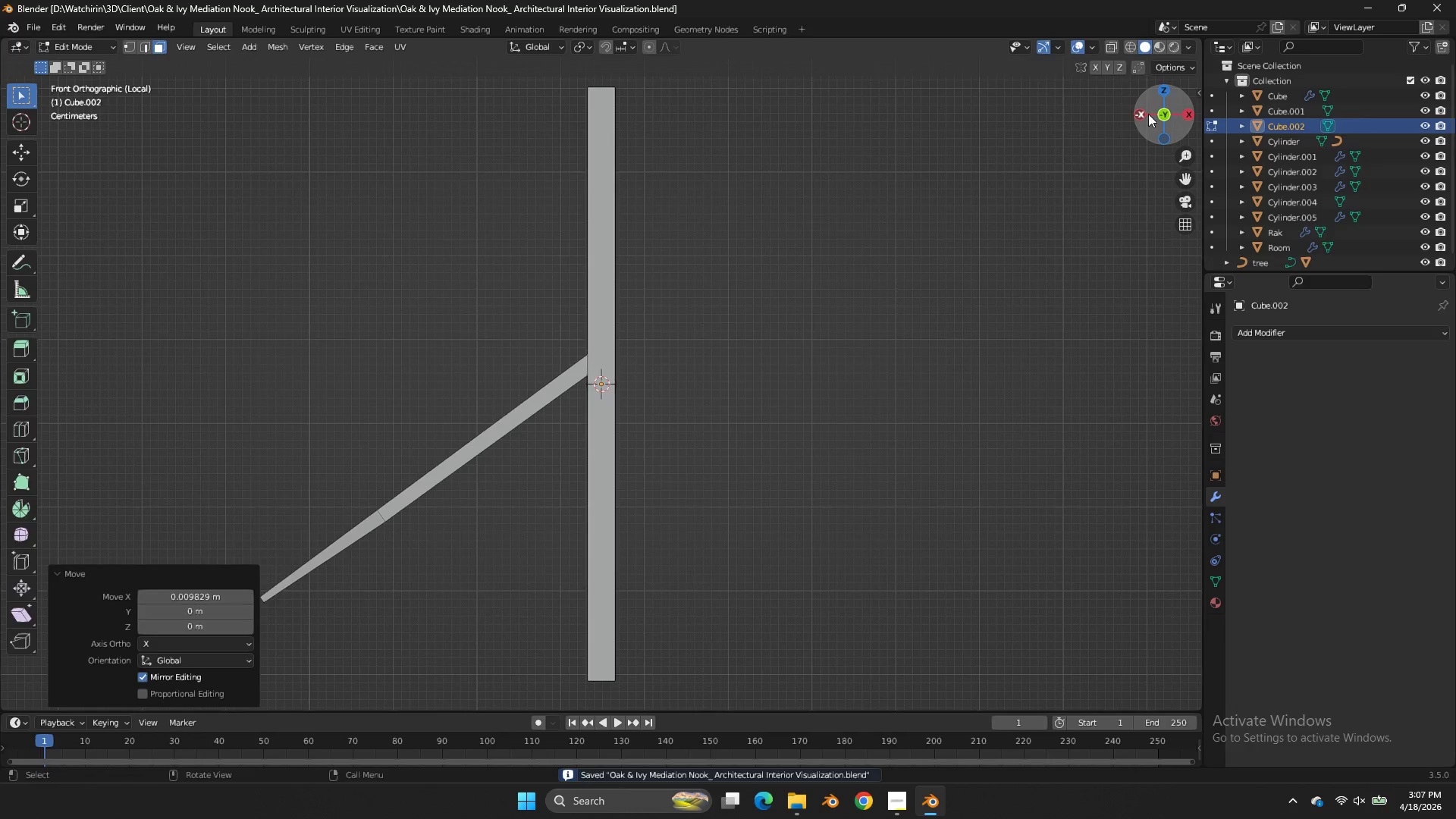 
key(Tab)
 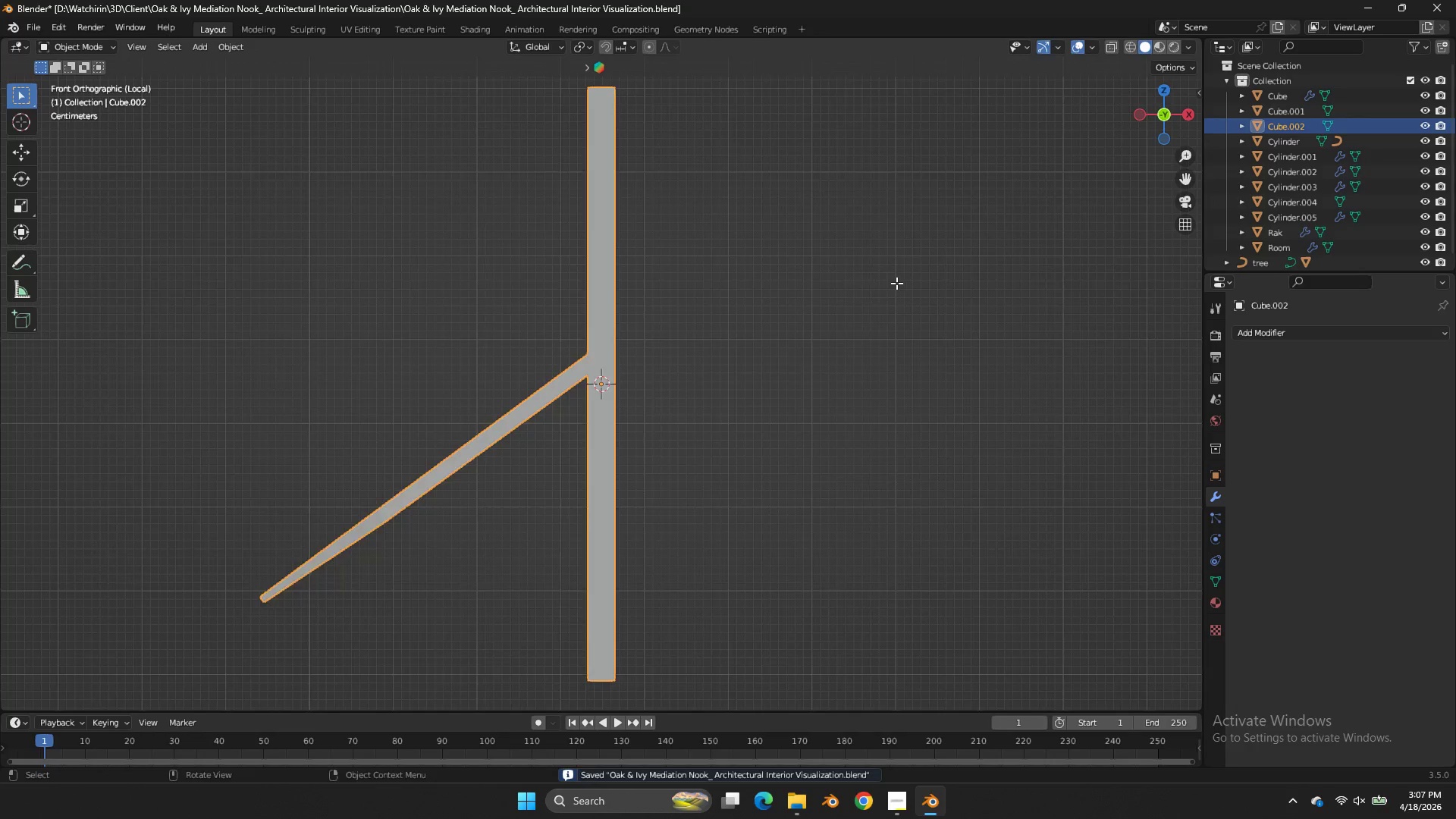 
scroll: coordinate [896, 283], scroll_direction: down, amount: 5.0
 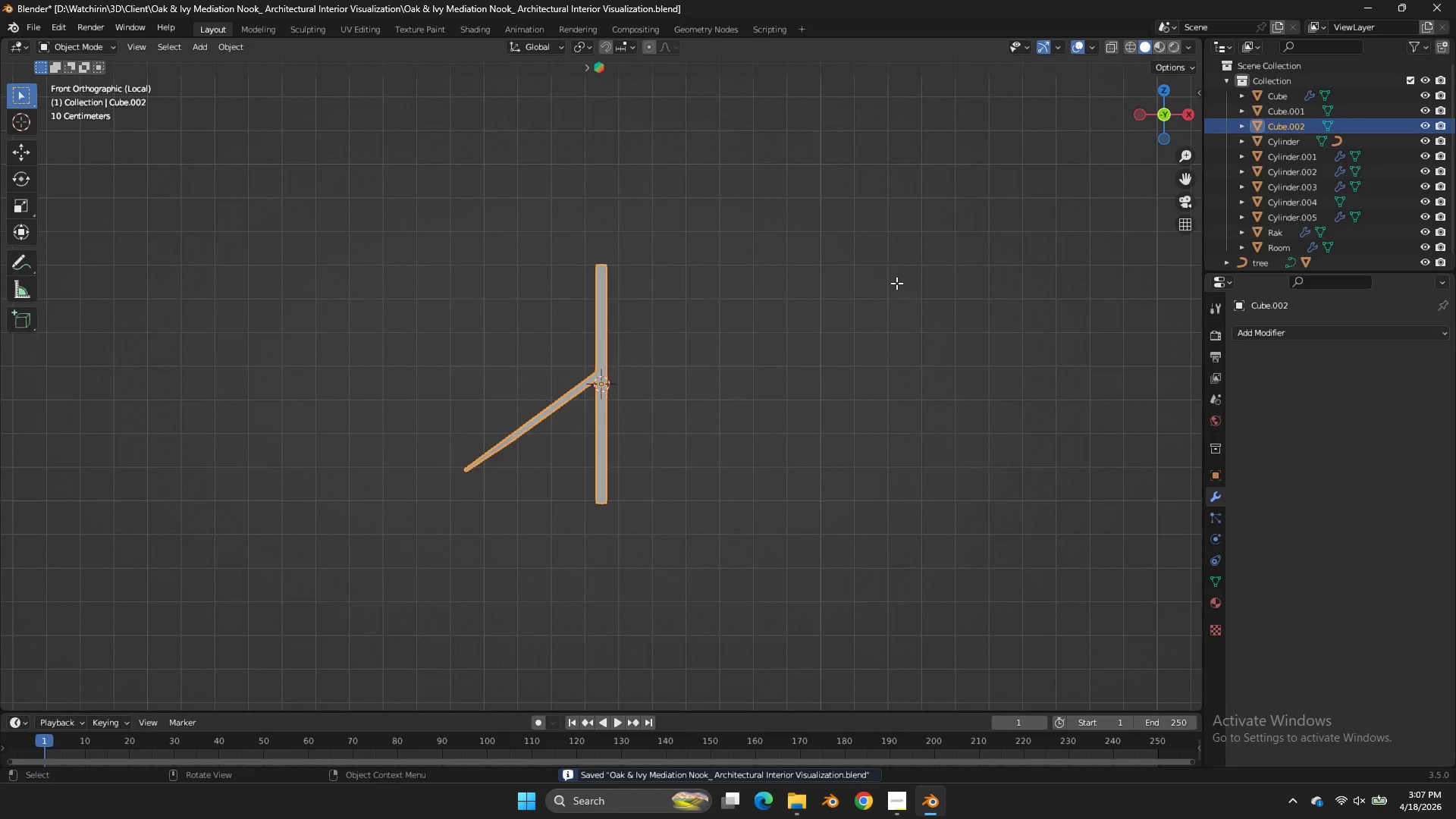 
key(R)
 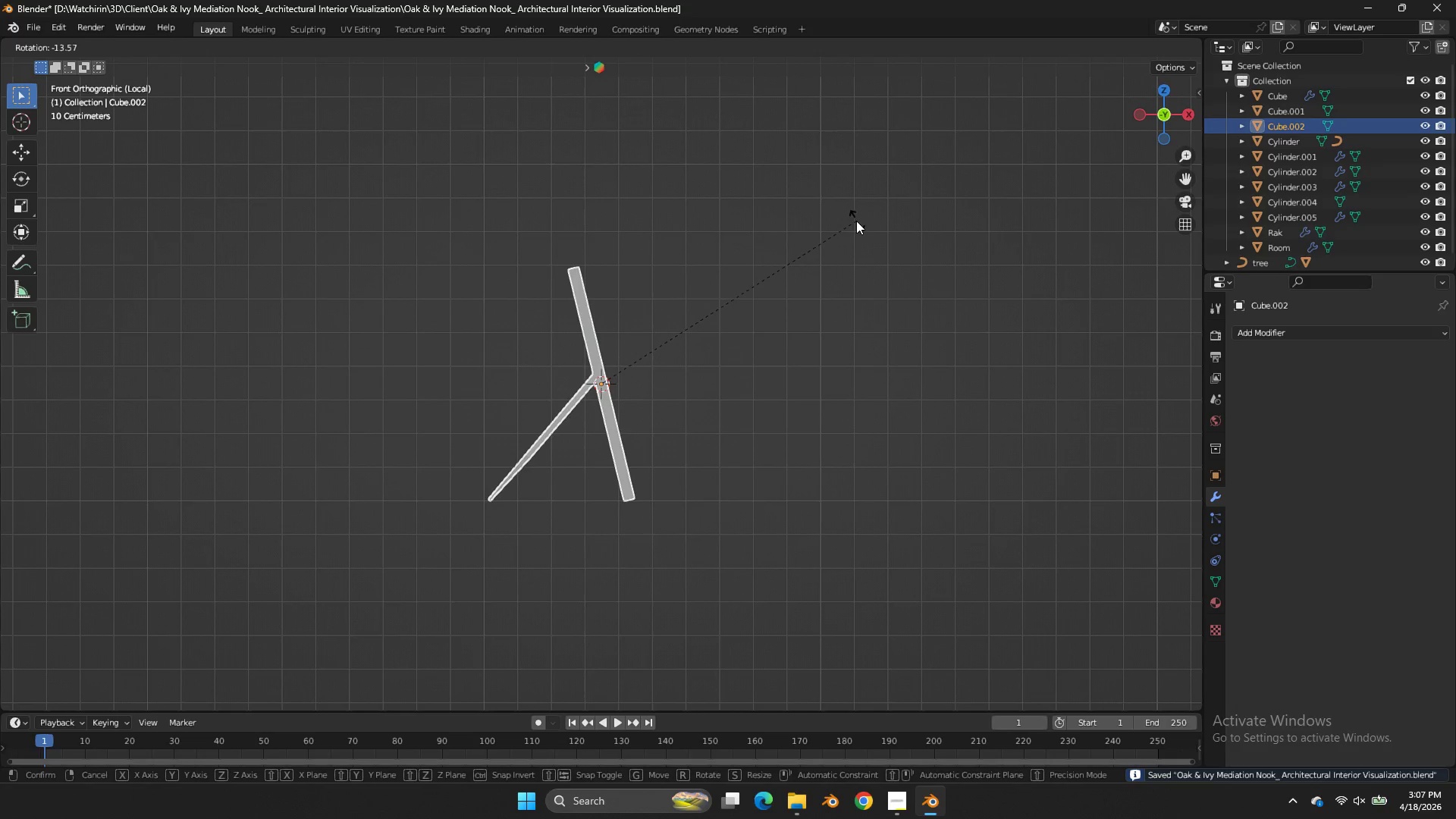 
left_click([854, 218])
 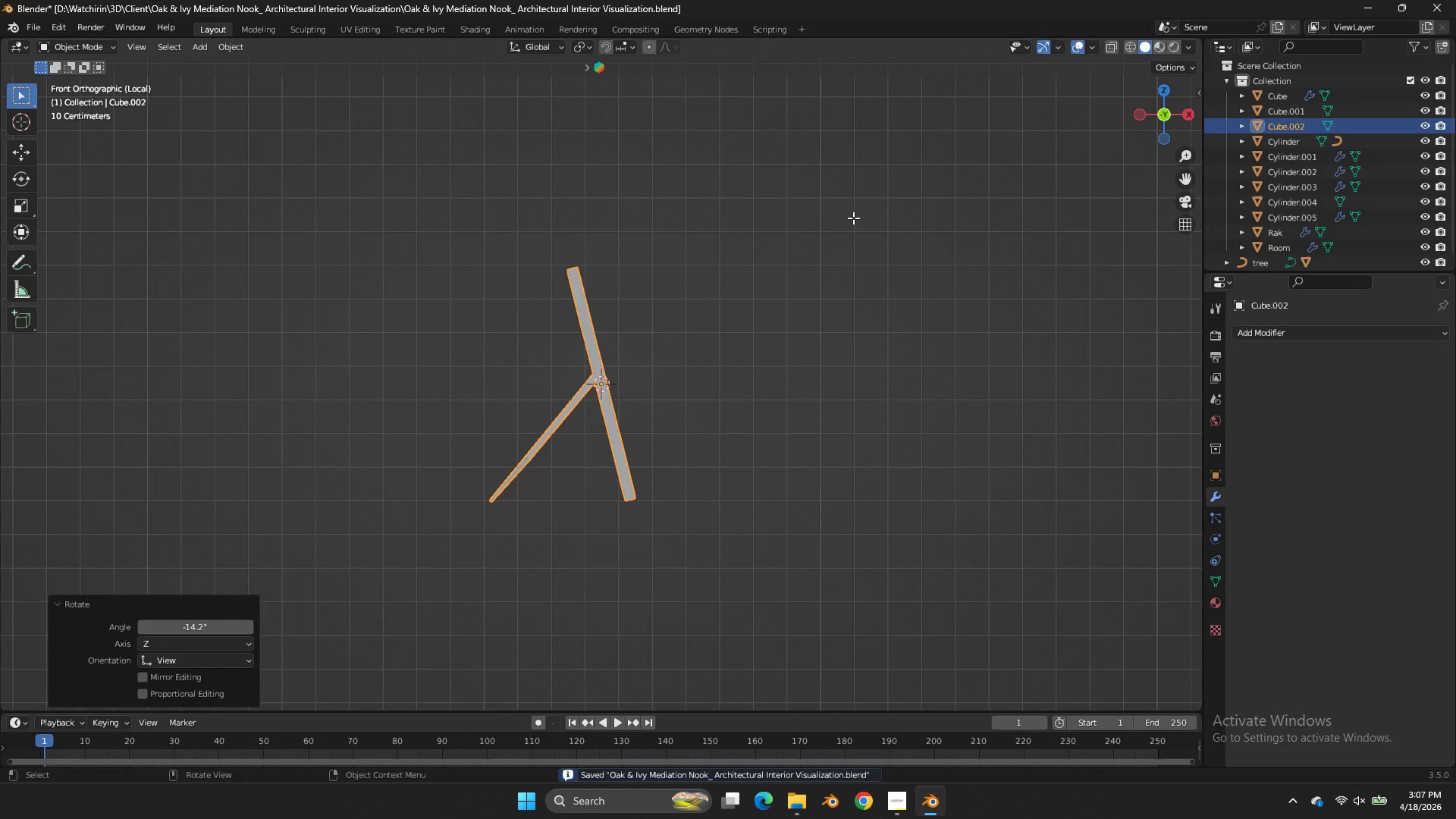 
key(Control+ControlLeft)
 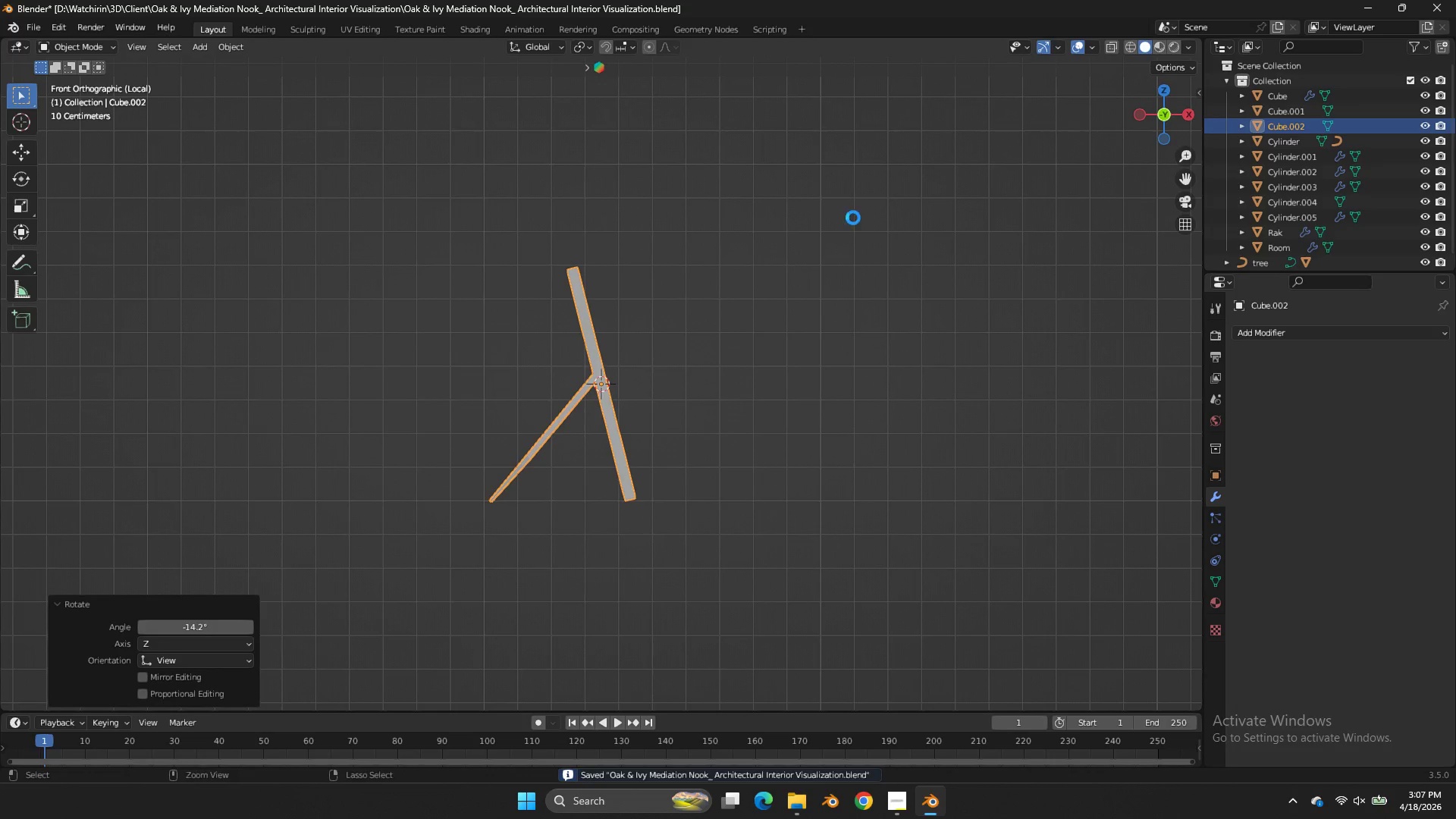 
key(Control+S)
 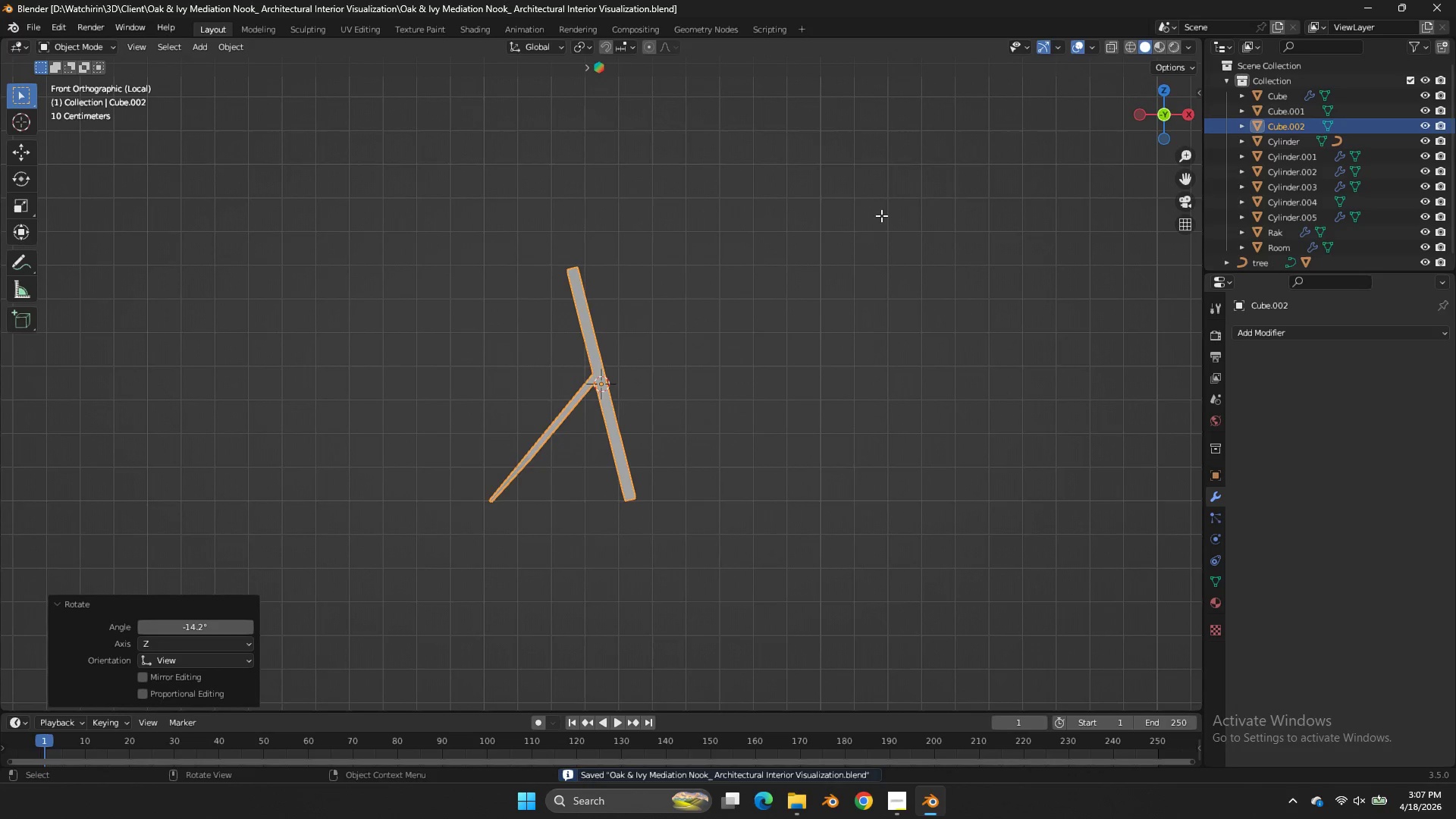 
key(Z)
 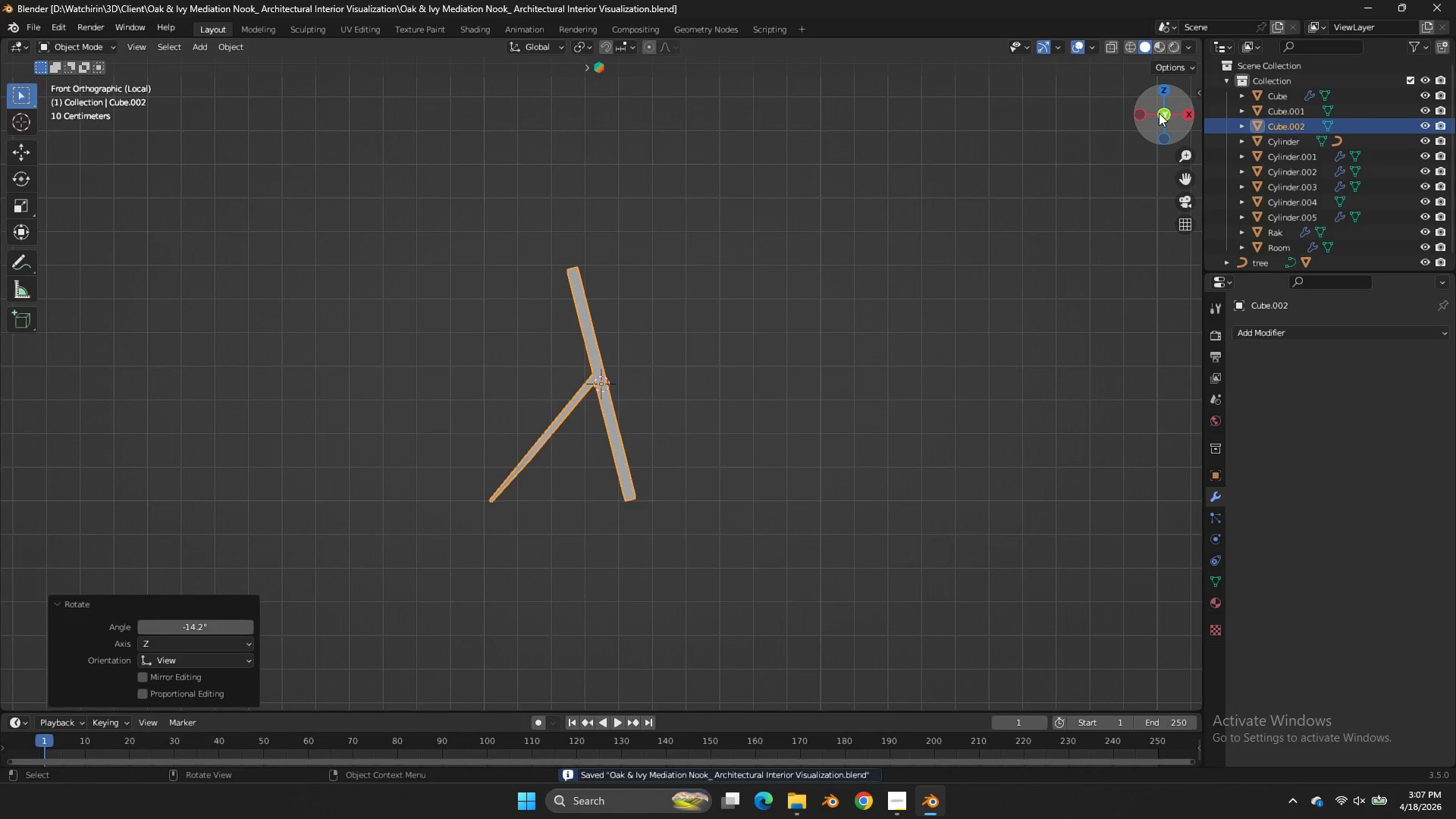 
left_click_drag(start_coordinate=[1159, 113], to_coordinate=[1071, 143])
 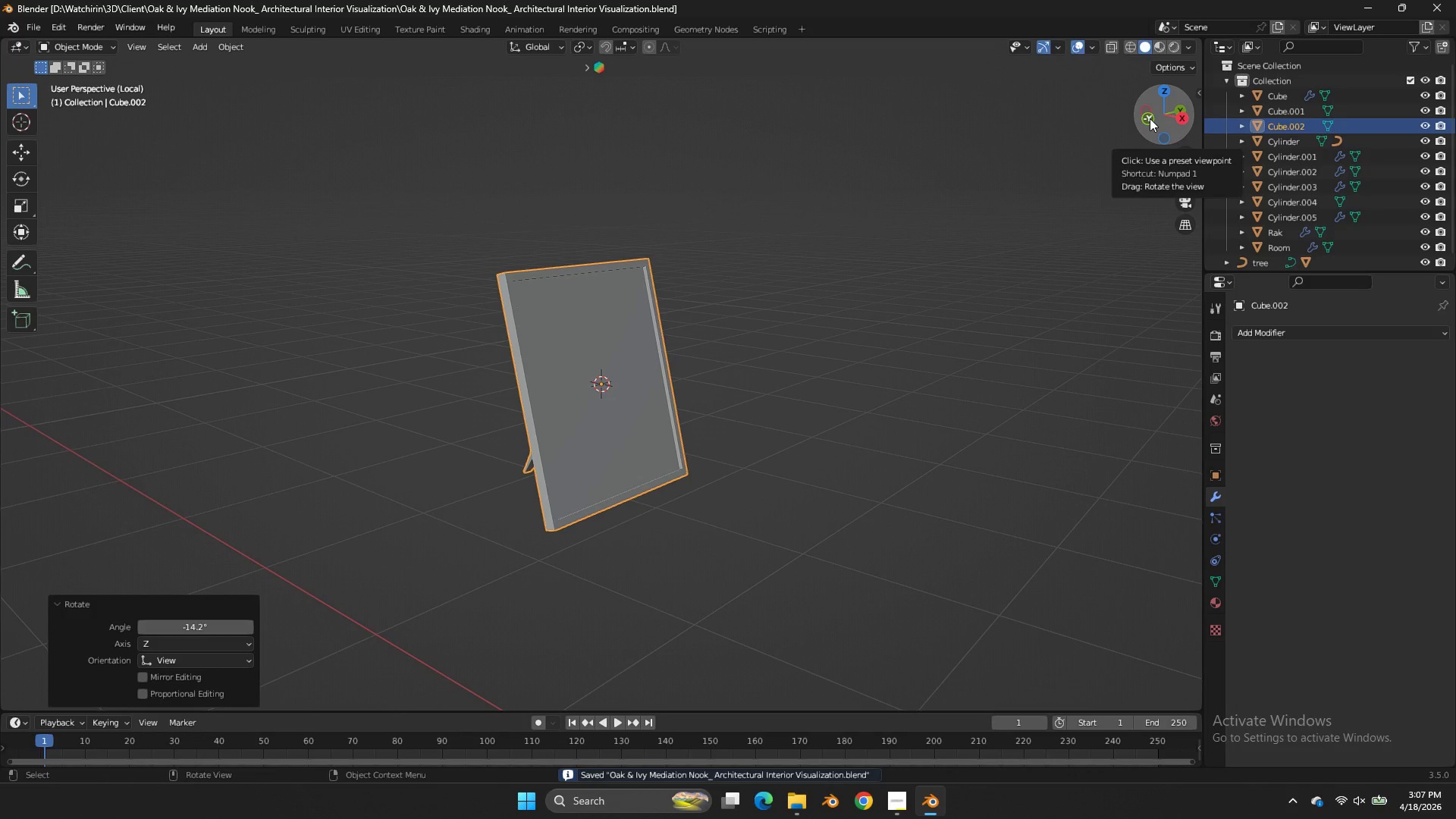 
key(NumpadDivide)
 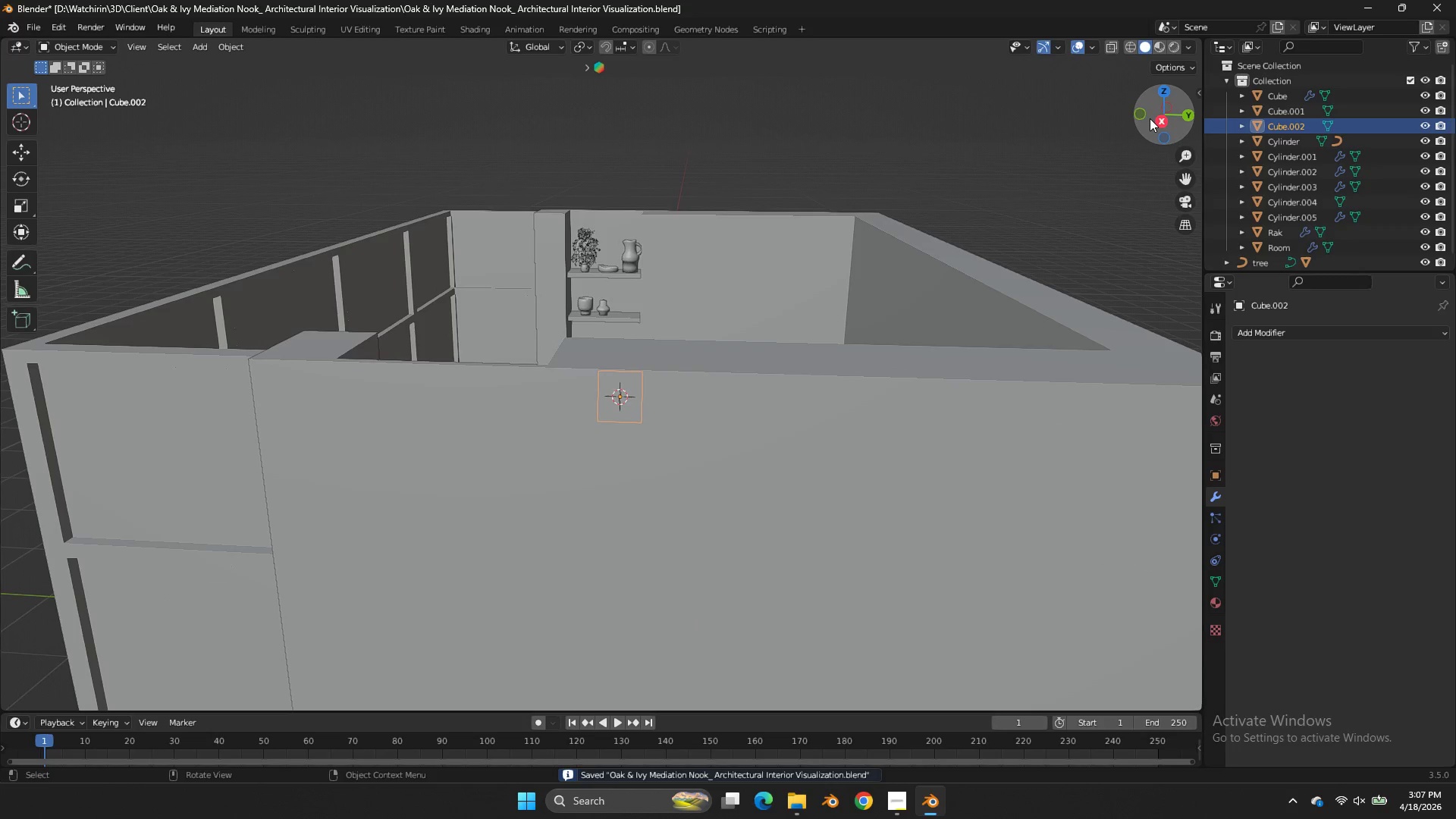 
scroll: coordinate [1146, 114], scroll_direction: up, amount: 7.0
 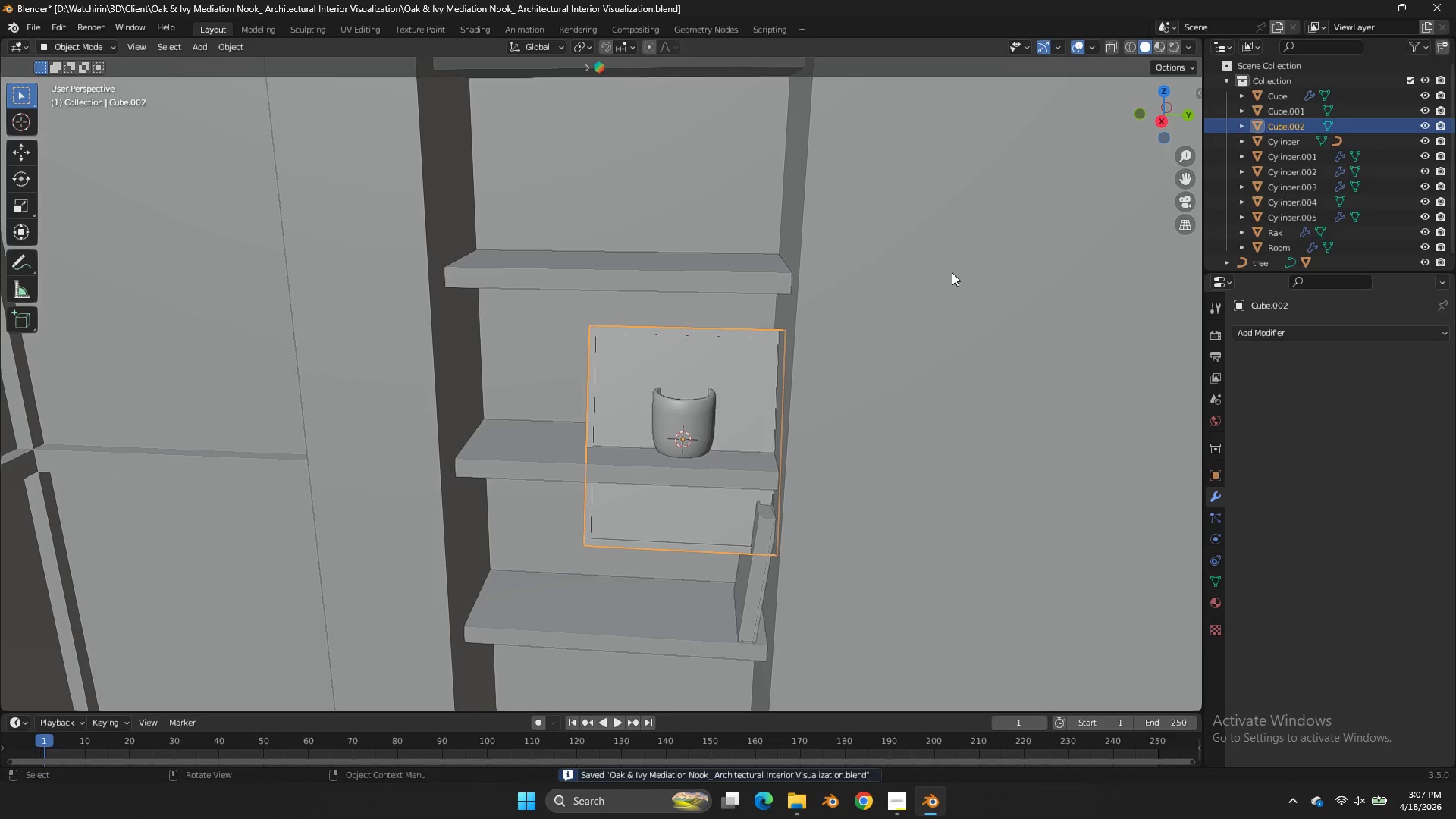 
key(S)
 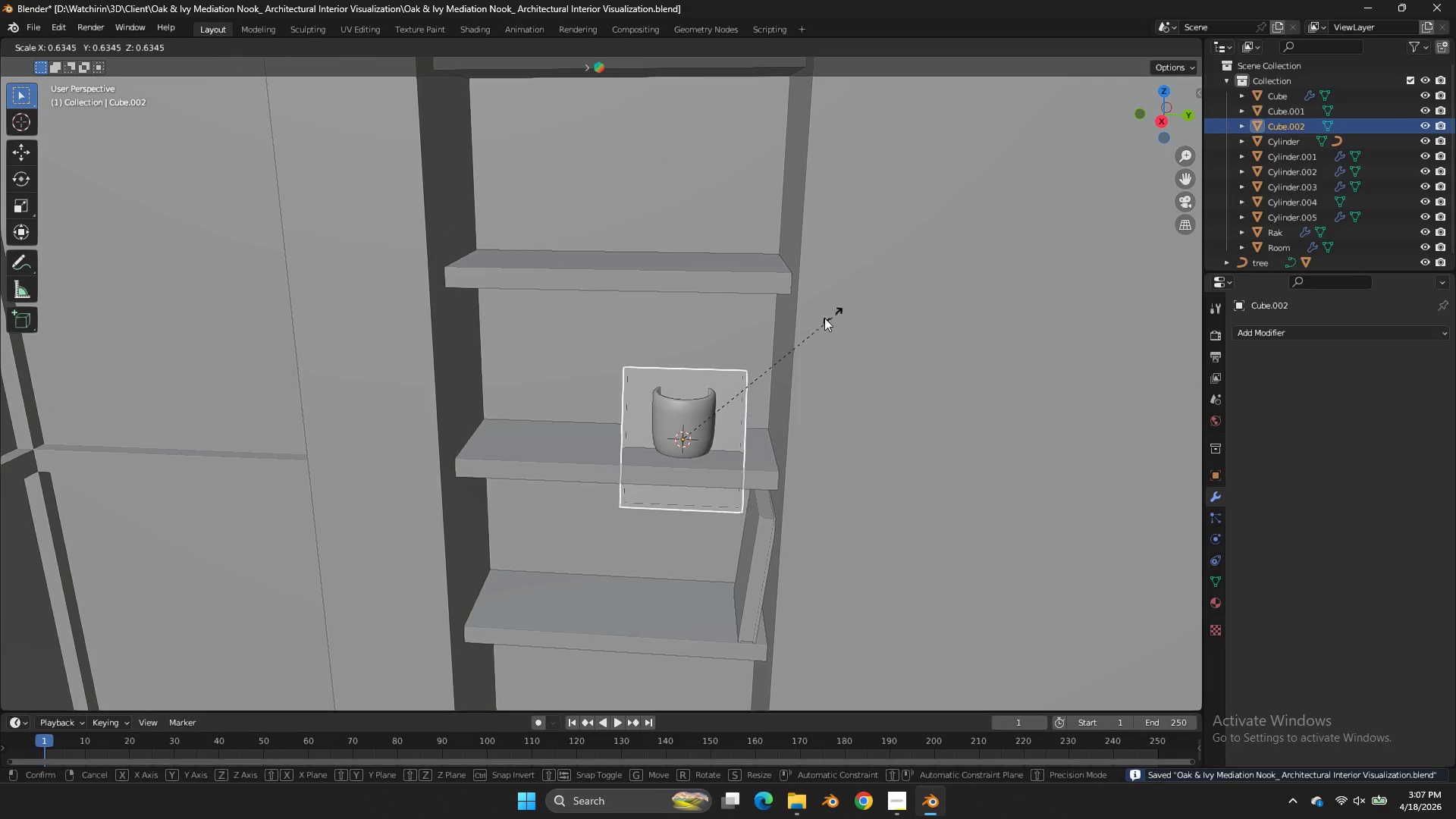 
left_click([822, 318])
 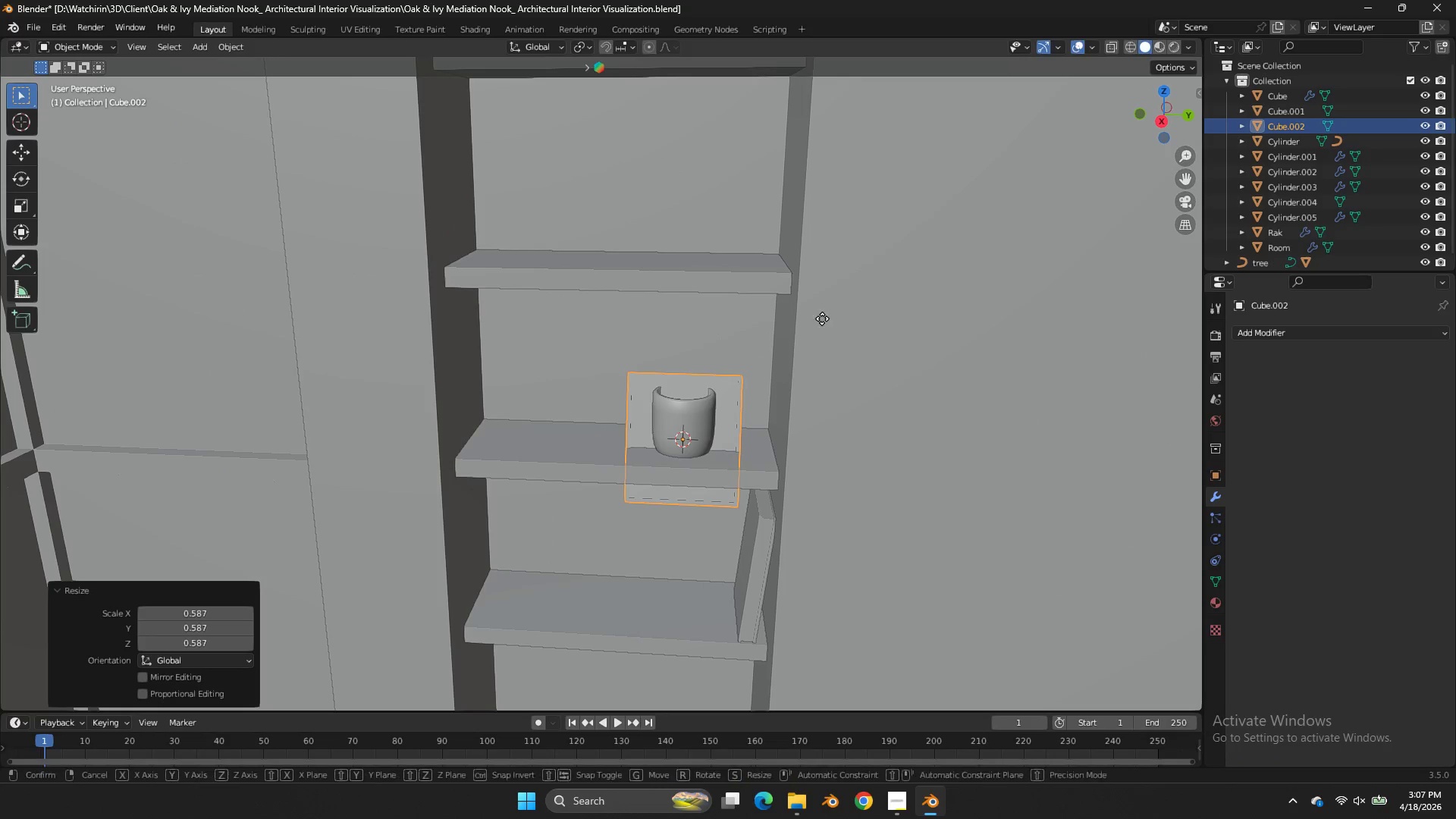 
type(gz)
 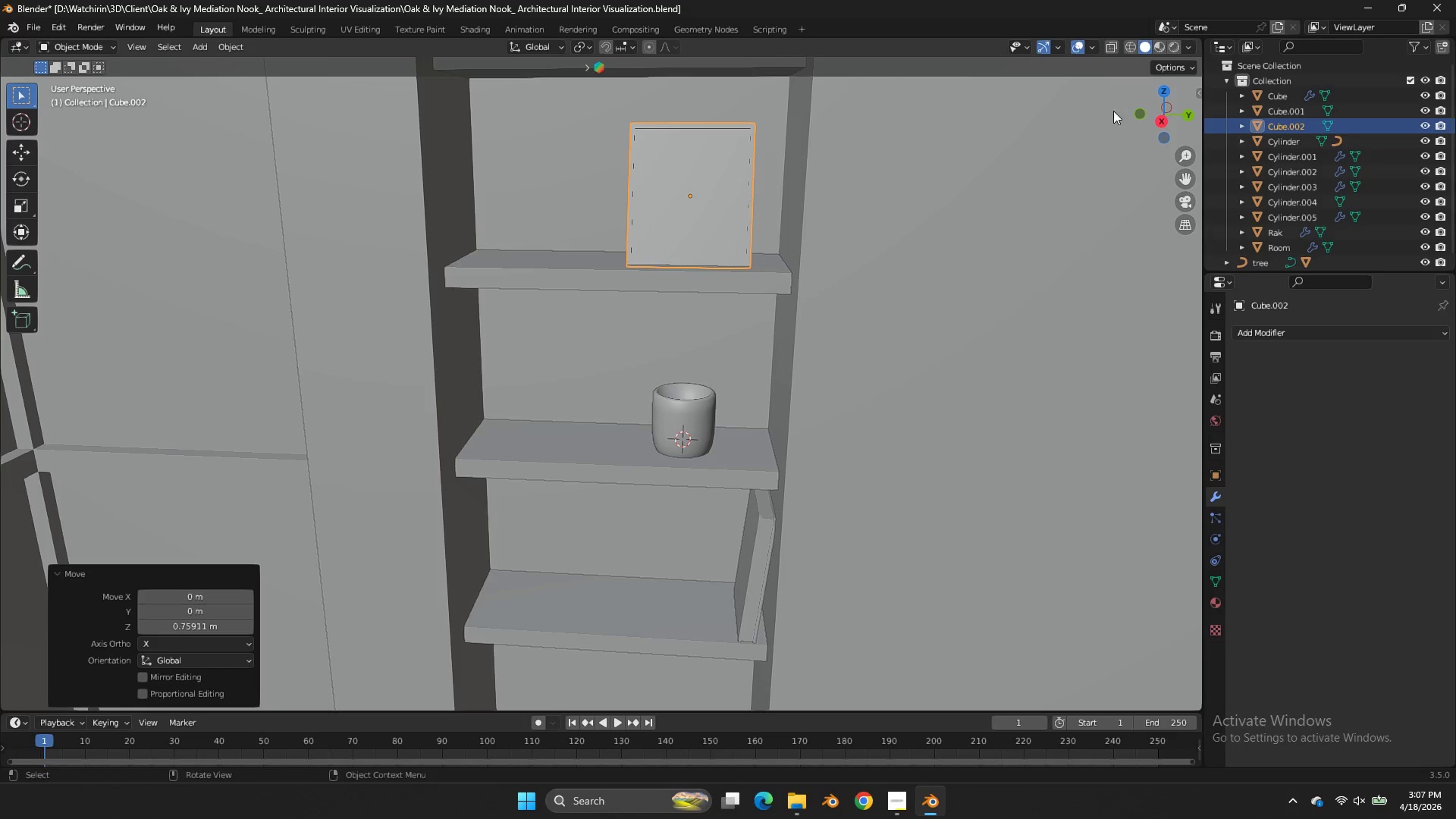 
left_click([1137, 108])
 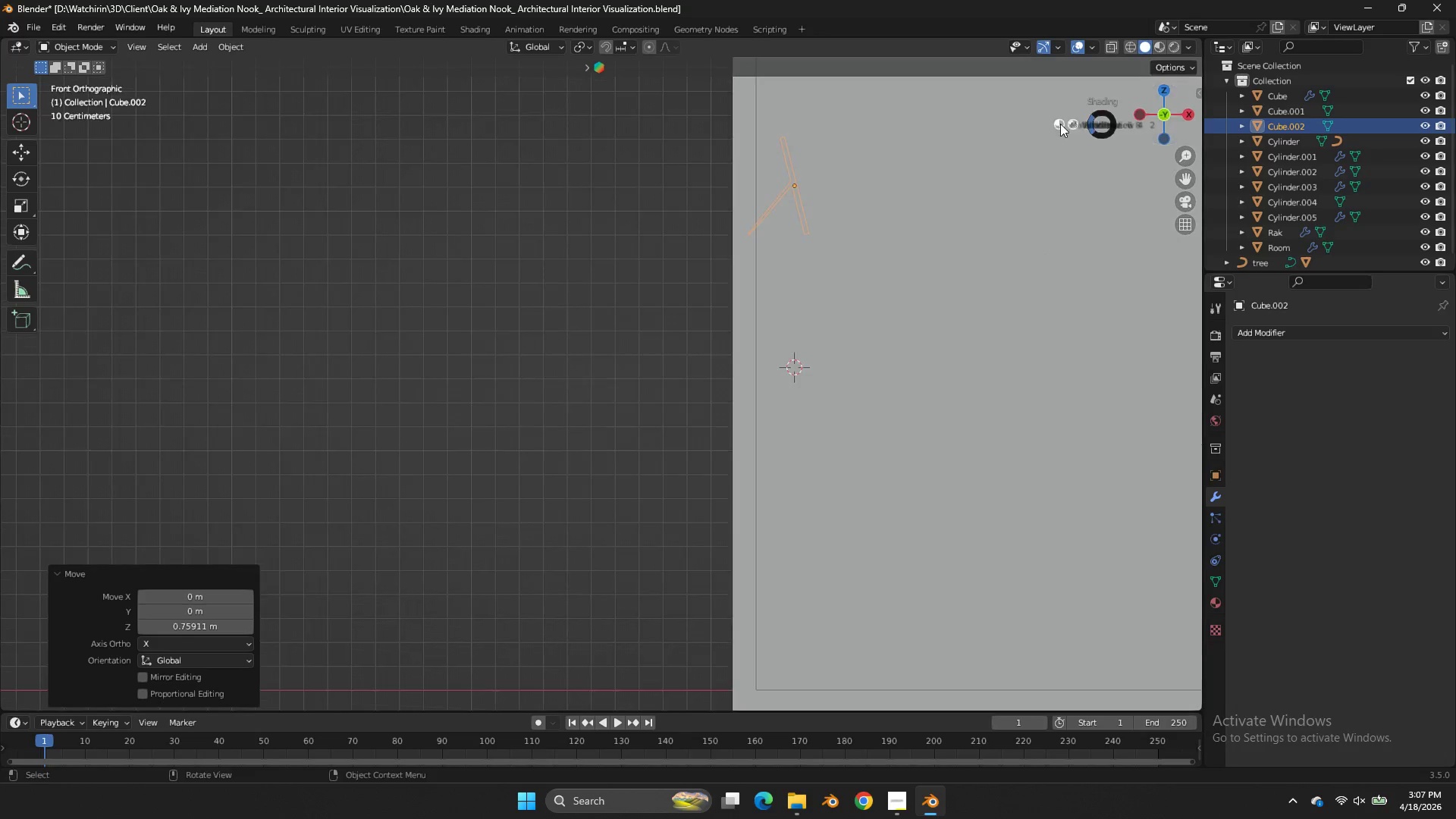 
type(zg)
 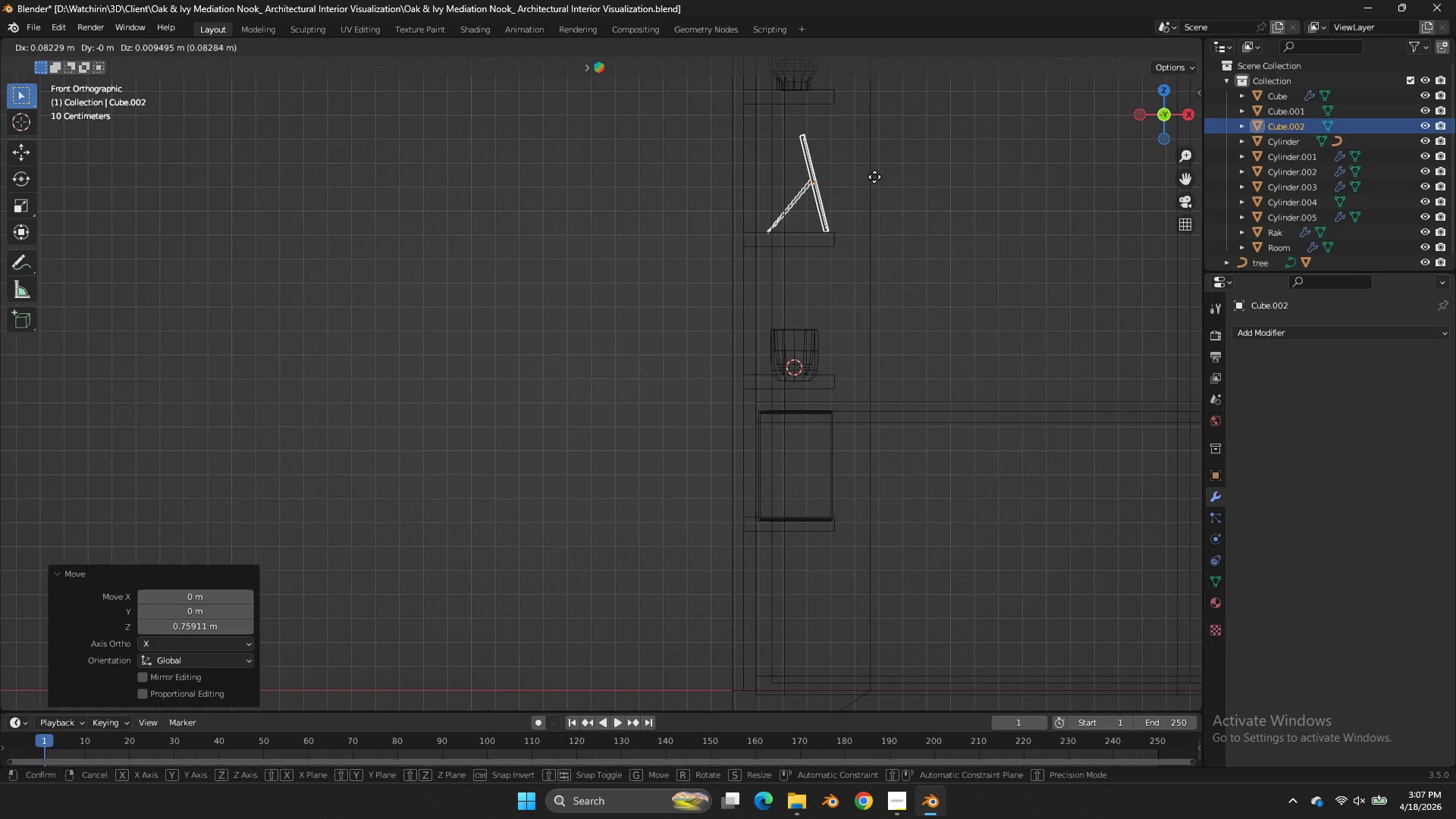 
double_click([873, 177])
 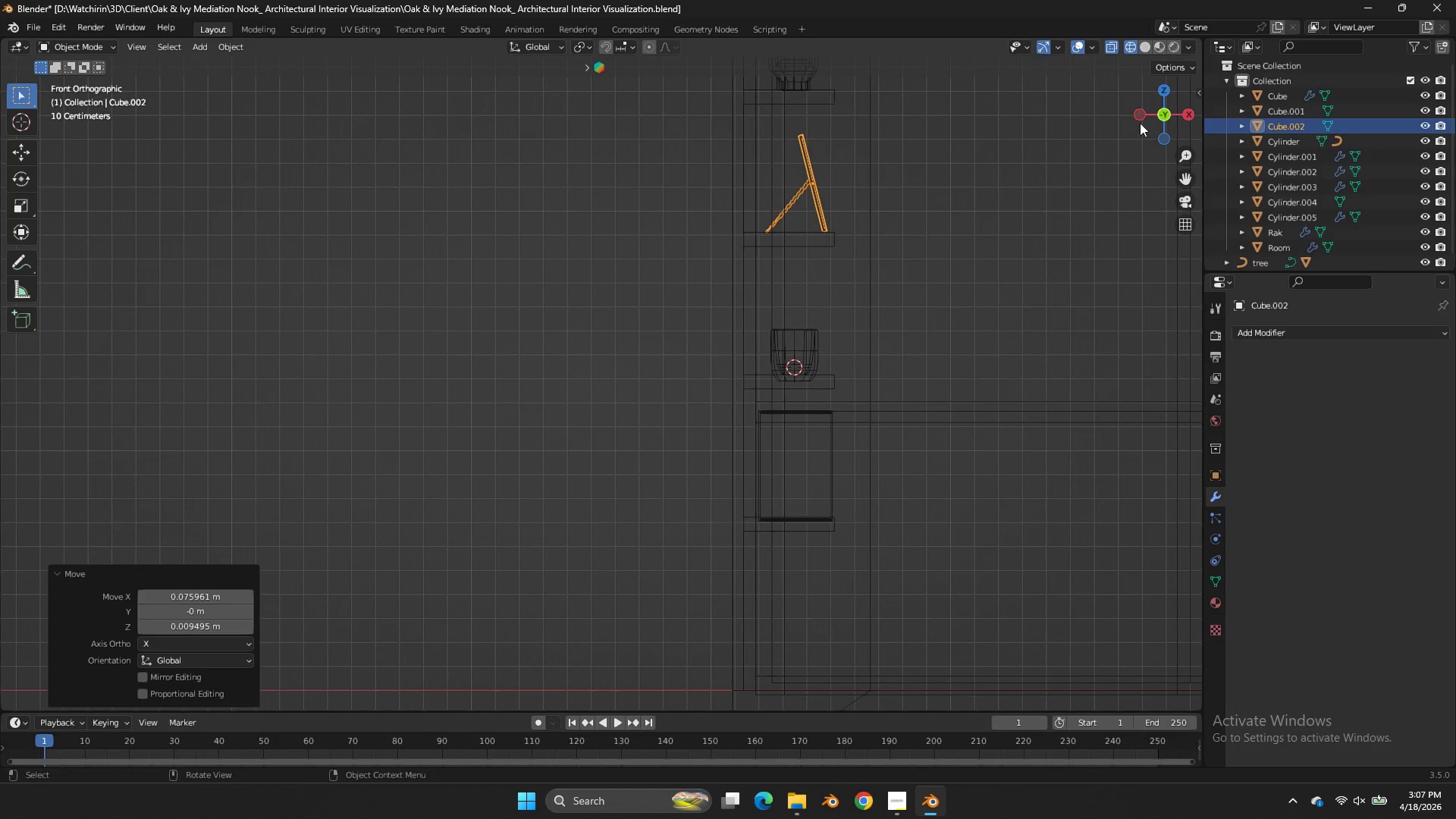 
left_click_drag(start_coordinate=[1147, 117], to_coordinate=[1046, 187])
 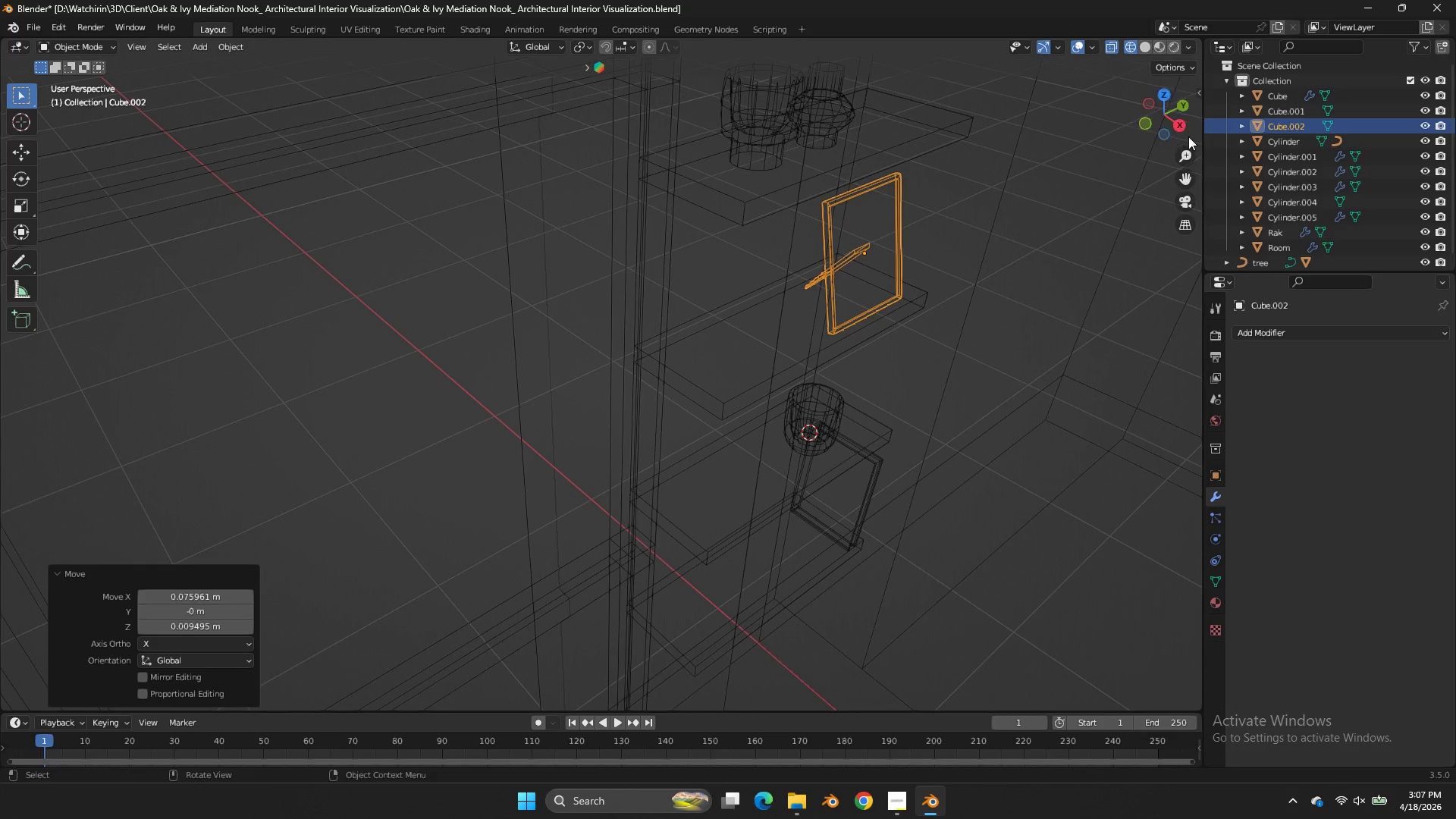 
key(Z)
 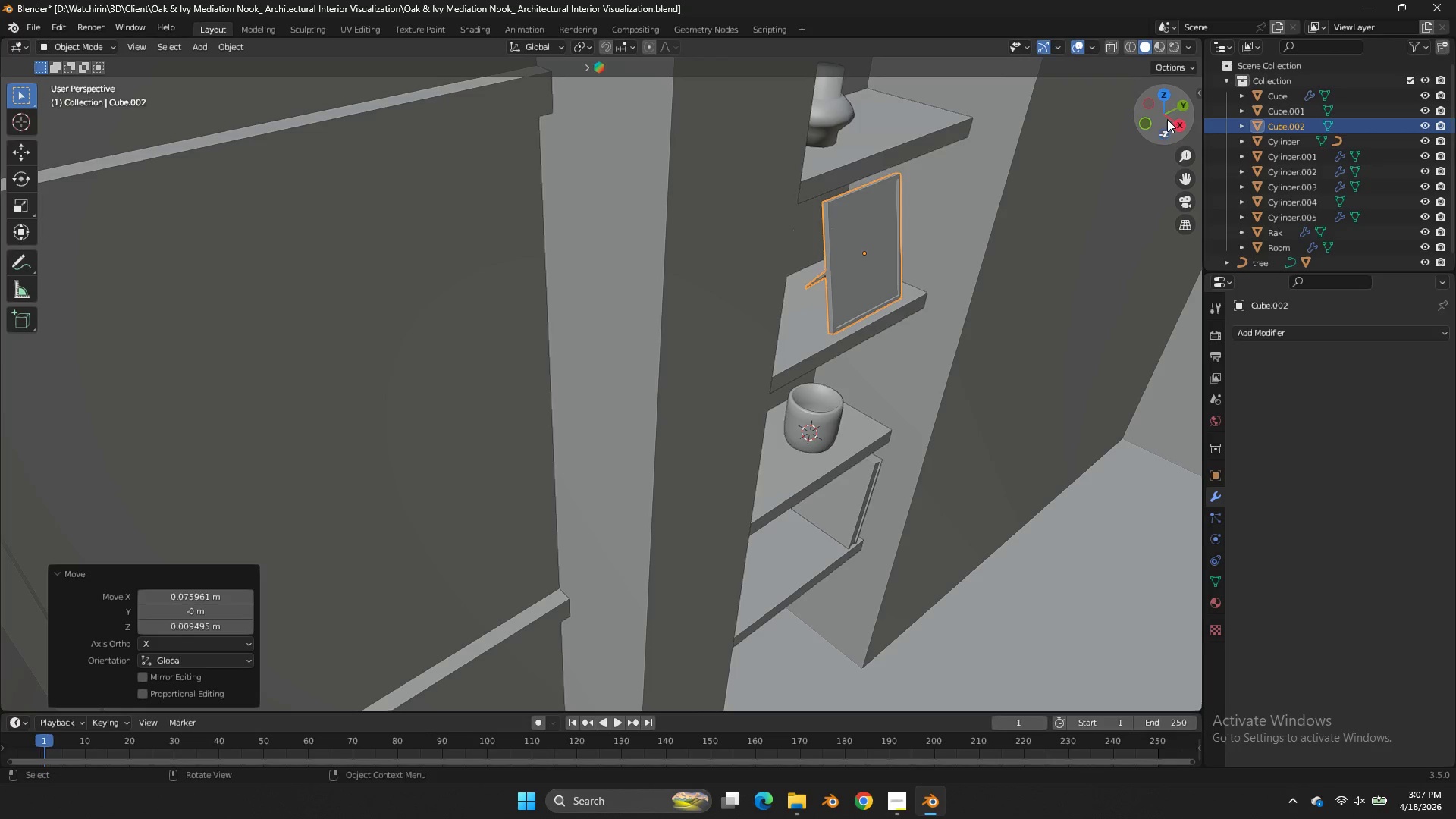 
left_click_drag(start_coordinate=[1180, 101], to_coordinate=[1106, 102])
 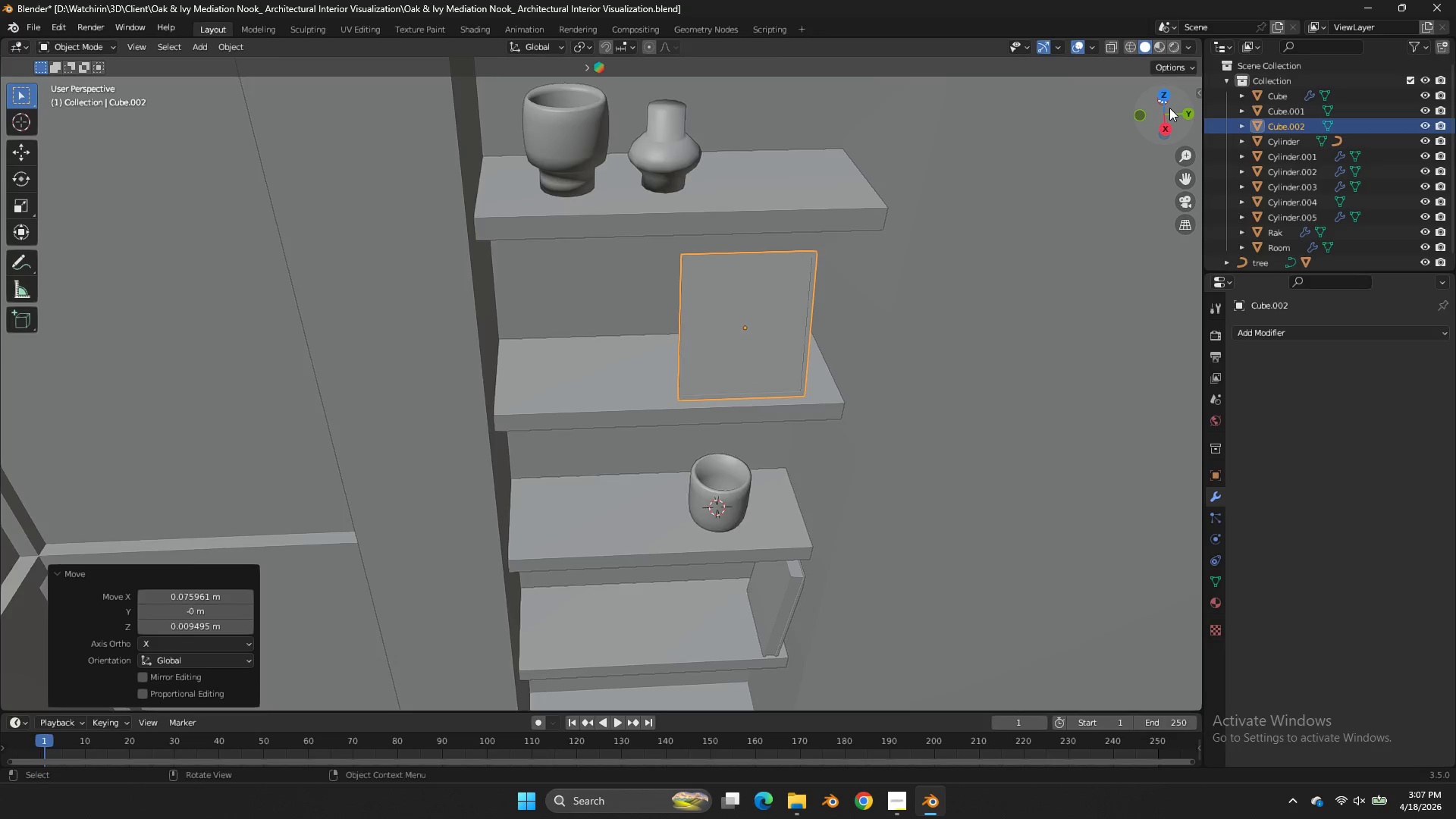 
scroll: coordinate [1169, 108], scroll_direction: down, amount: 2.0
 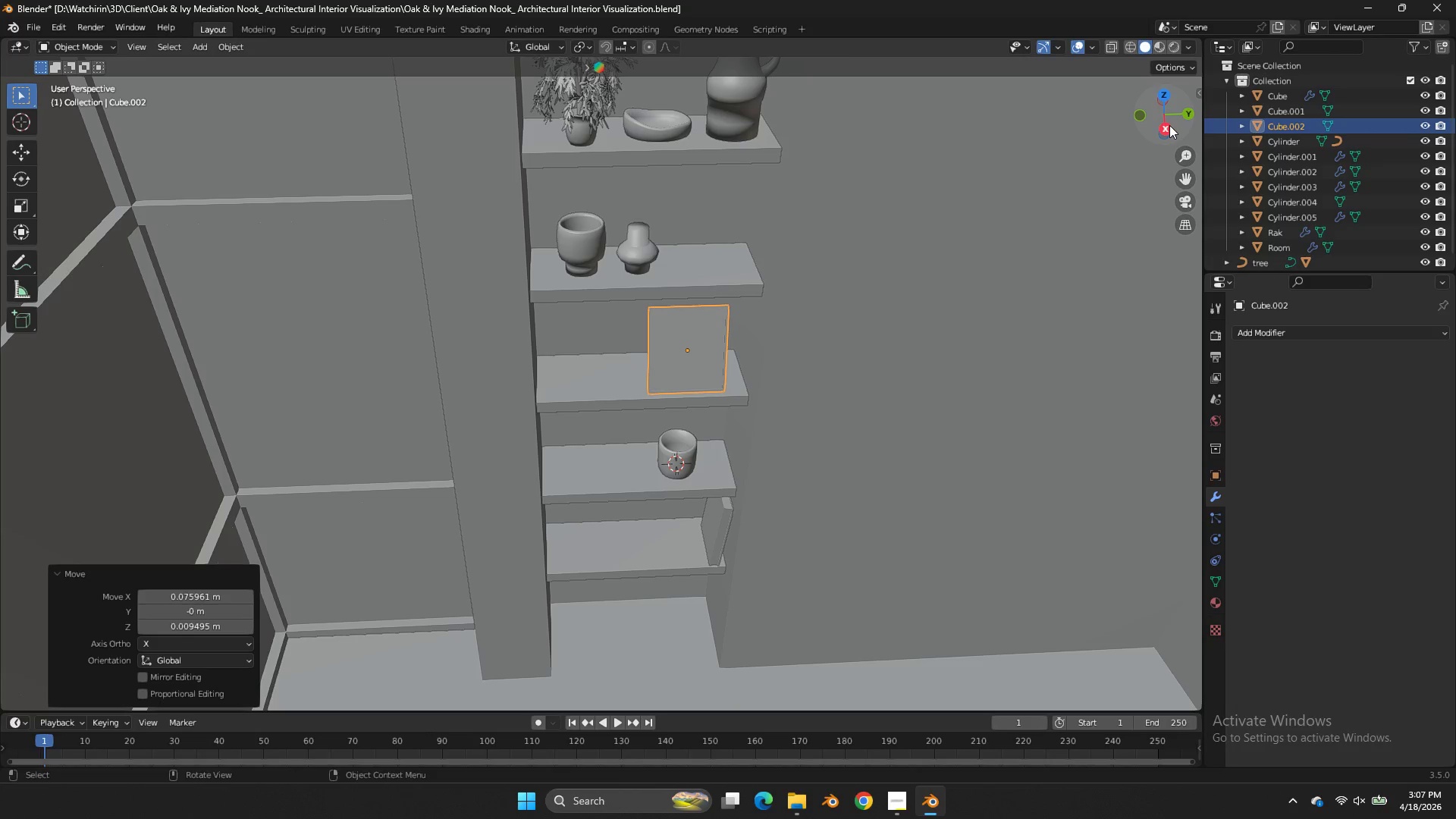 
left_click([1169, 125])
 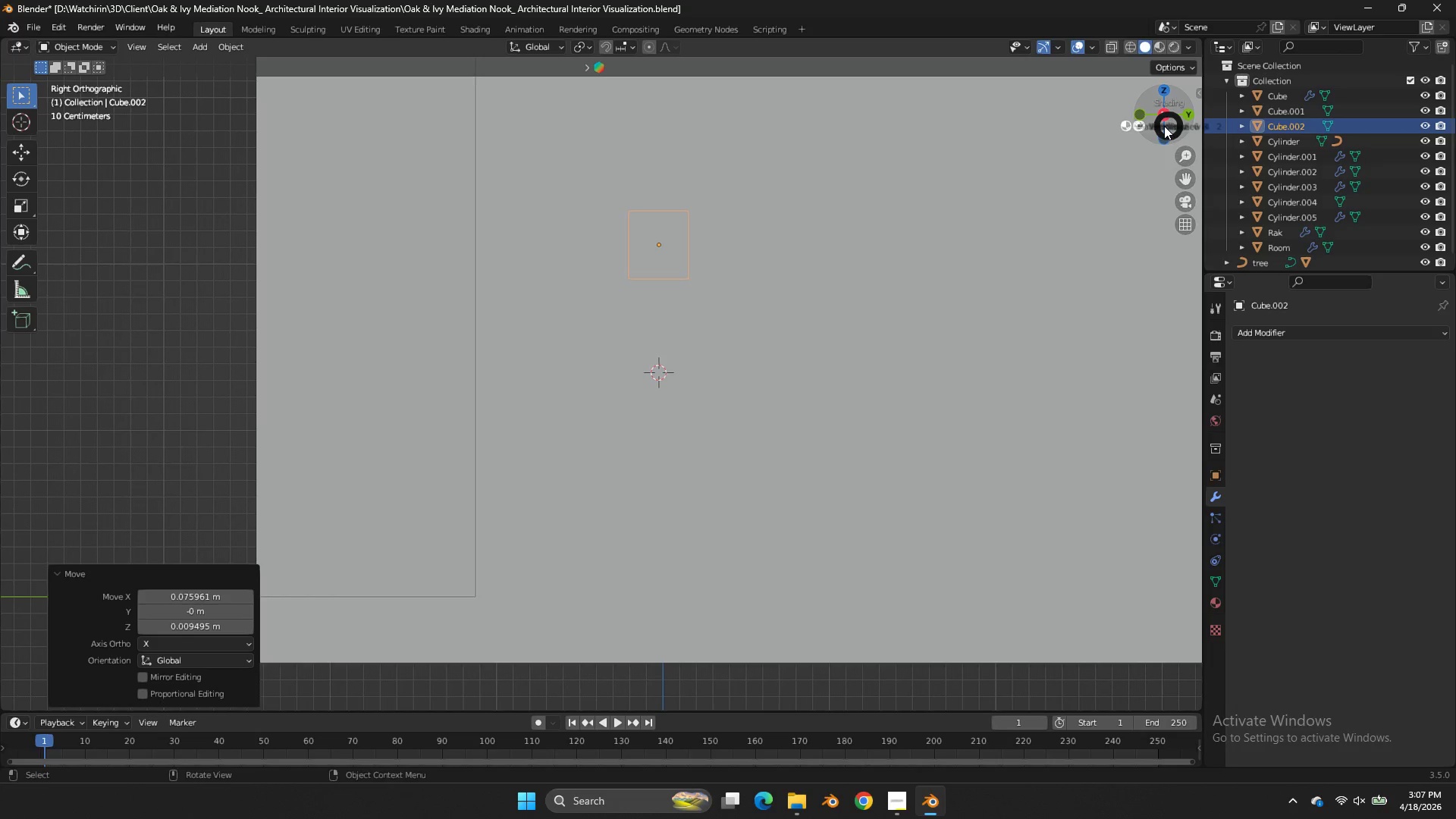 
type(zggy)
 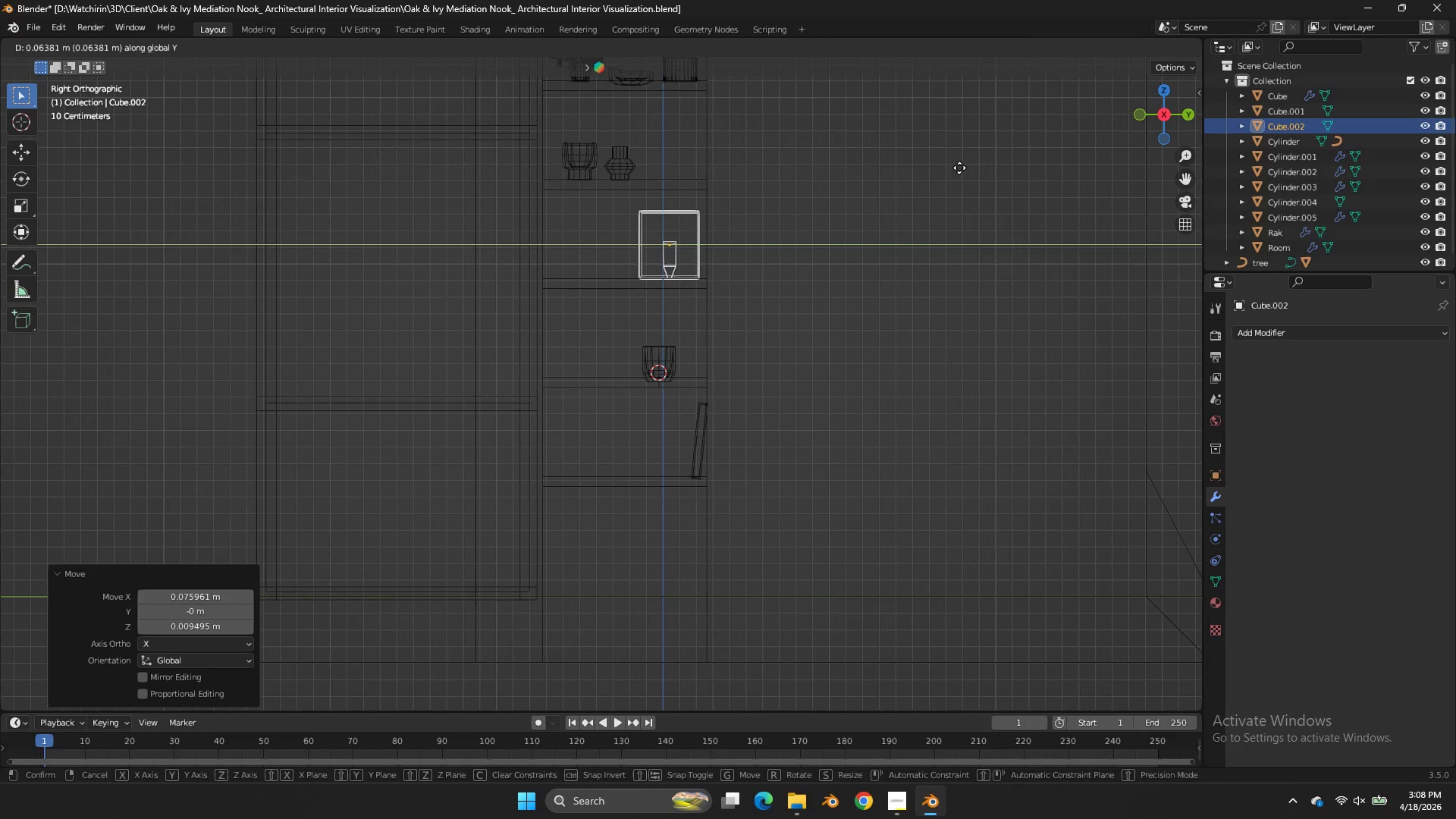 
left_click([960, 169])
 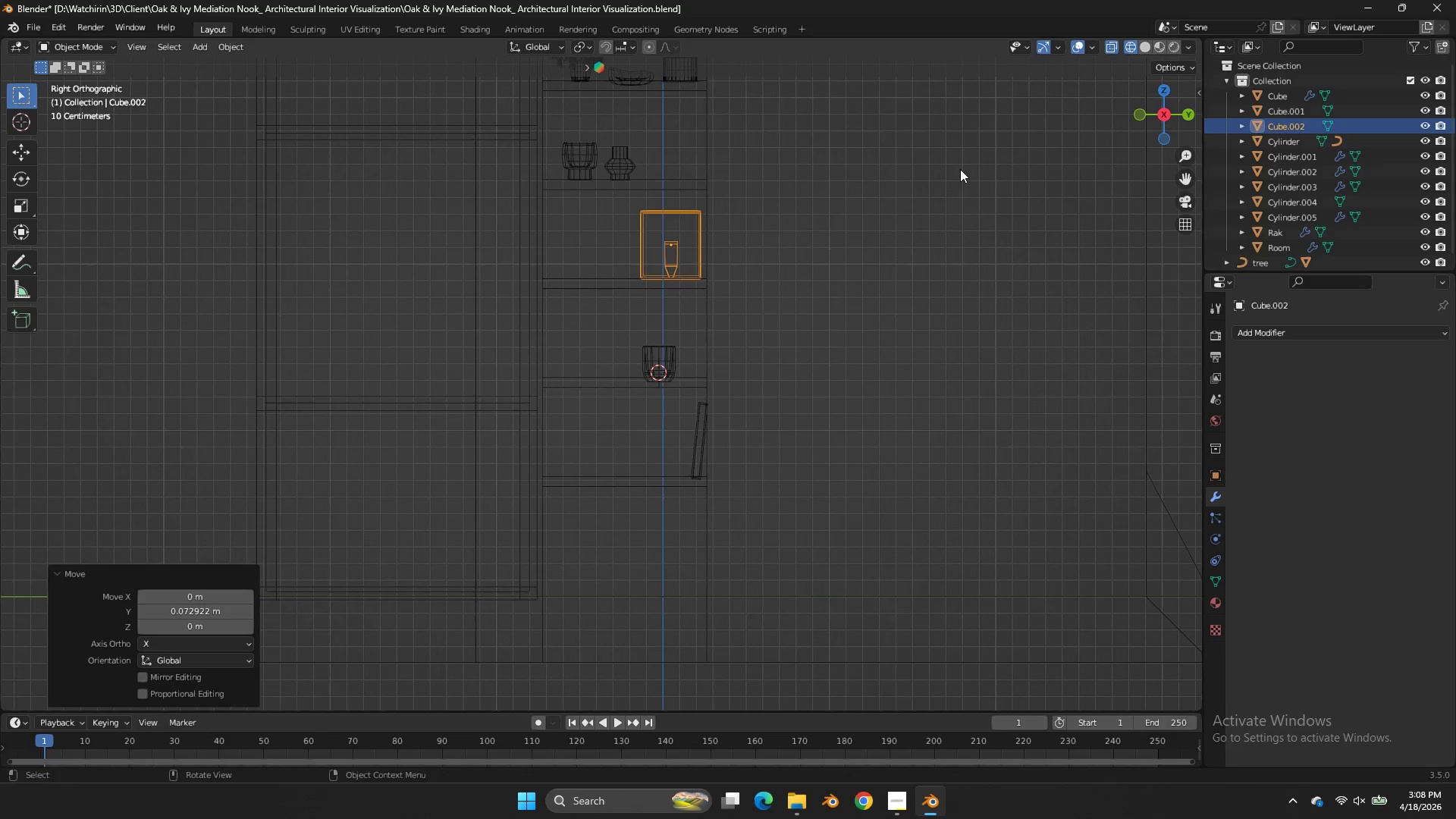 
key(Shift+ShiftLeft)
 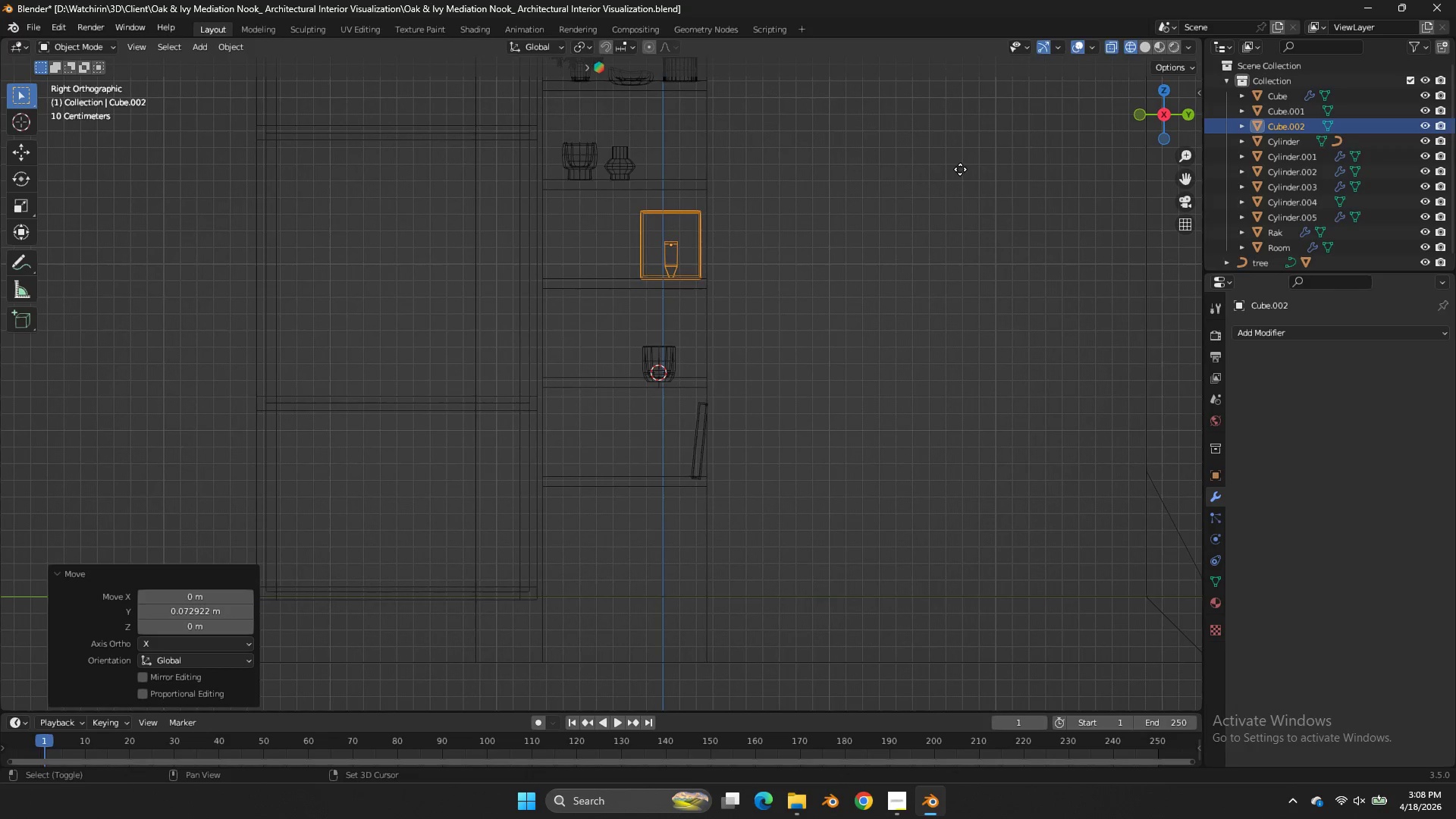 
key(Shift+D)
 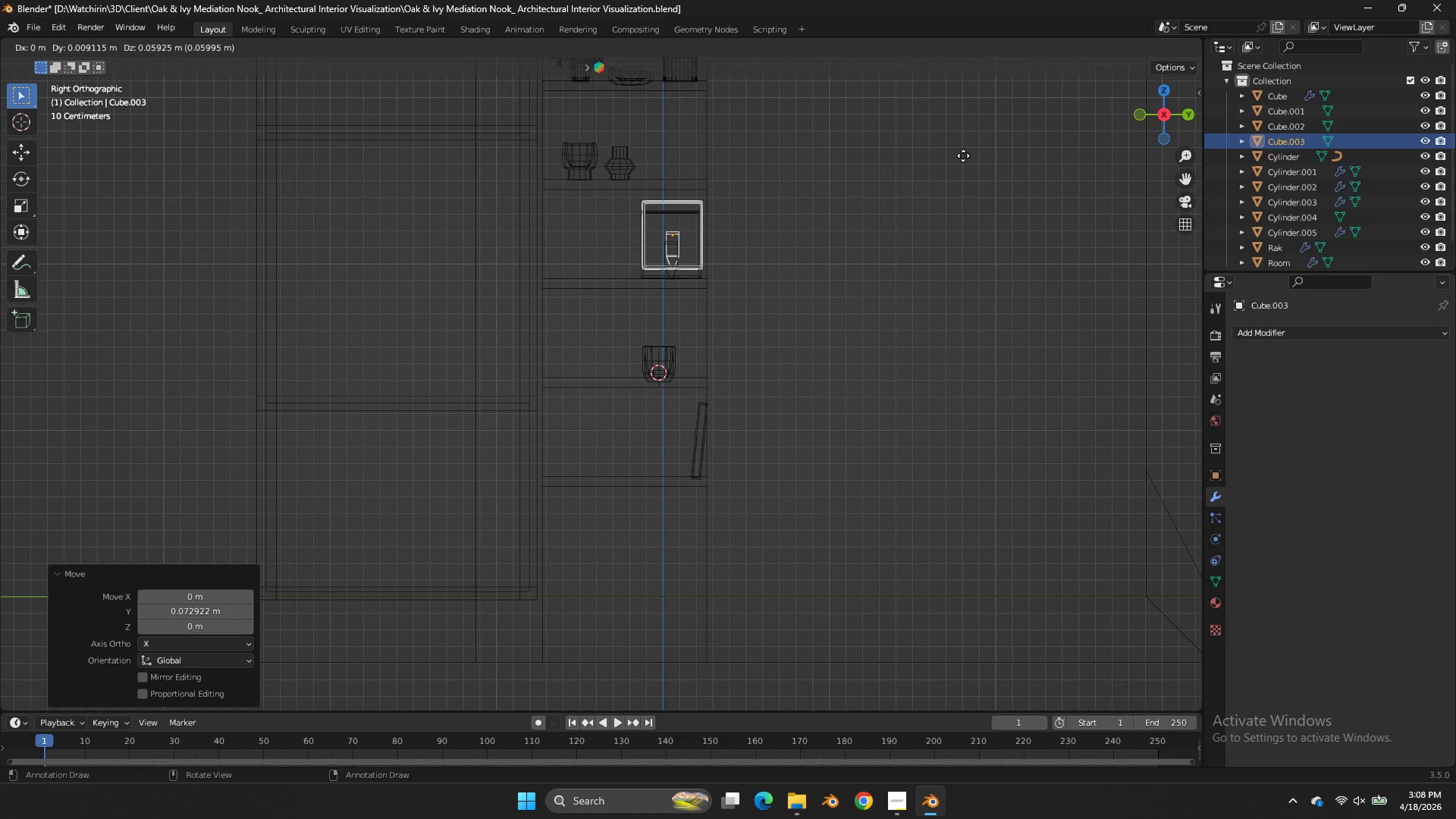 
key(Z)
 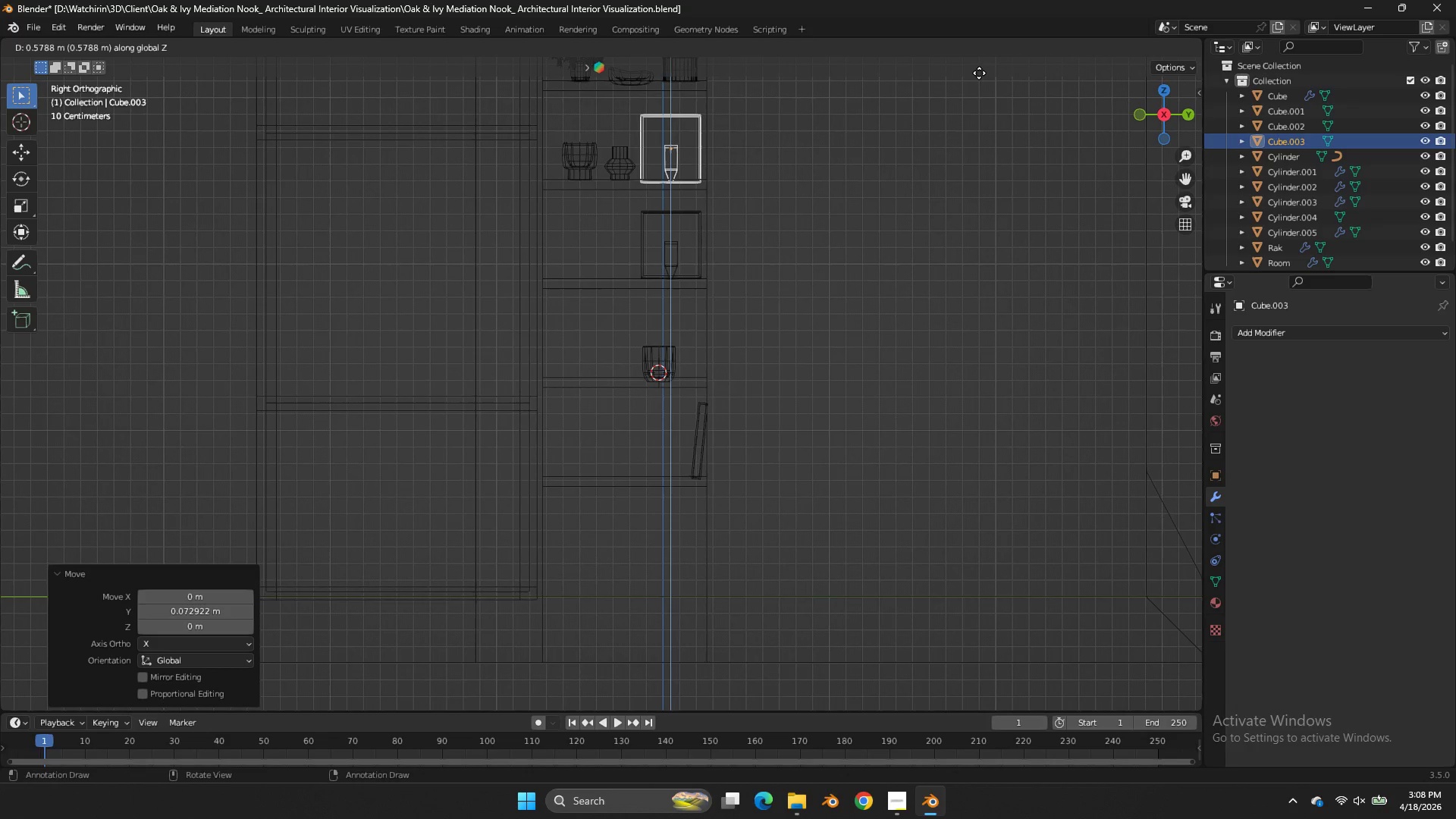 
left_click([979, 73])
 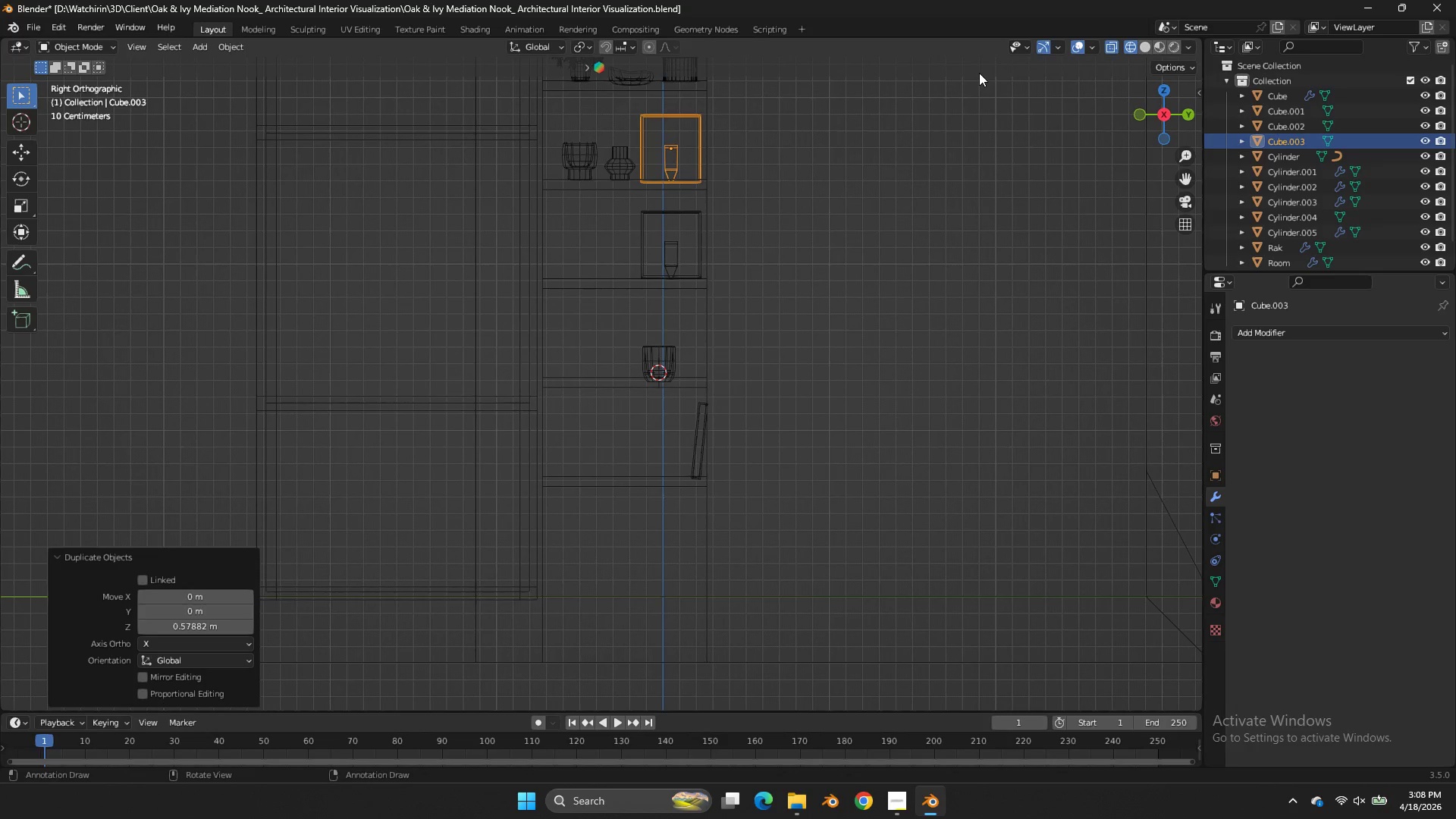 
type(gz)
 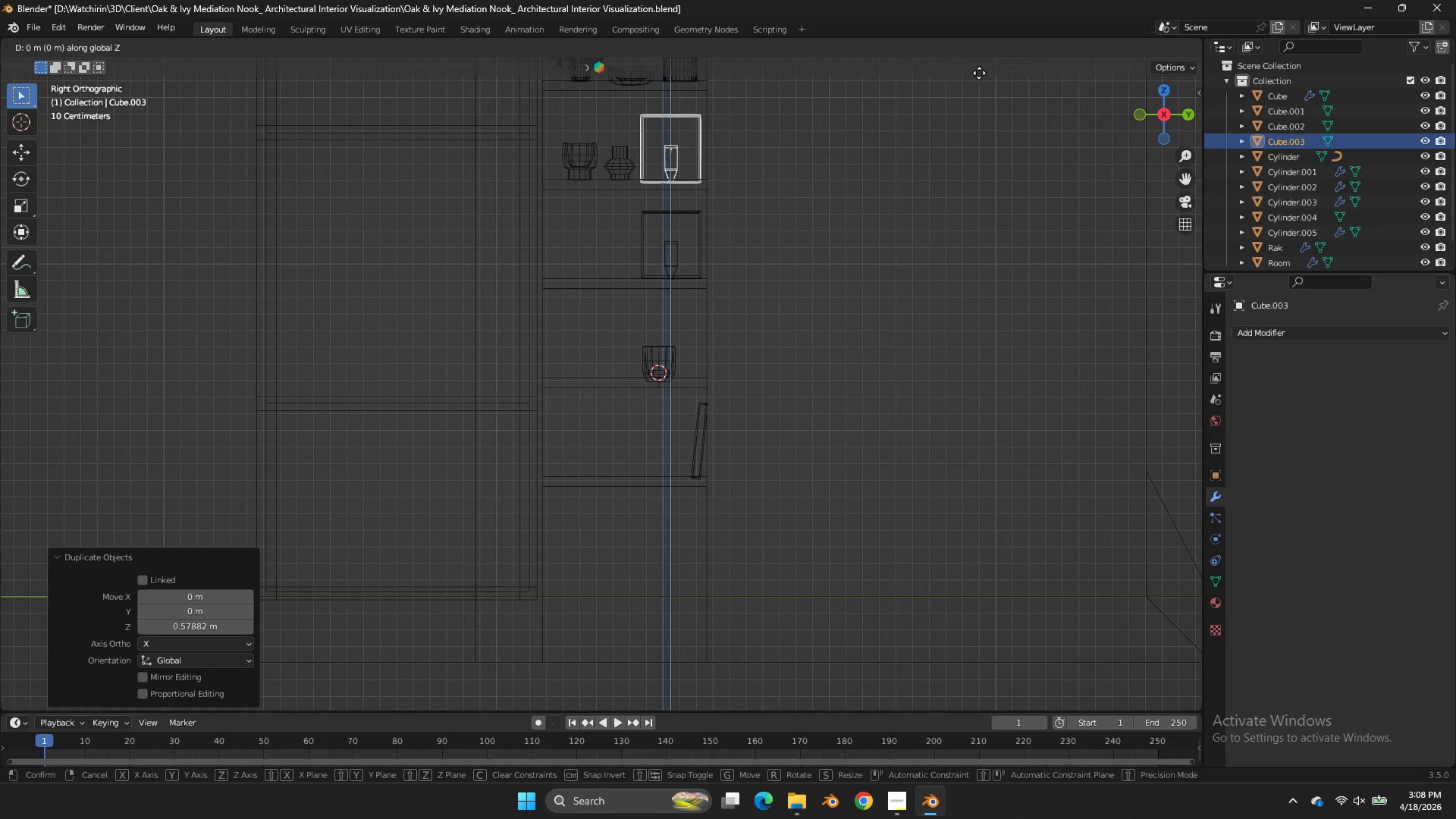 
hold_key(key=ShiftLeft, duration=0.89)
left_click([982, 705])
 